 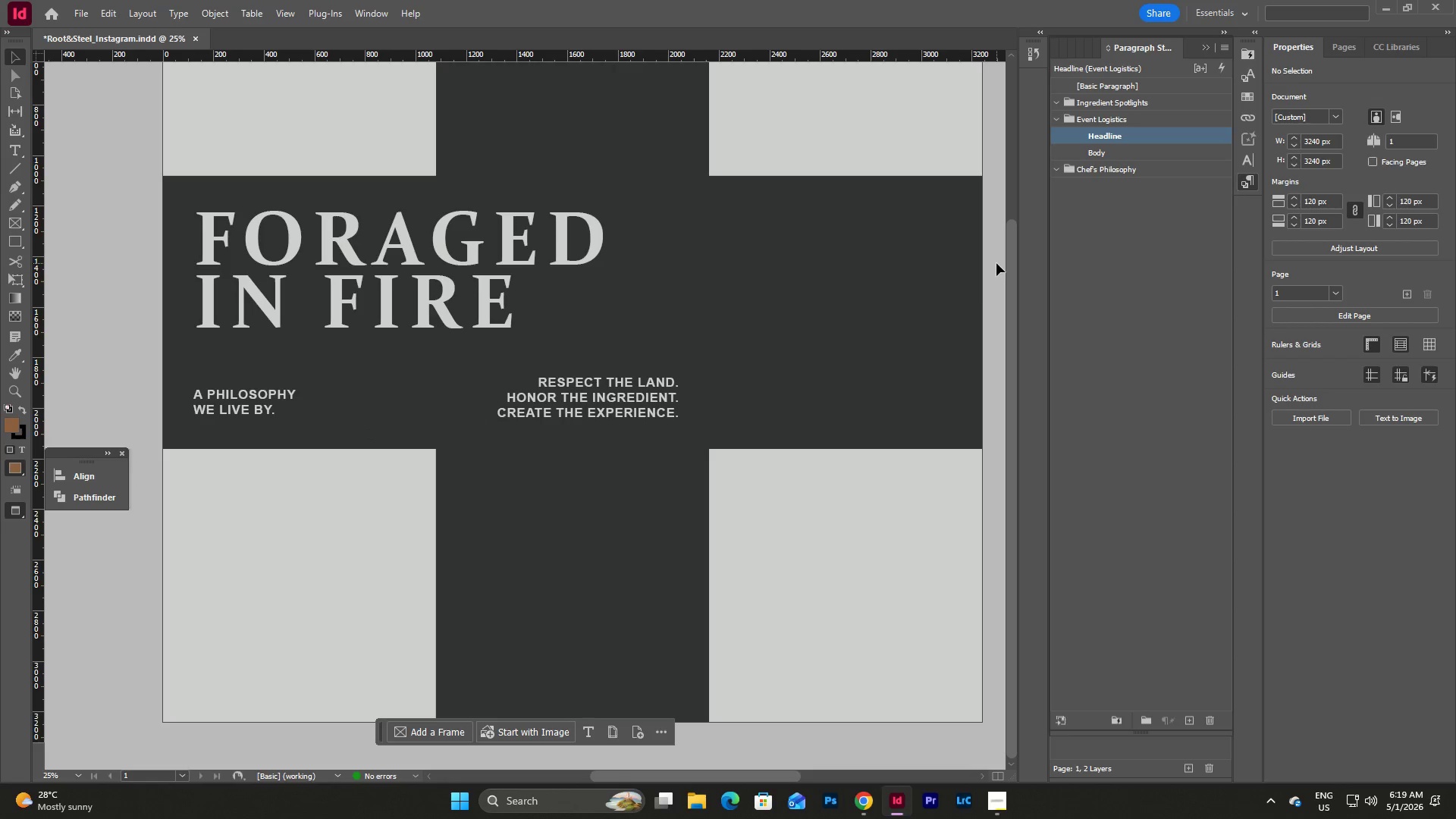 
scroll: coordinate [876, 398], scroll_direction: up, amount: 2.0
 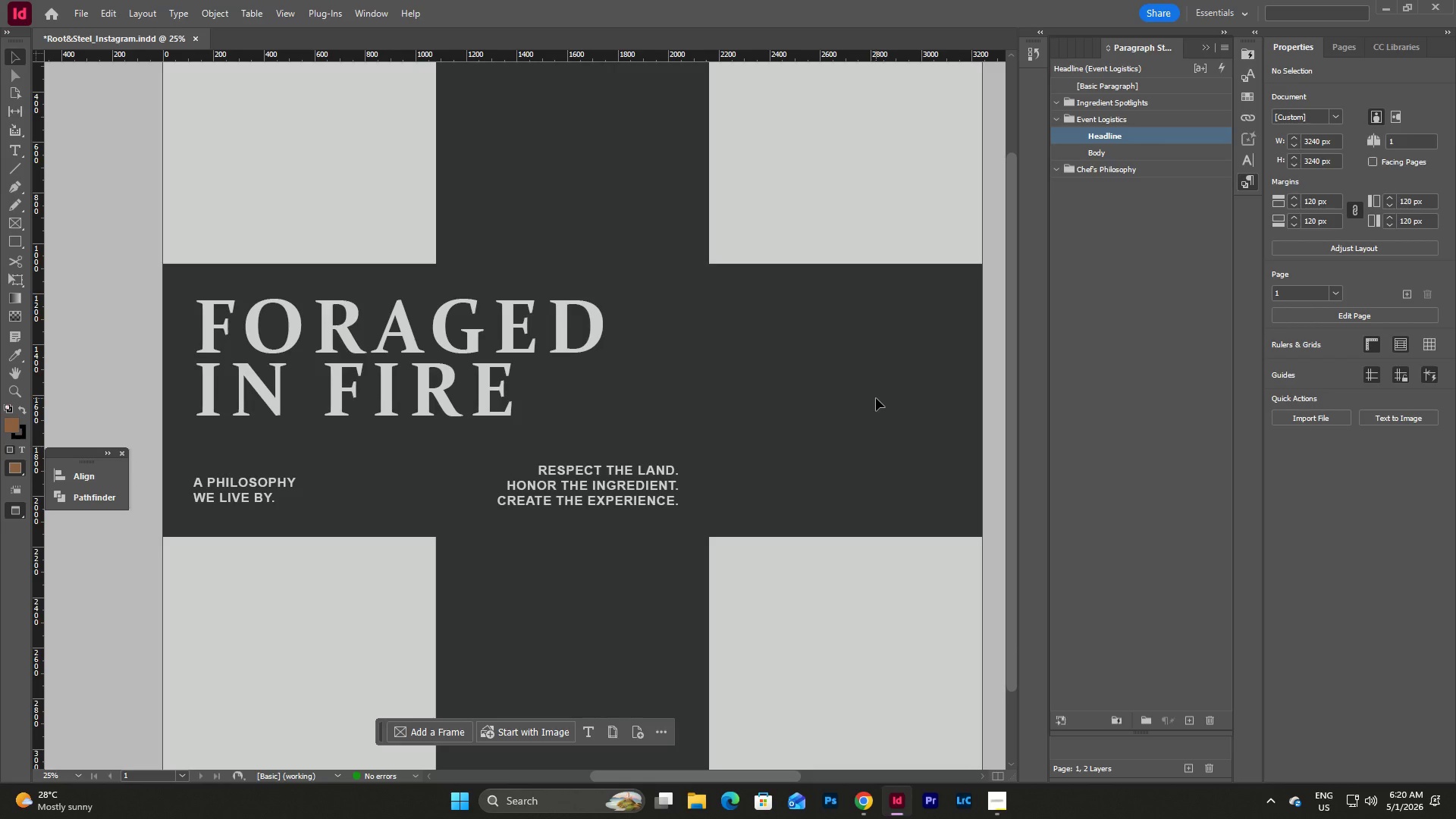 
key(W)
 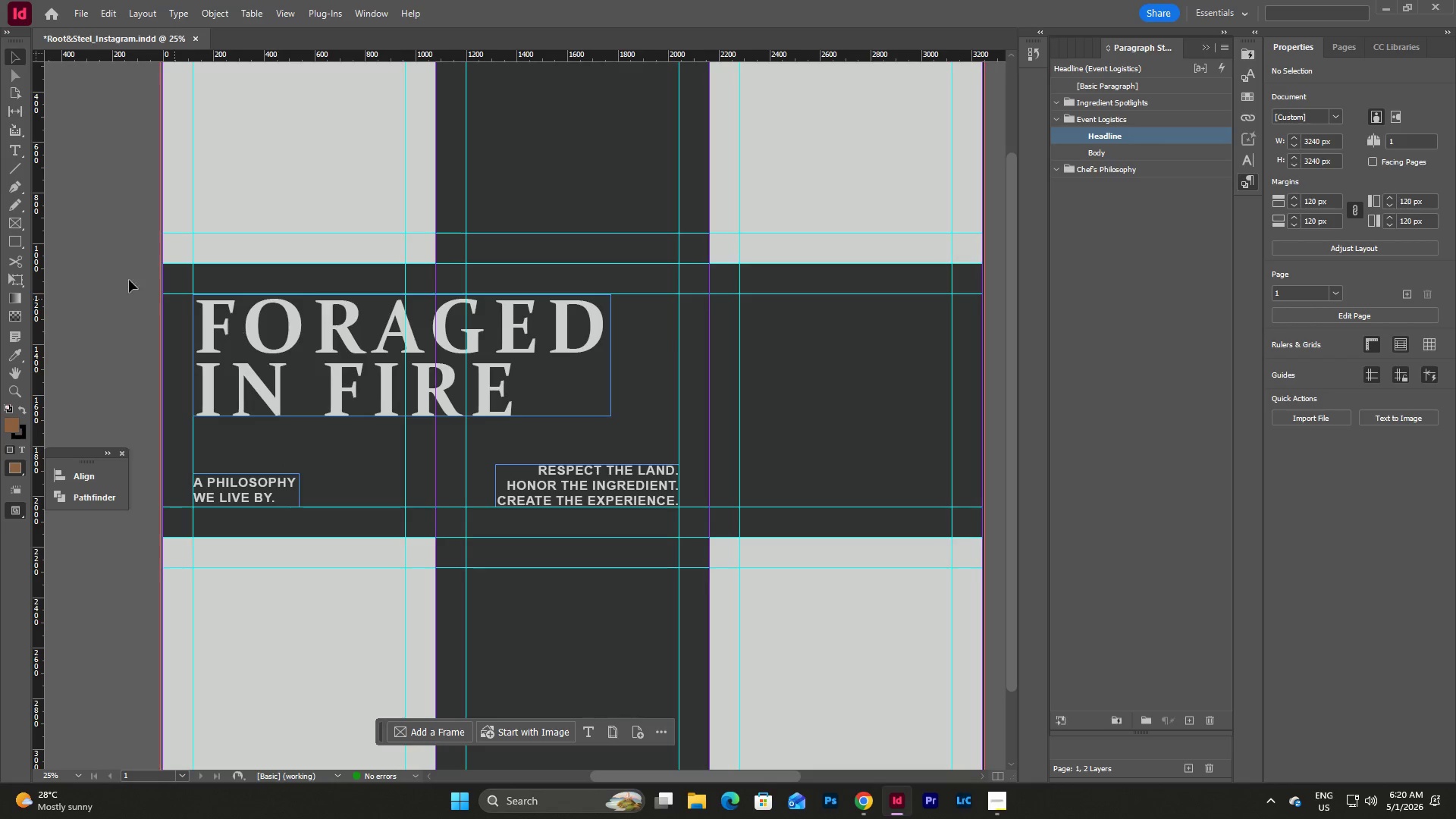 
wait(6.52)
 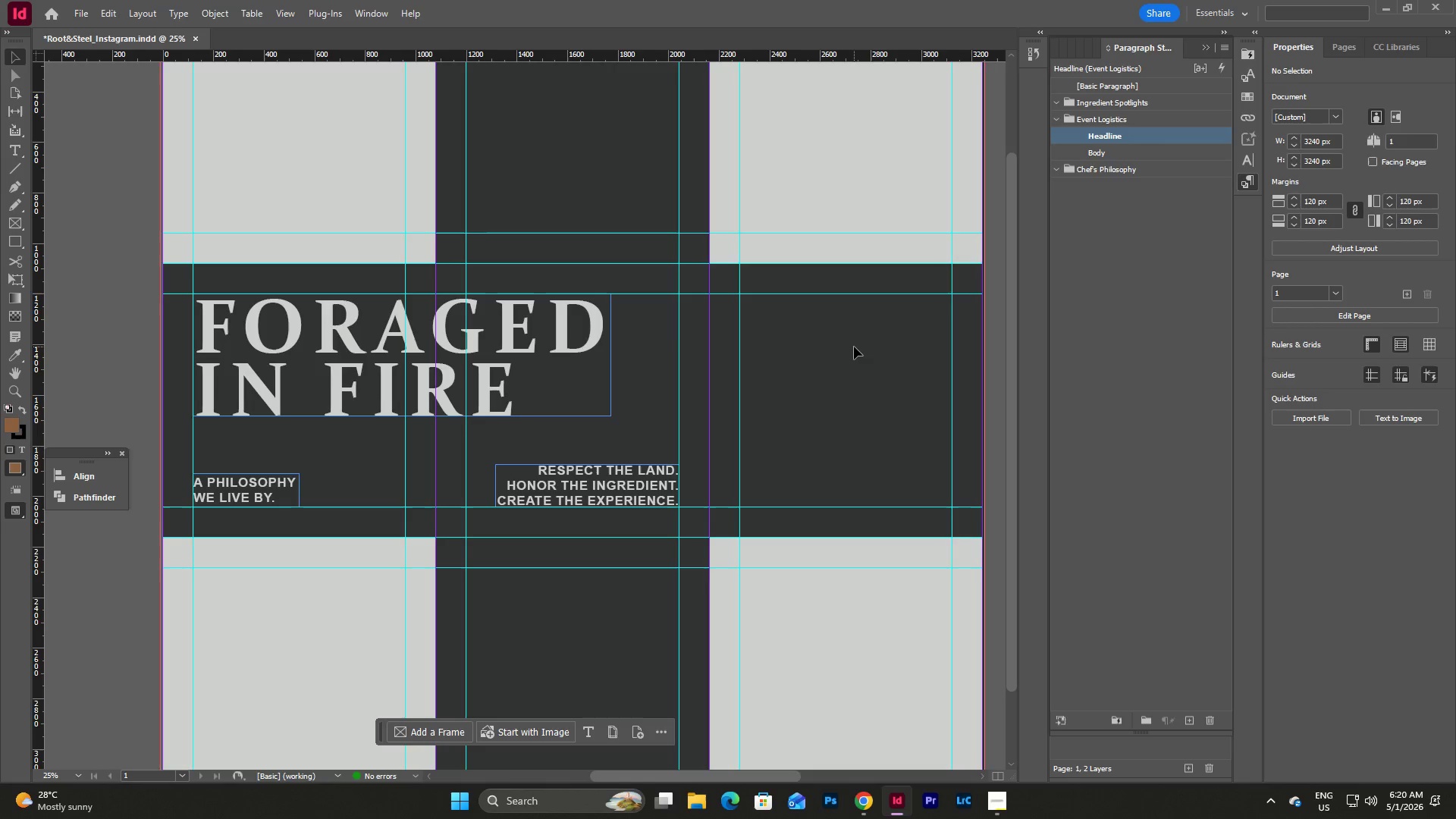 
left_click([17, 174])
 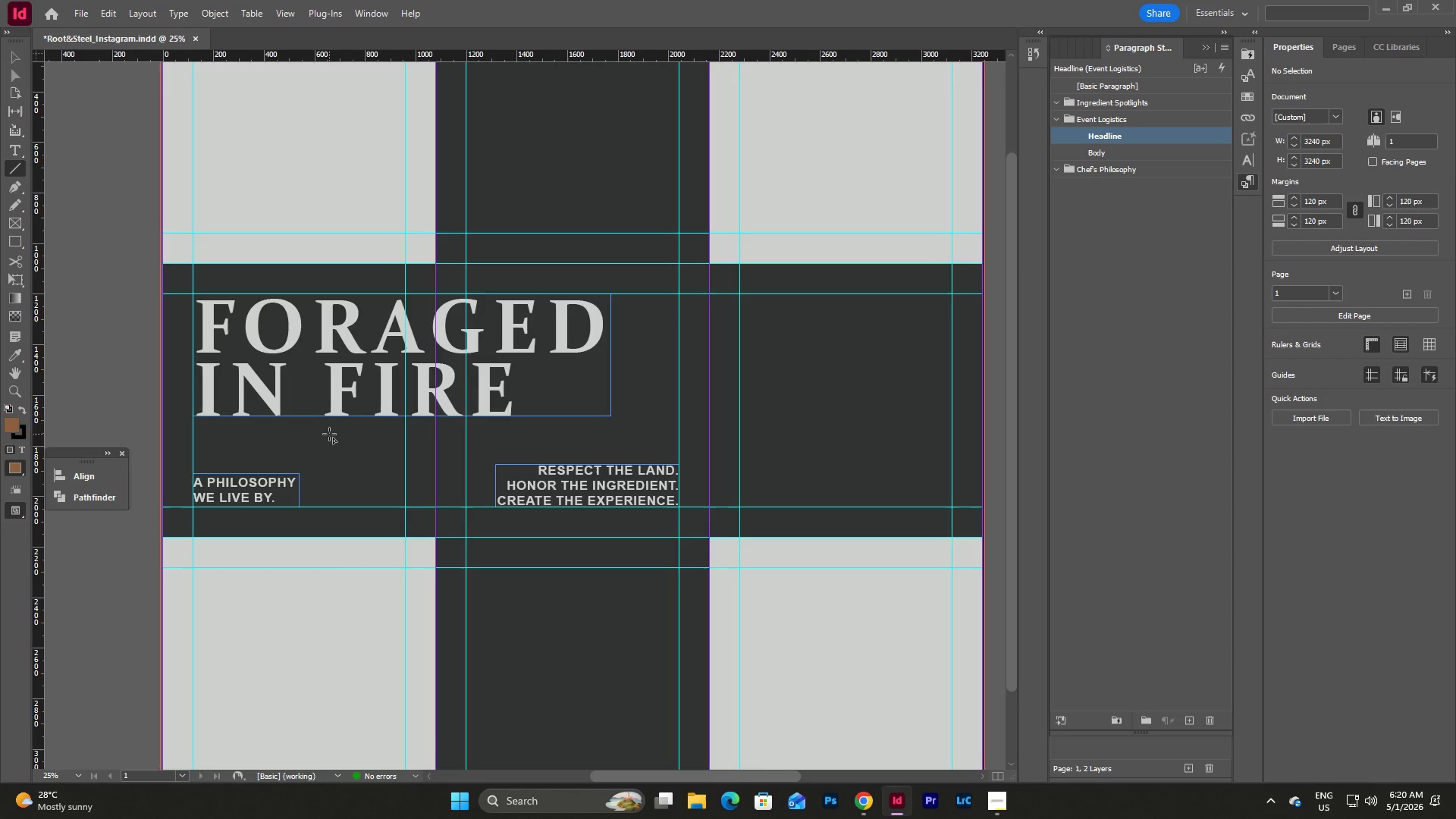 
hold_key(key=ShiftLeft, duration=0.36)
 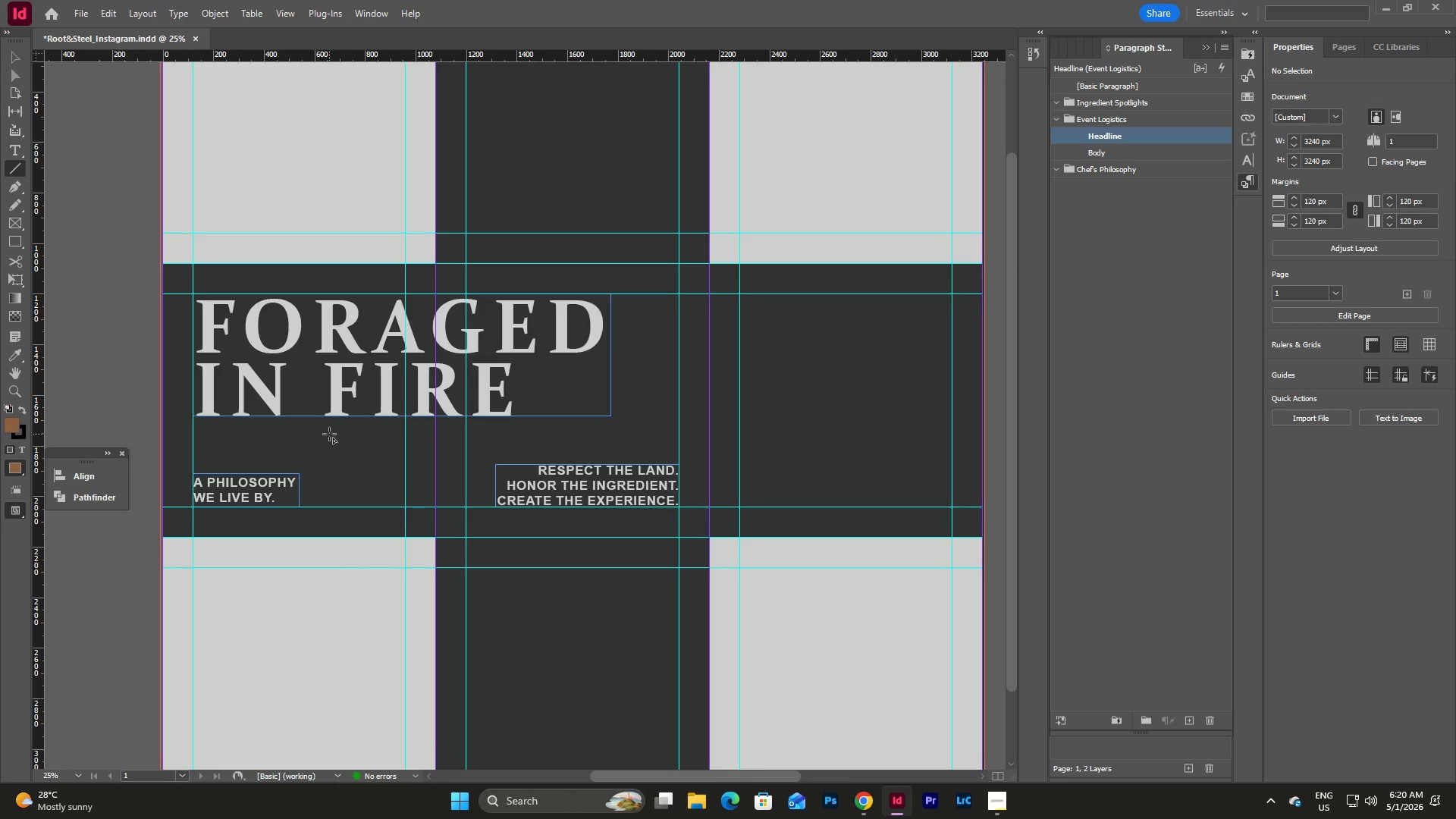 
left_click_drag(start_coordinate=[329, 434], to_coordinate=[524, 446])
 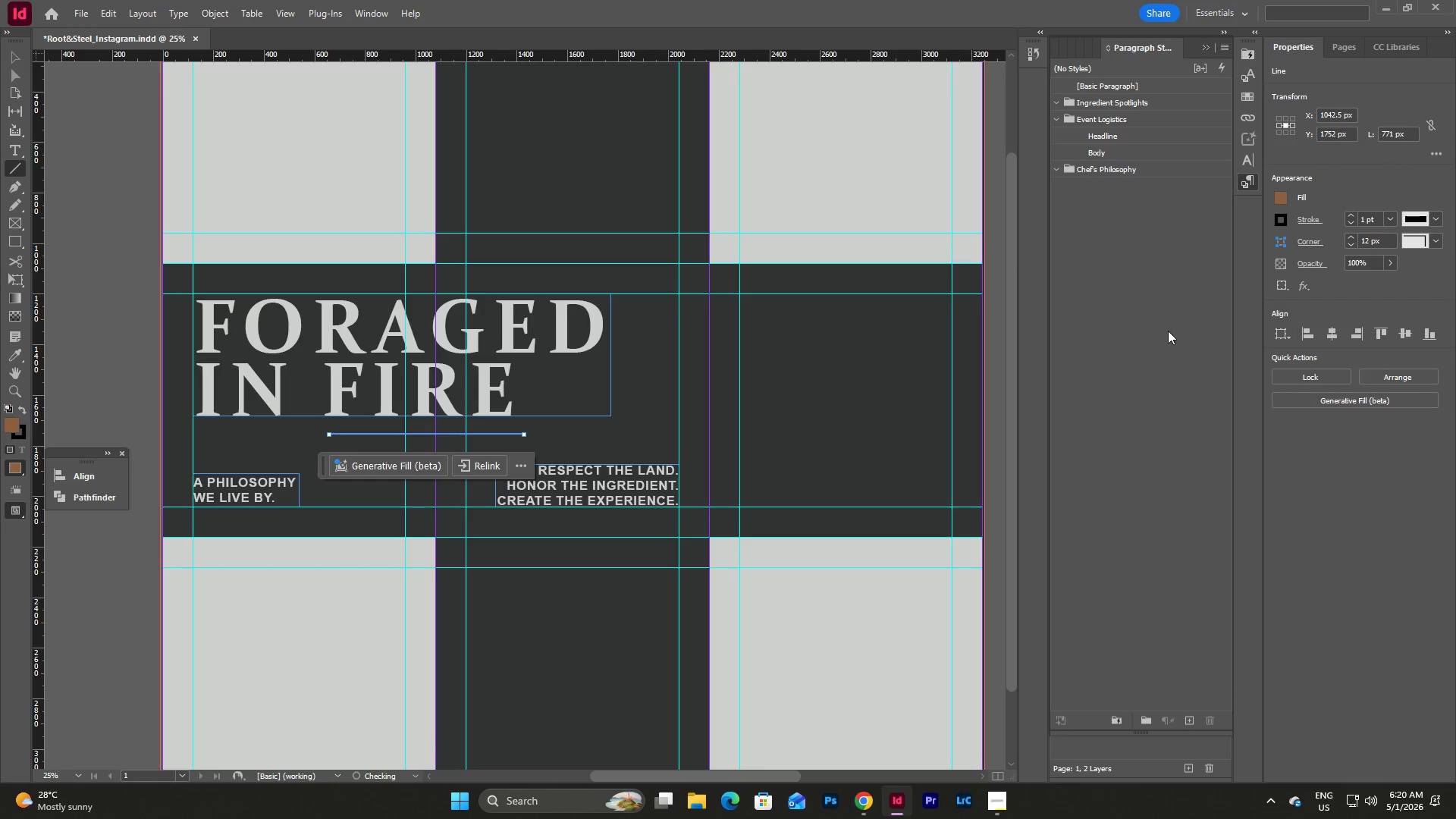 
hold_key(key=ShiftLeft, duration=1.45)
 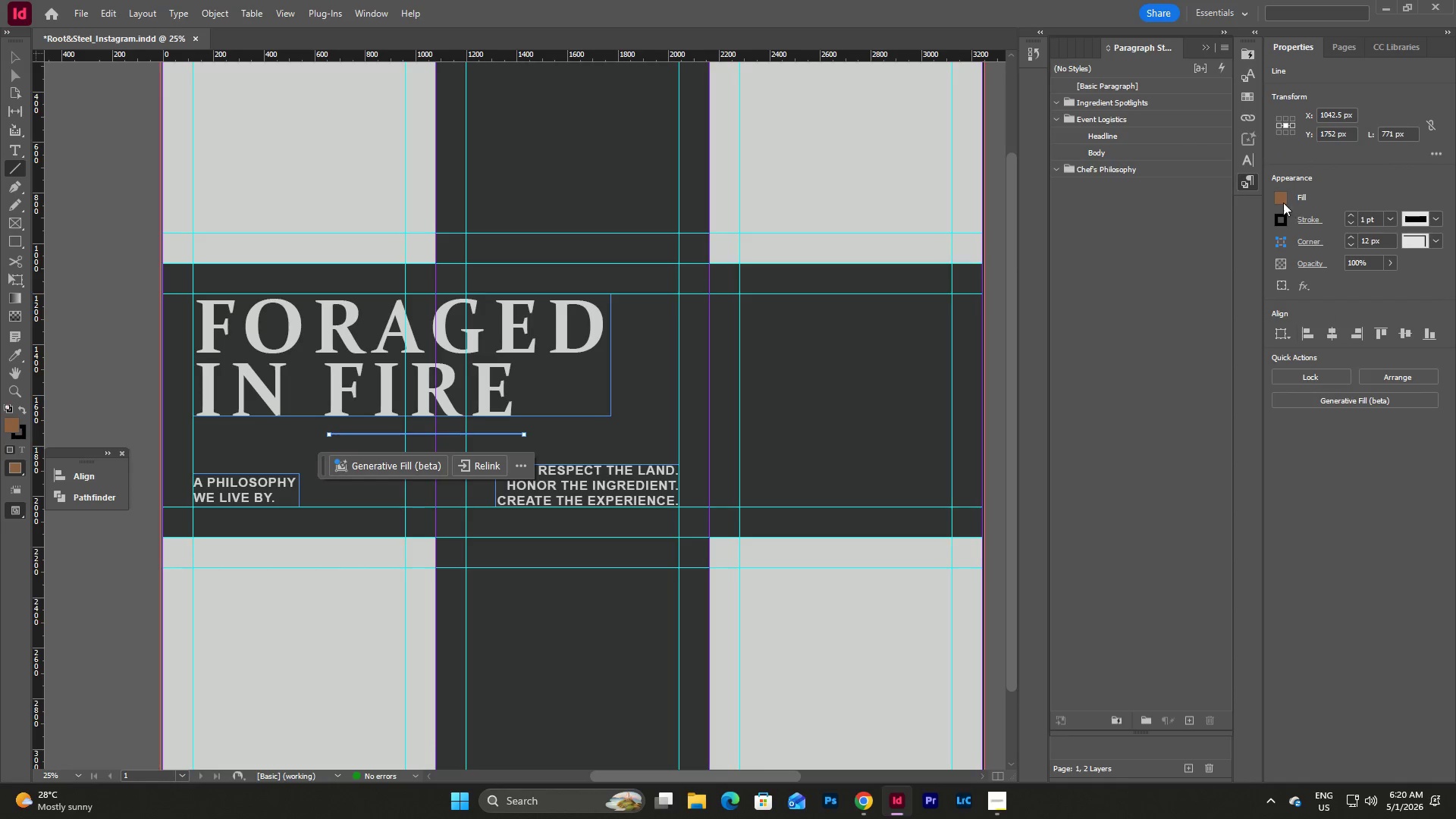 
left_click([1282, 215])
 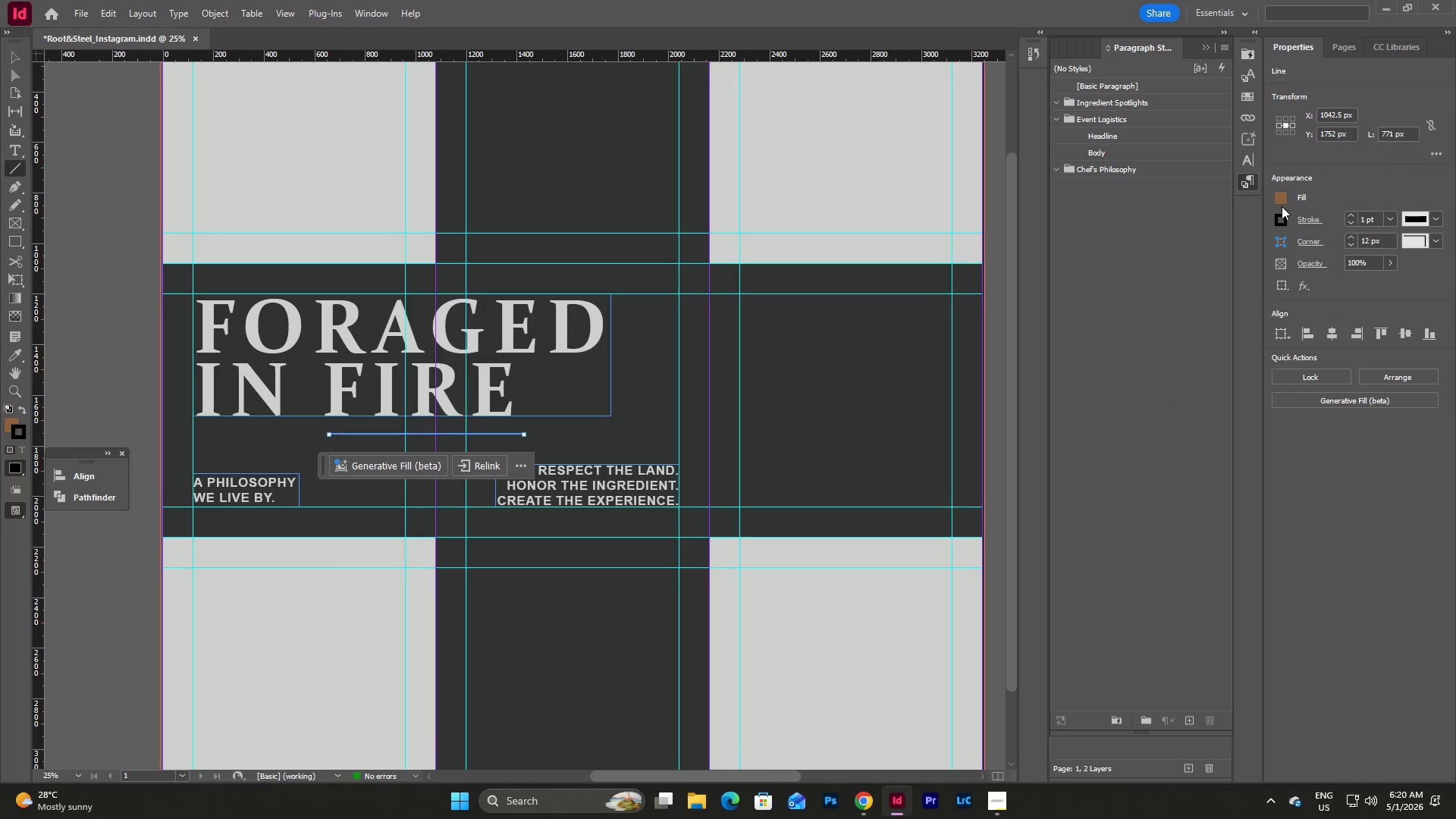 
double_click([1282, 198])
 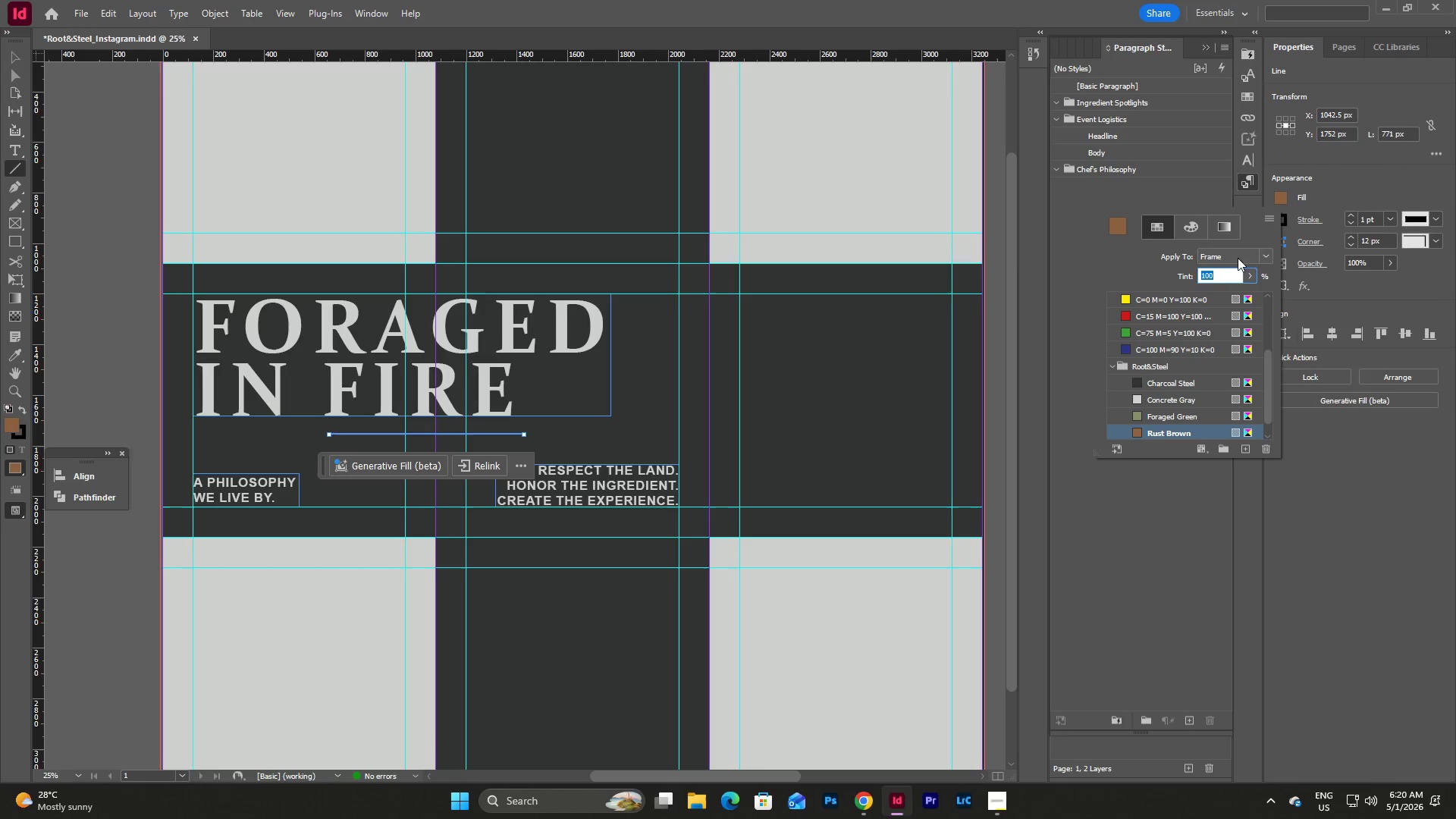 
scroll: coordinate [1185, 319], scroll_direction: up, amount: 4.0
 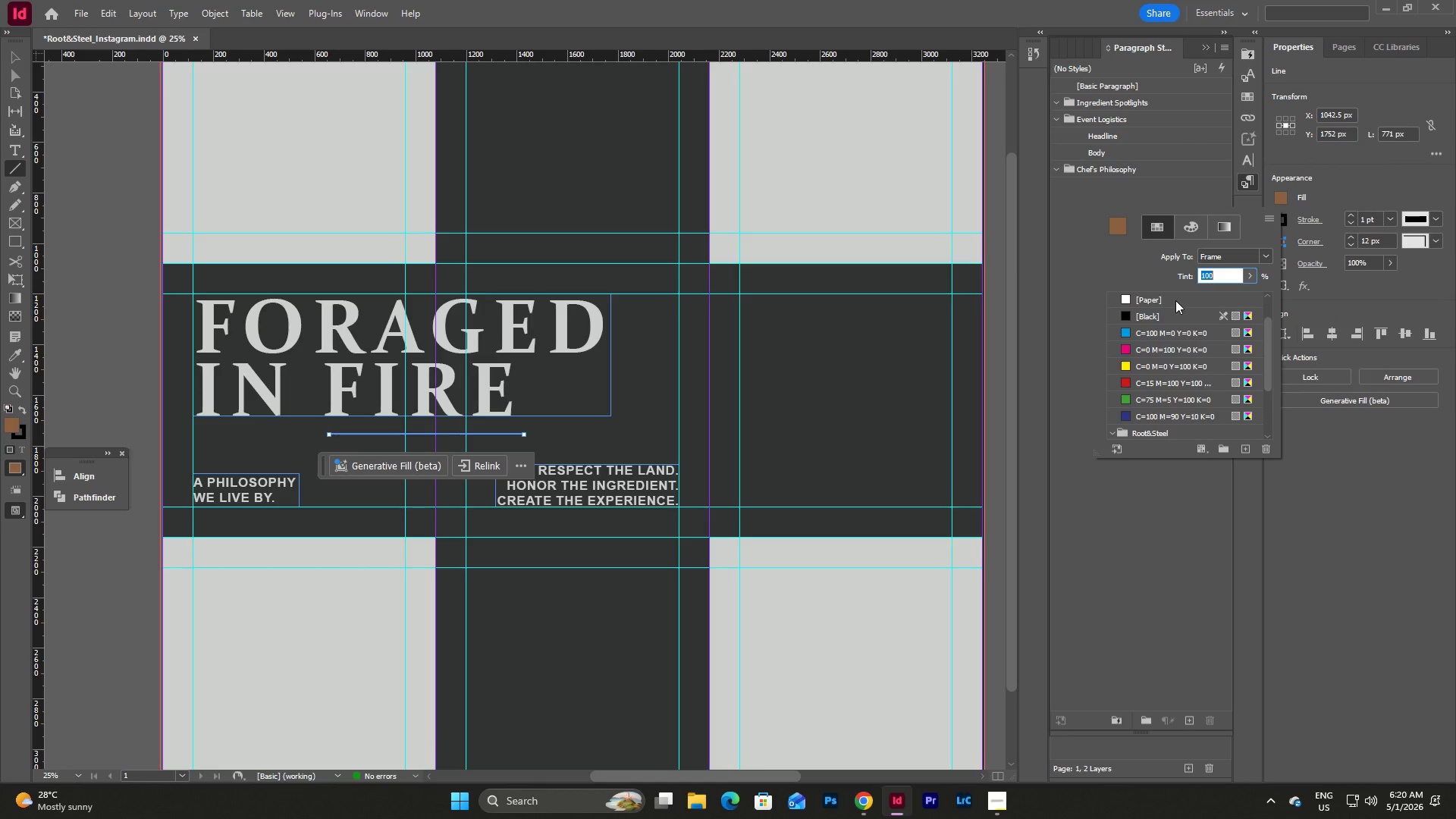 
left_click([1175, 300])
 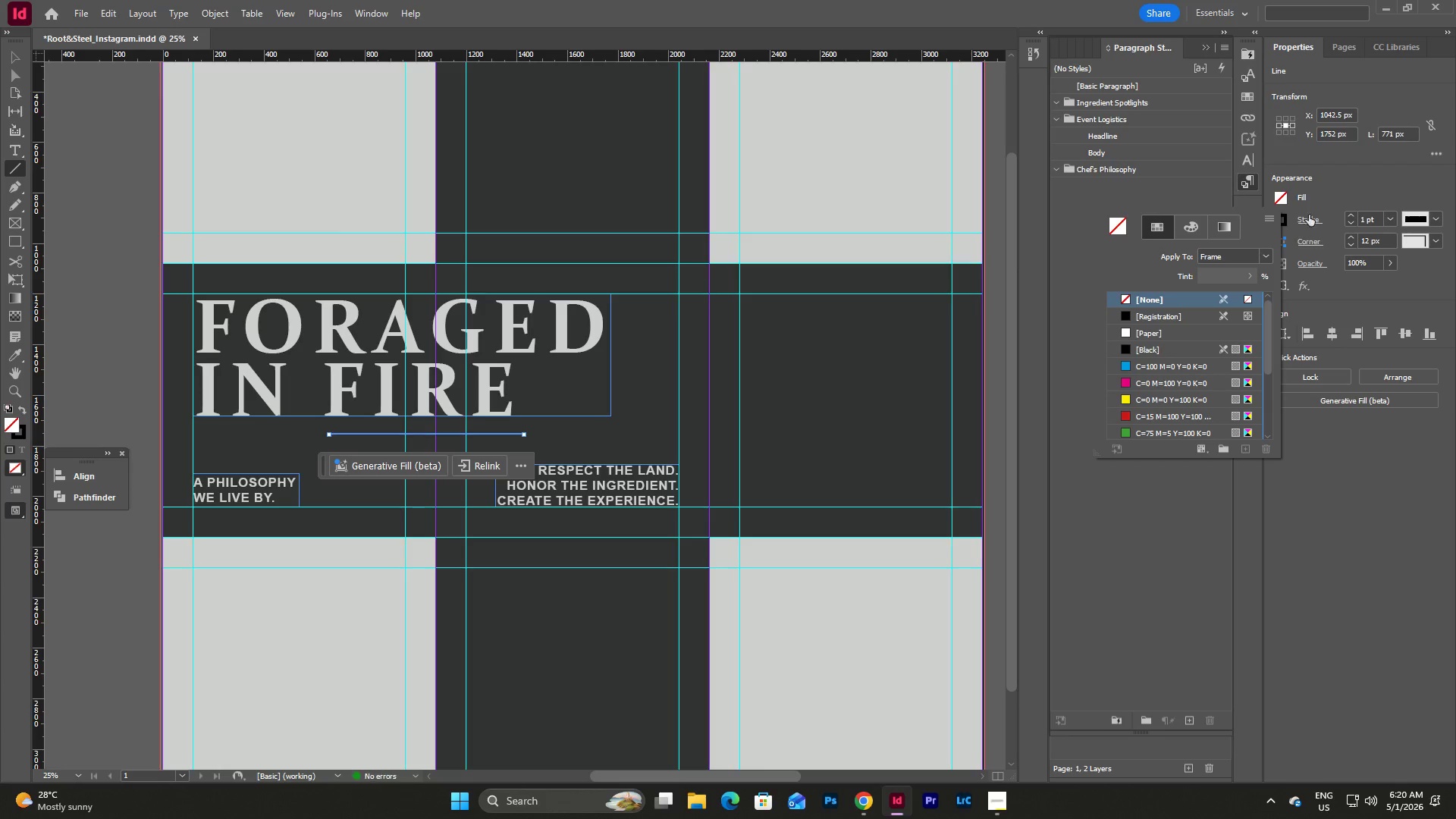 
scroll: coordinate [1175, 300], scroll_direction: up, amount: 5.0
 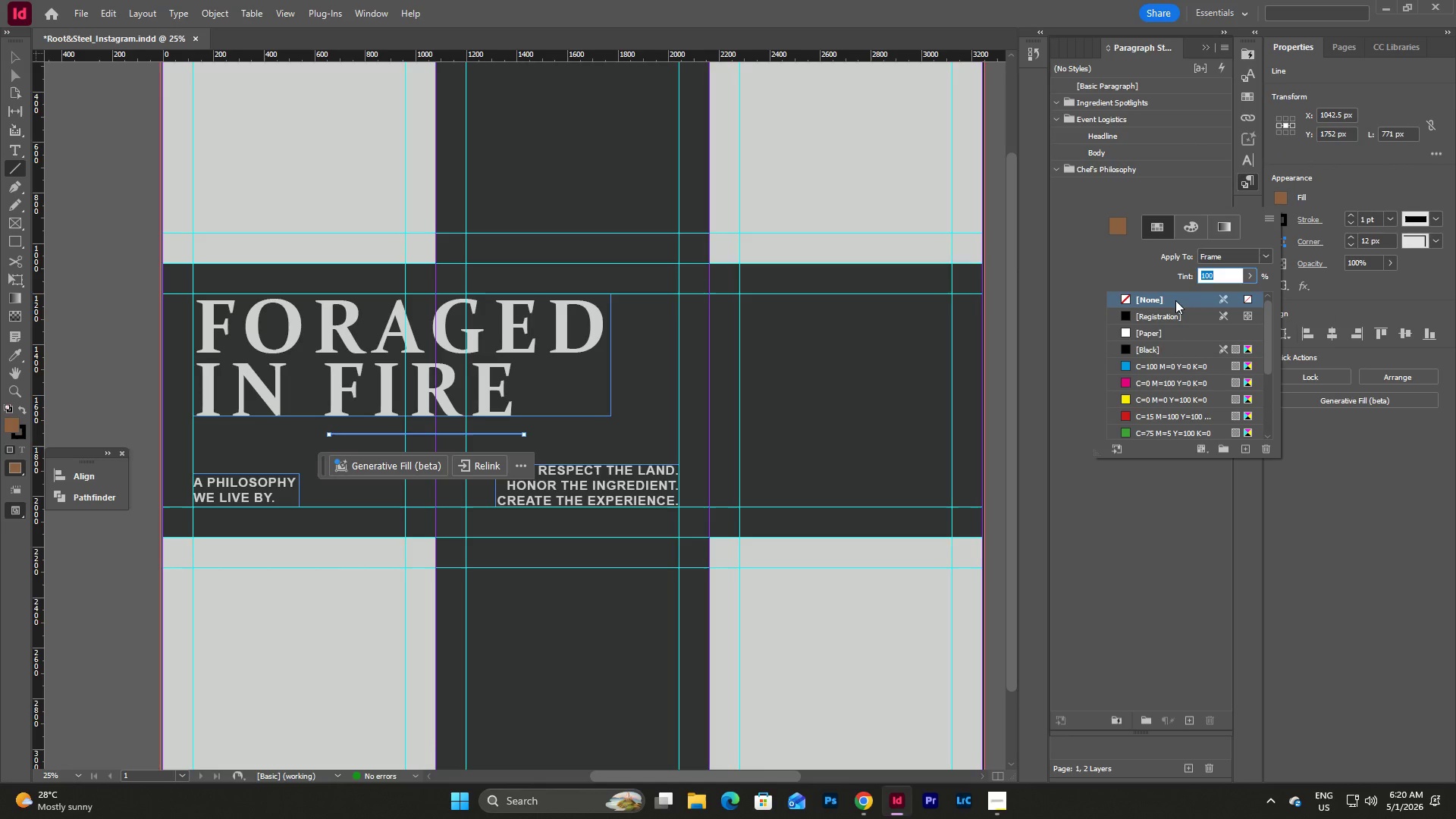 
left_click([1326, 202])
 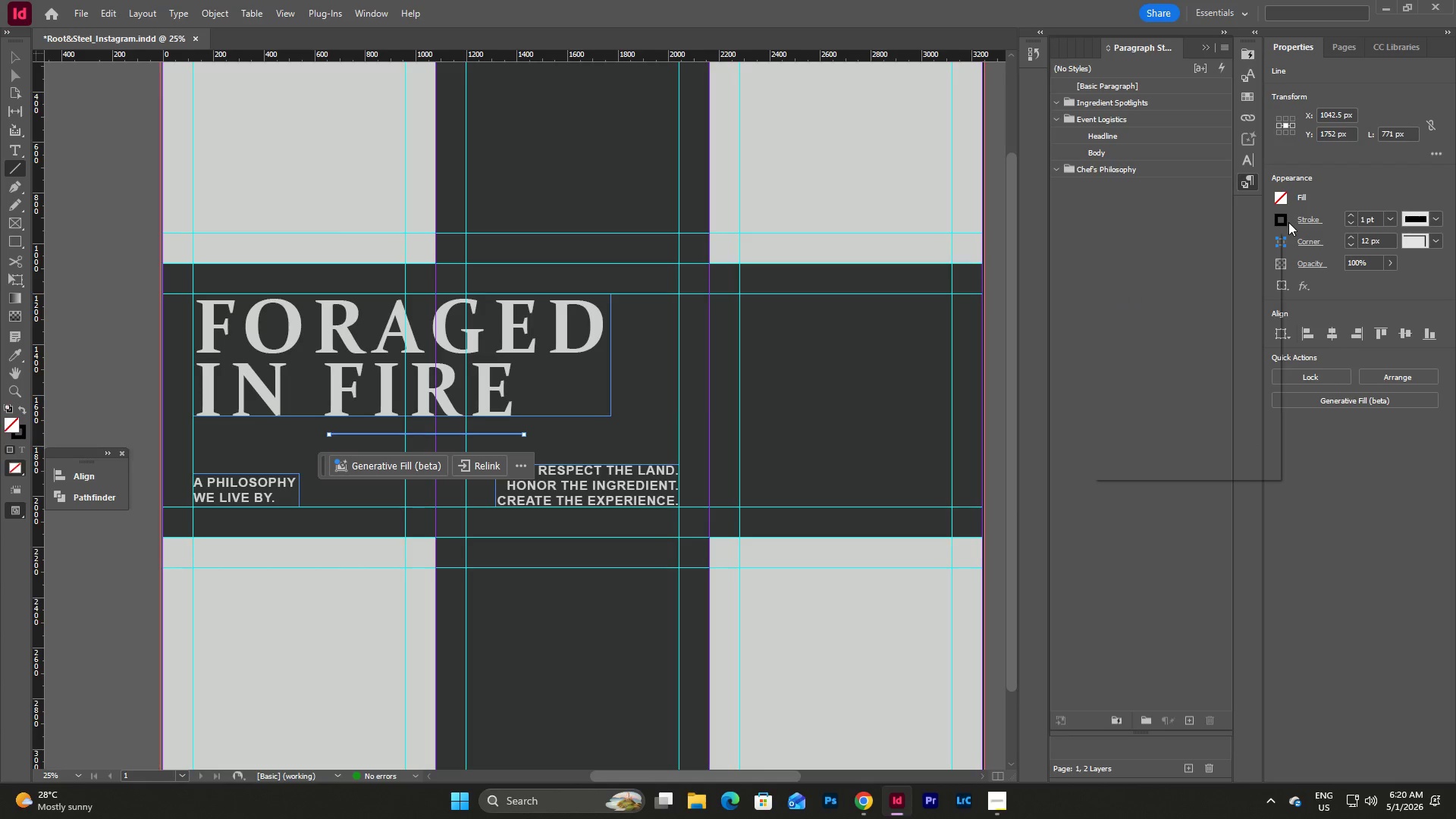 
double_click([1284, 220])
 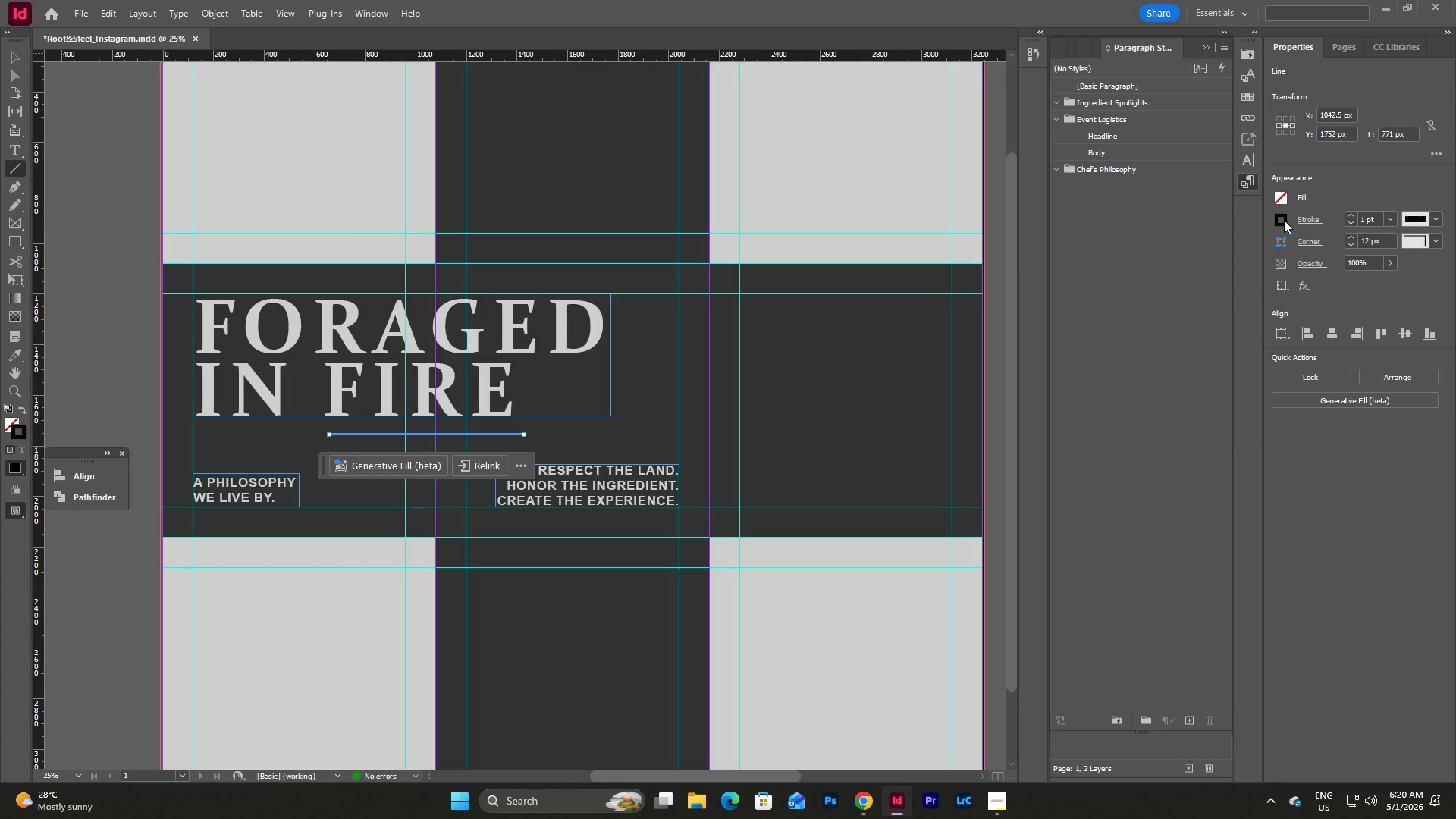 
left_click([1284, 220])
 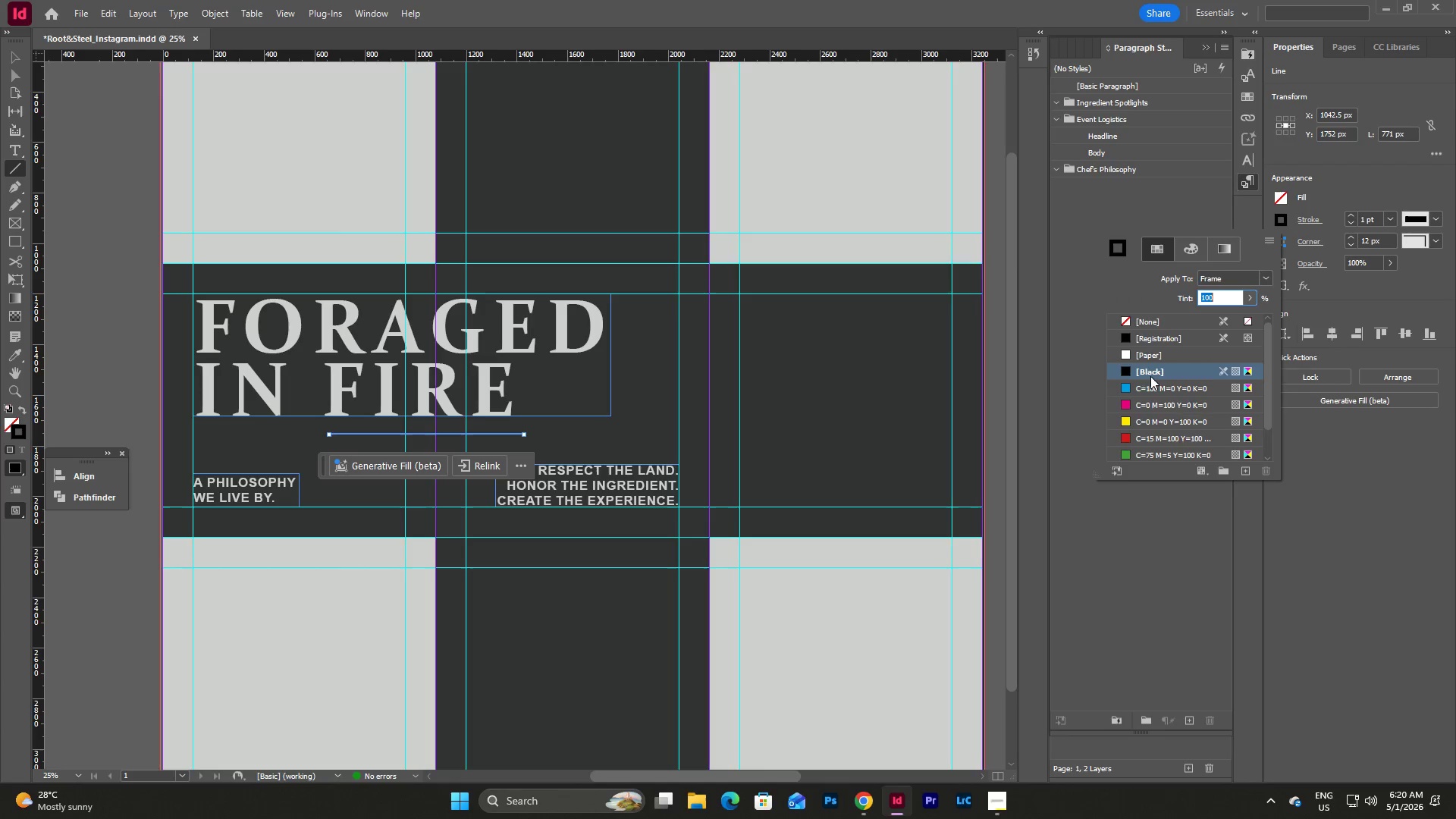 
left_click([1113, 454])
 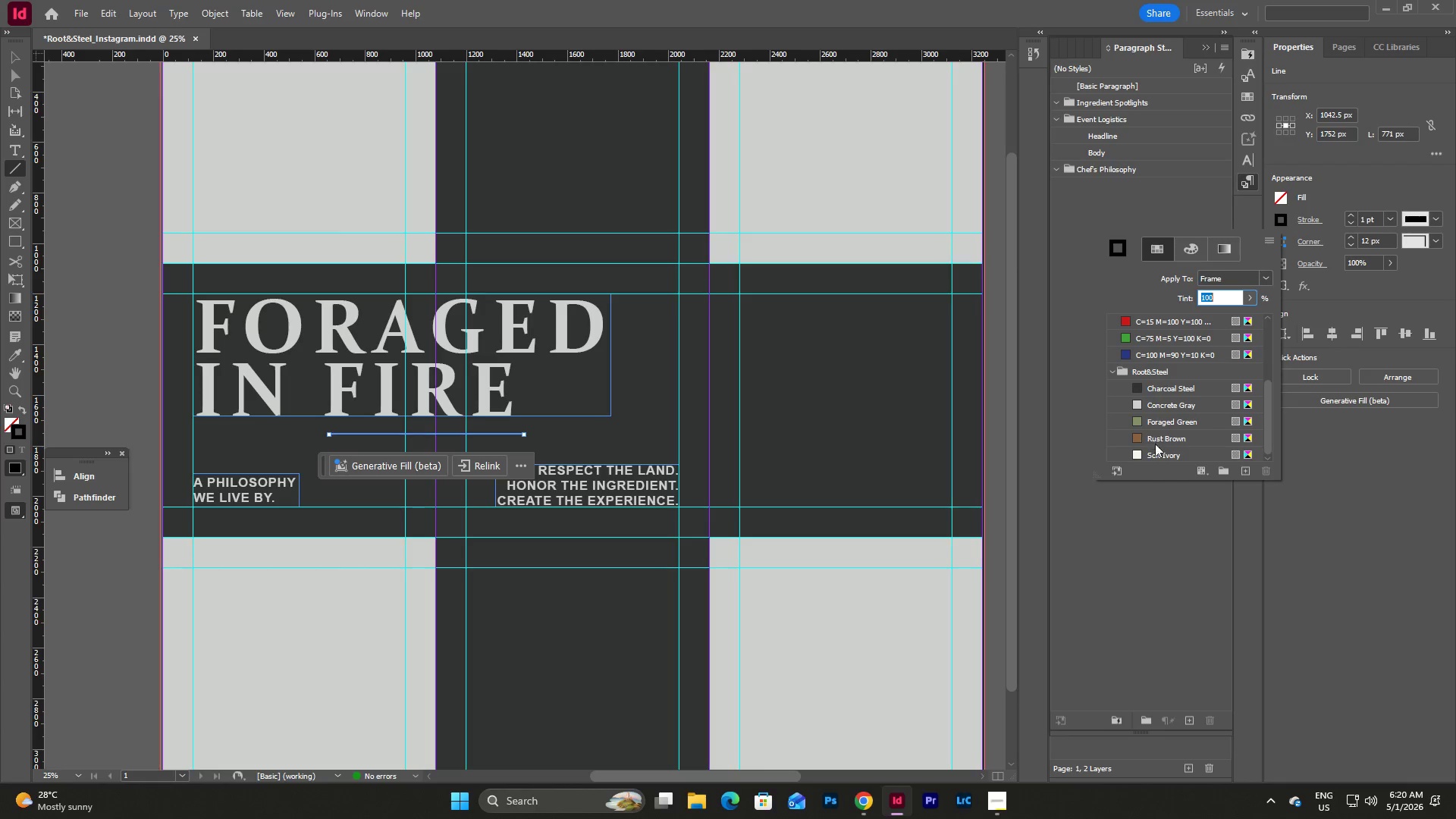 
scroll: coordinate [1177, 434], scroll_direction: down, amount: 14.0
 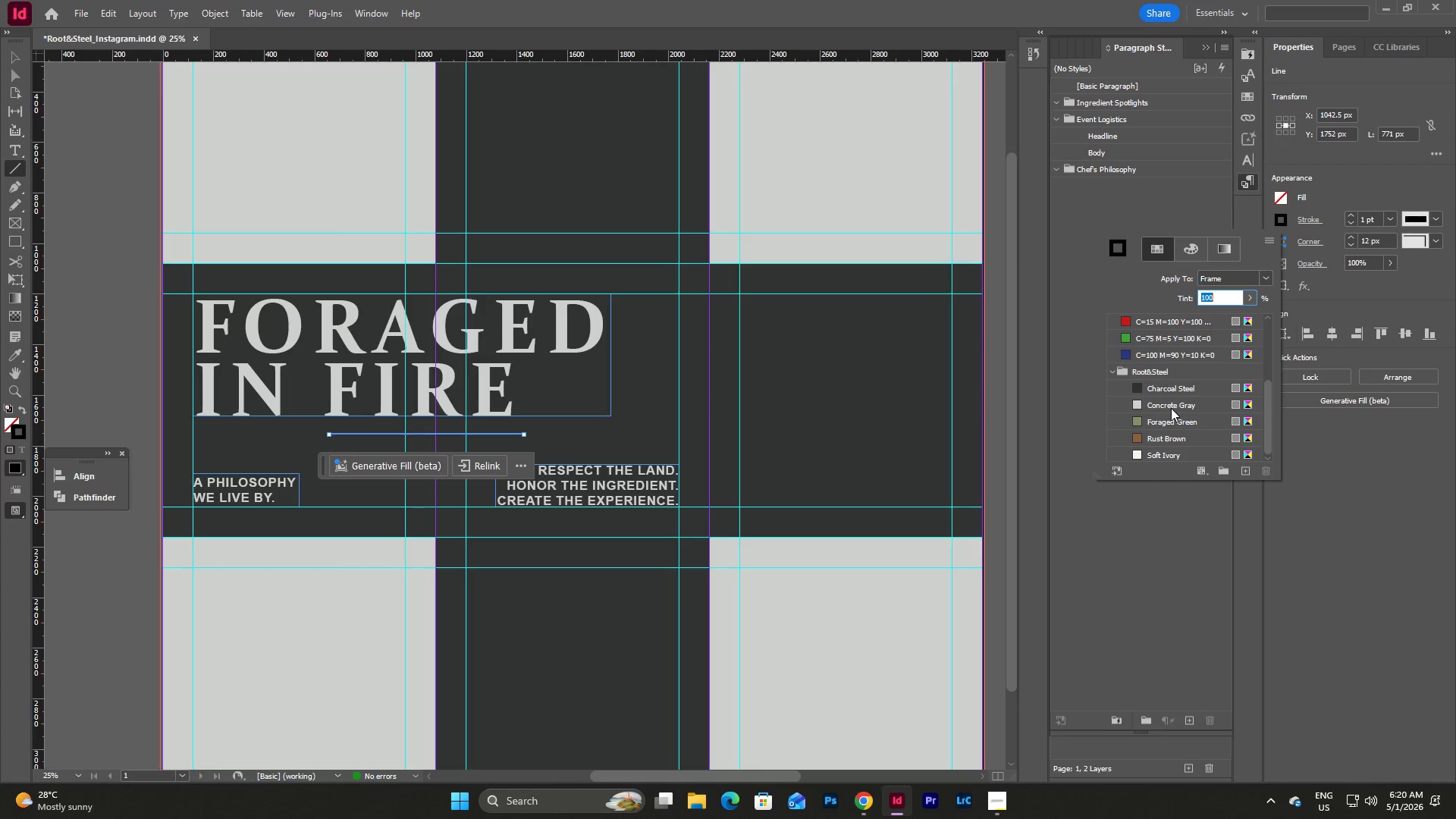 
left_click([1171, 405])
 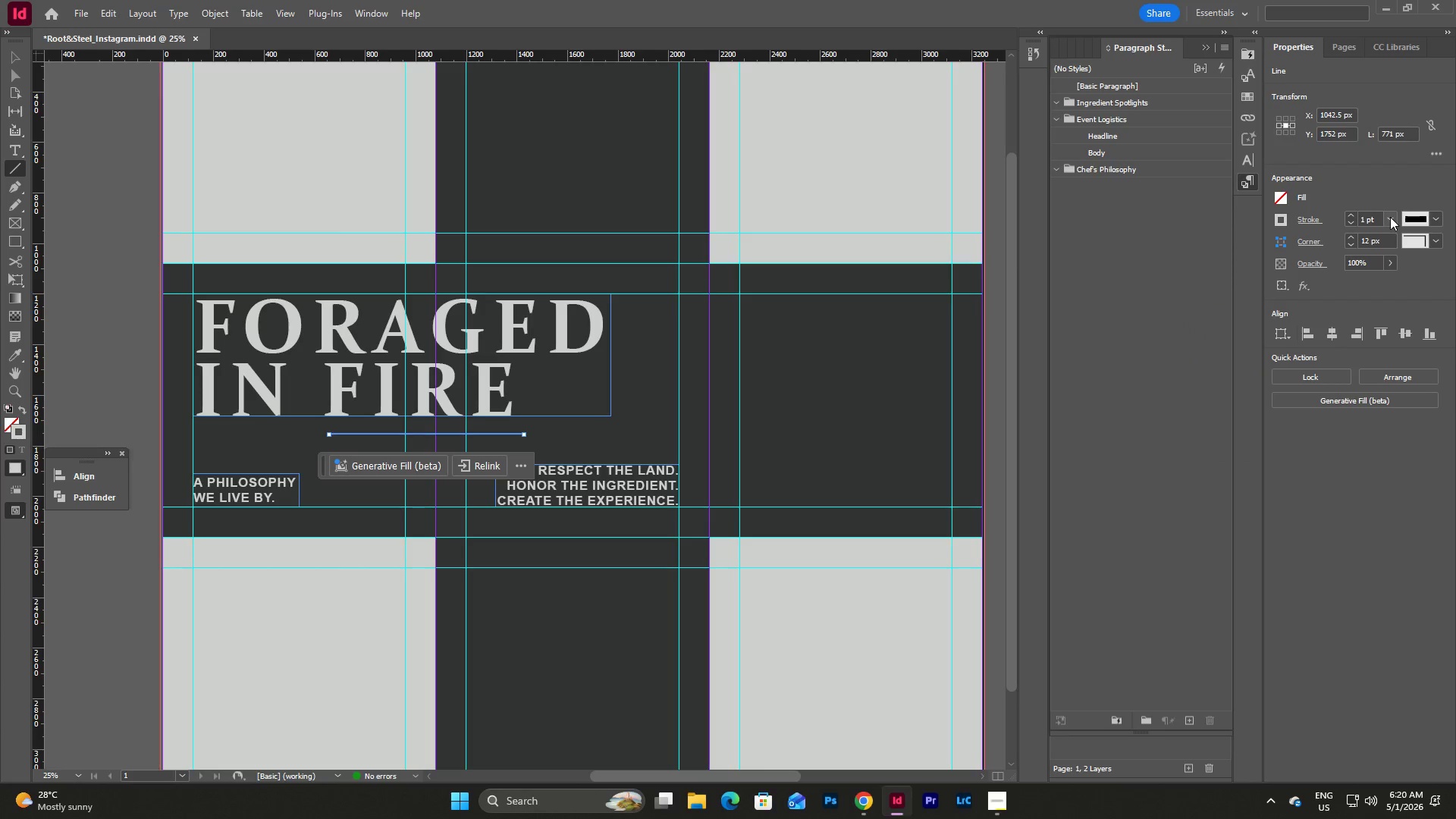 
double_click([1390, 217])
 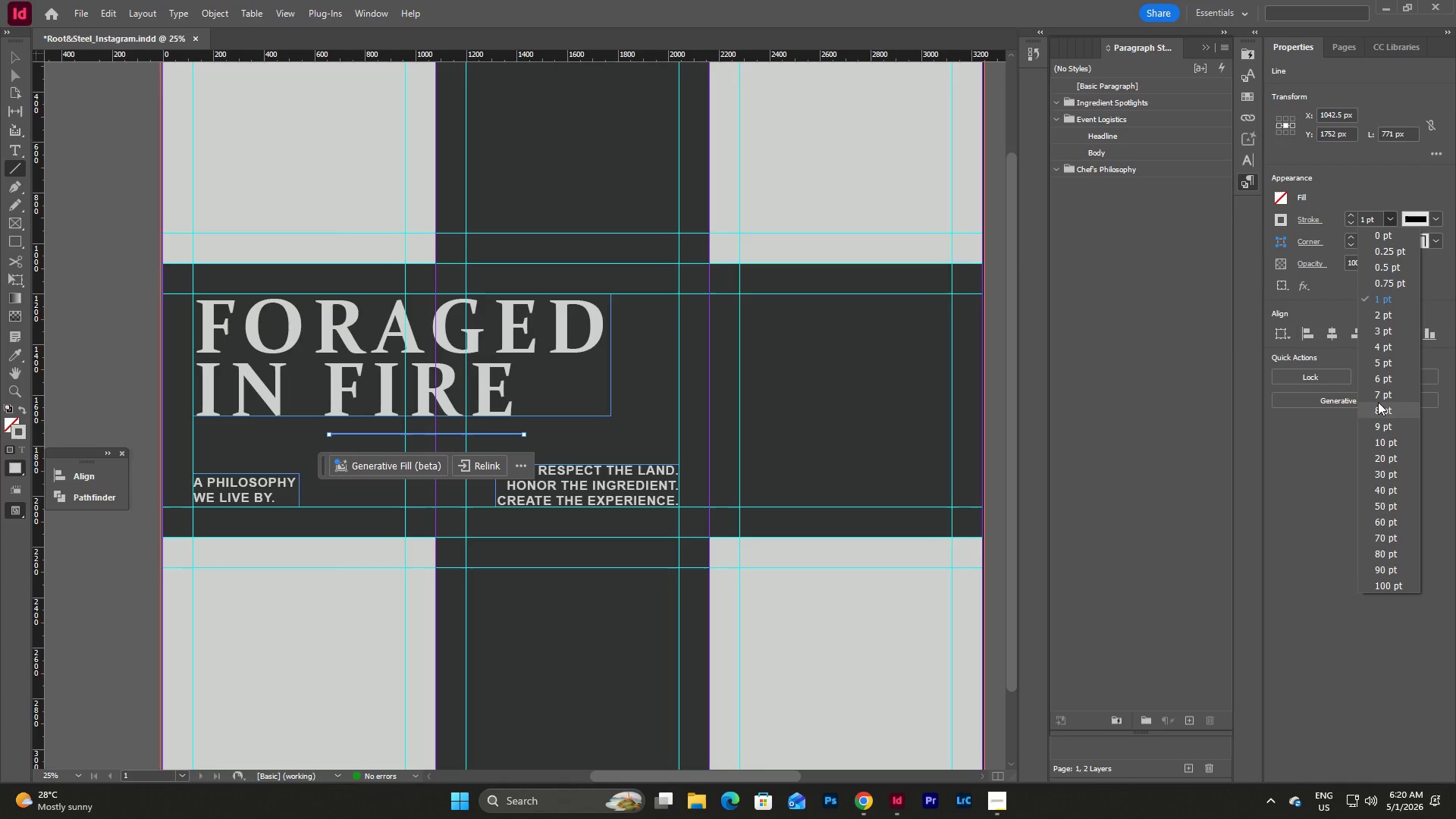 
left_click([1378, 439])
 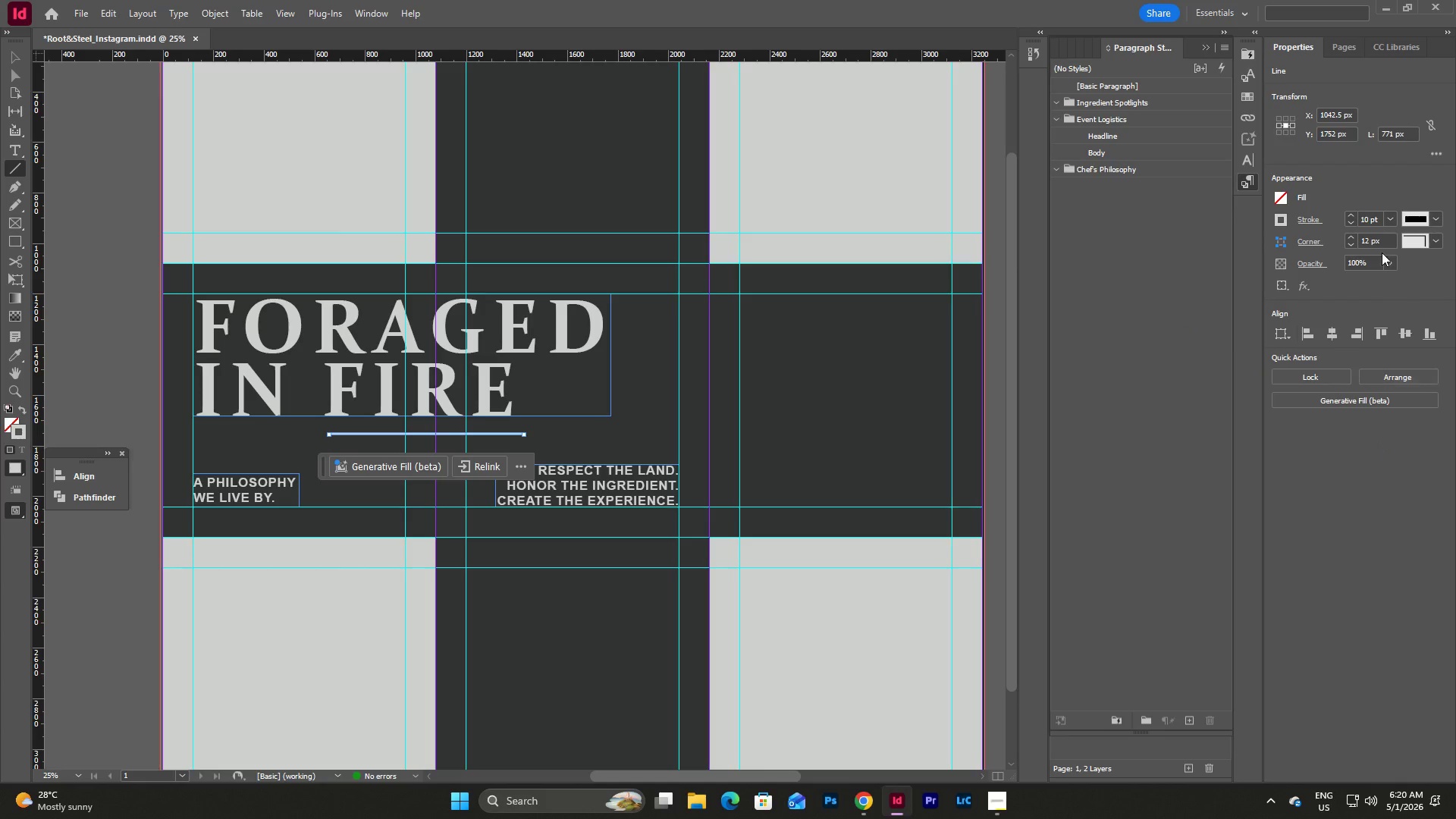 
left_click([1392, 221])
 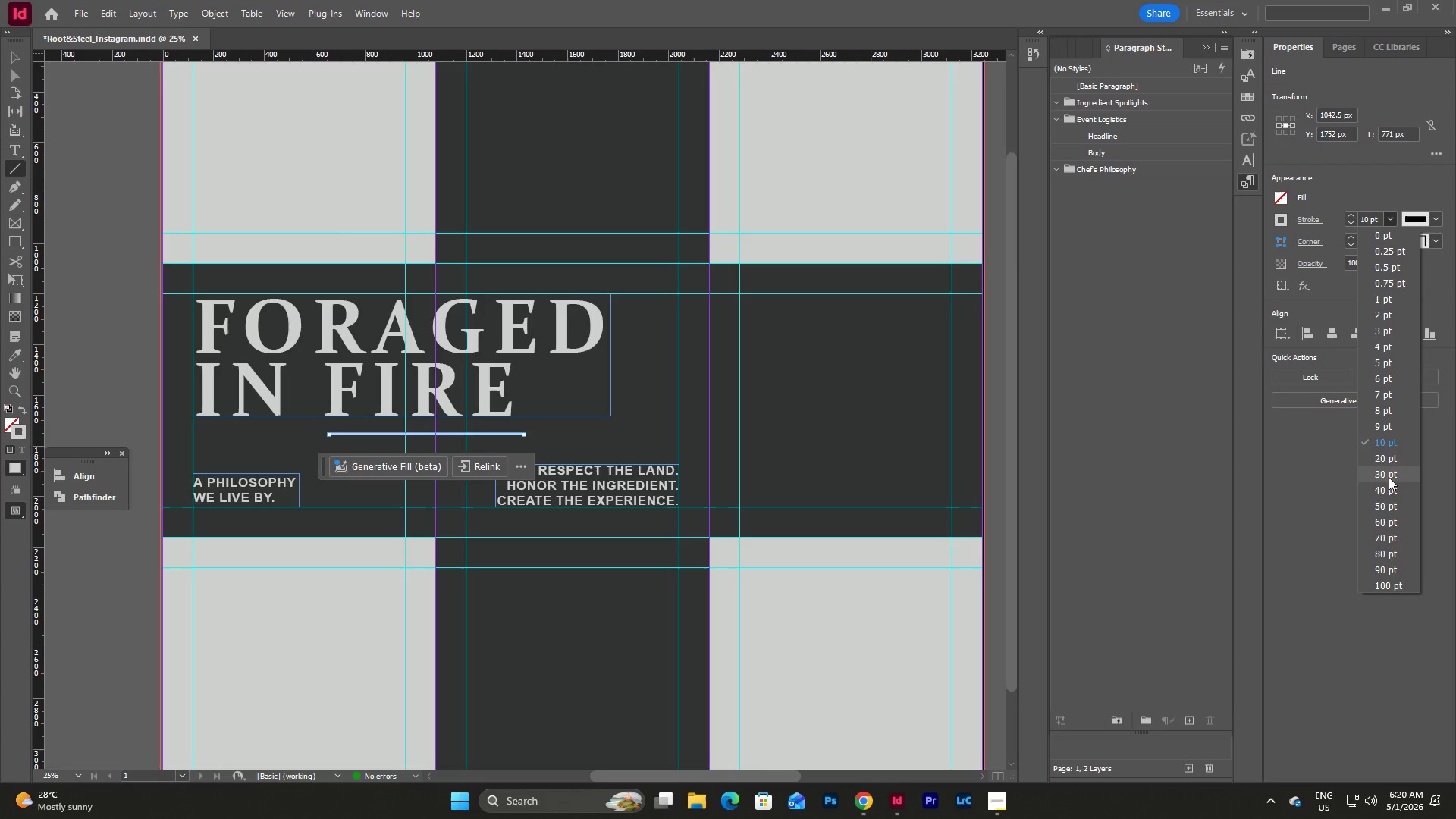 
left_click([1385, 458])
 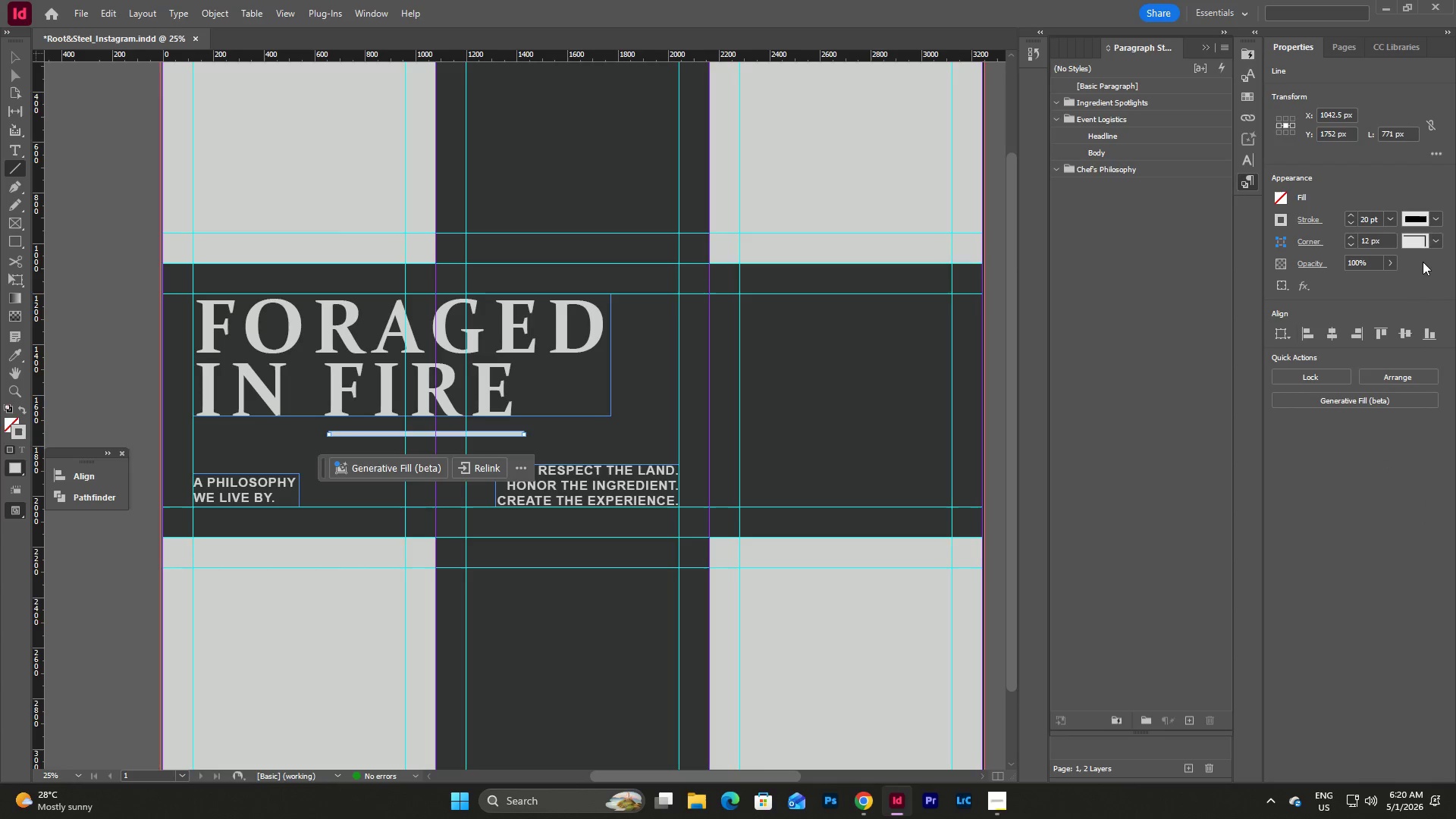 
left_click([1394, 220])
 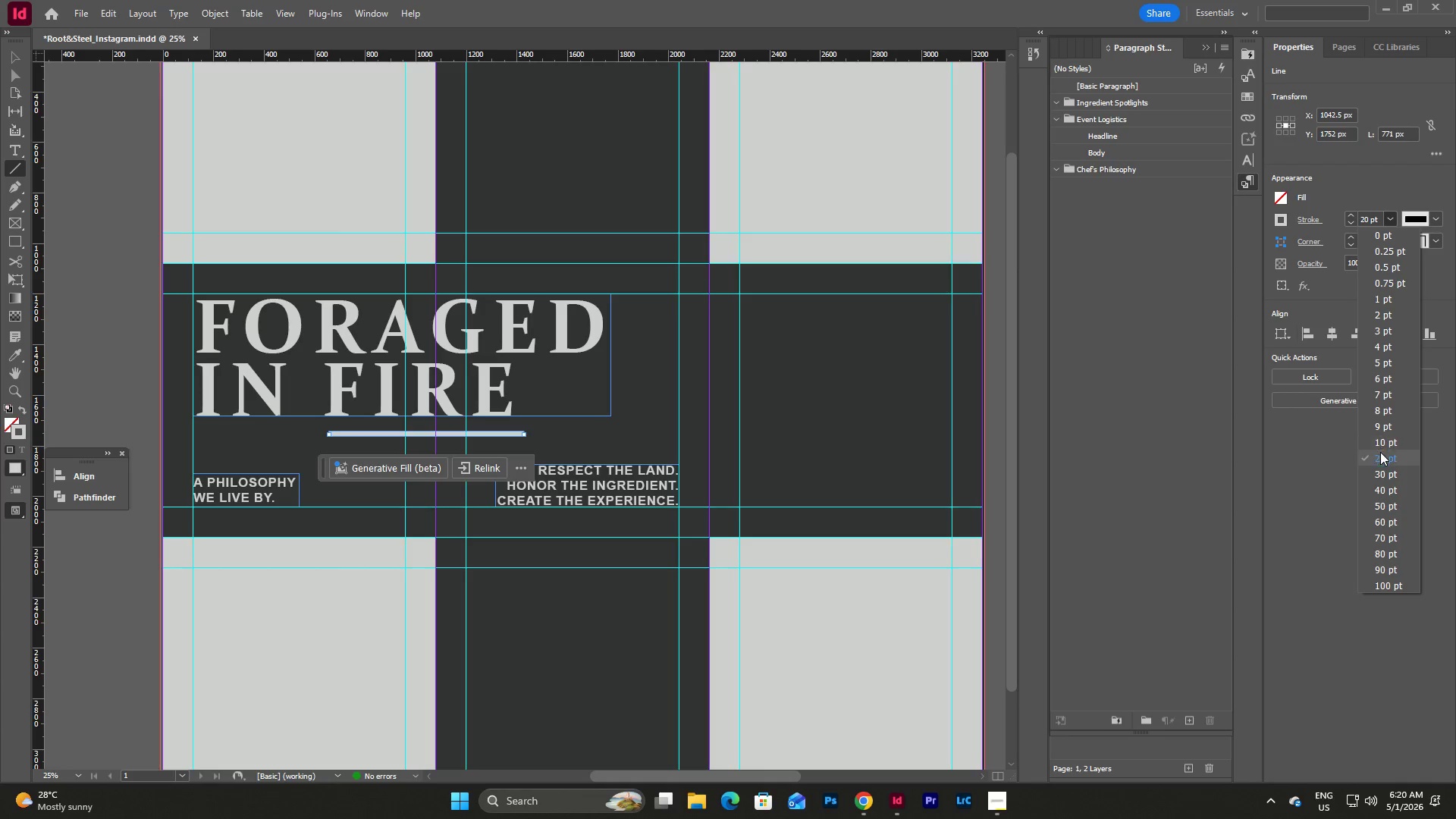 
left_click([1382, 443])
 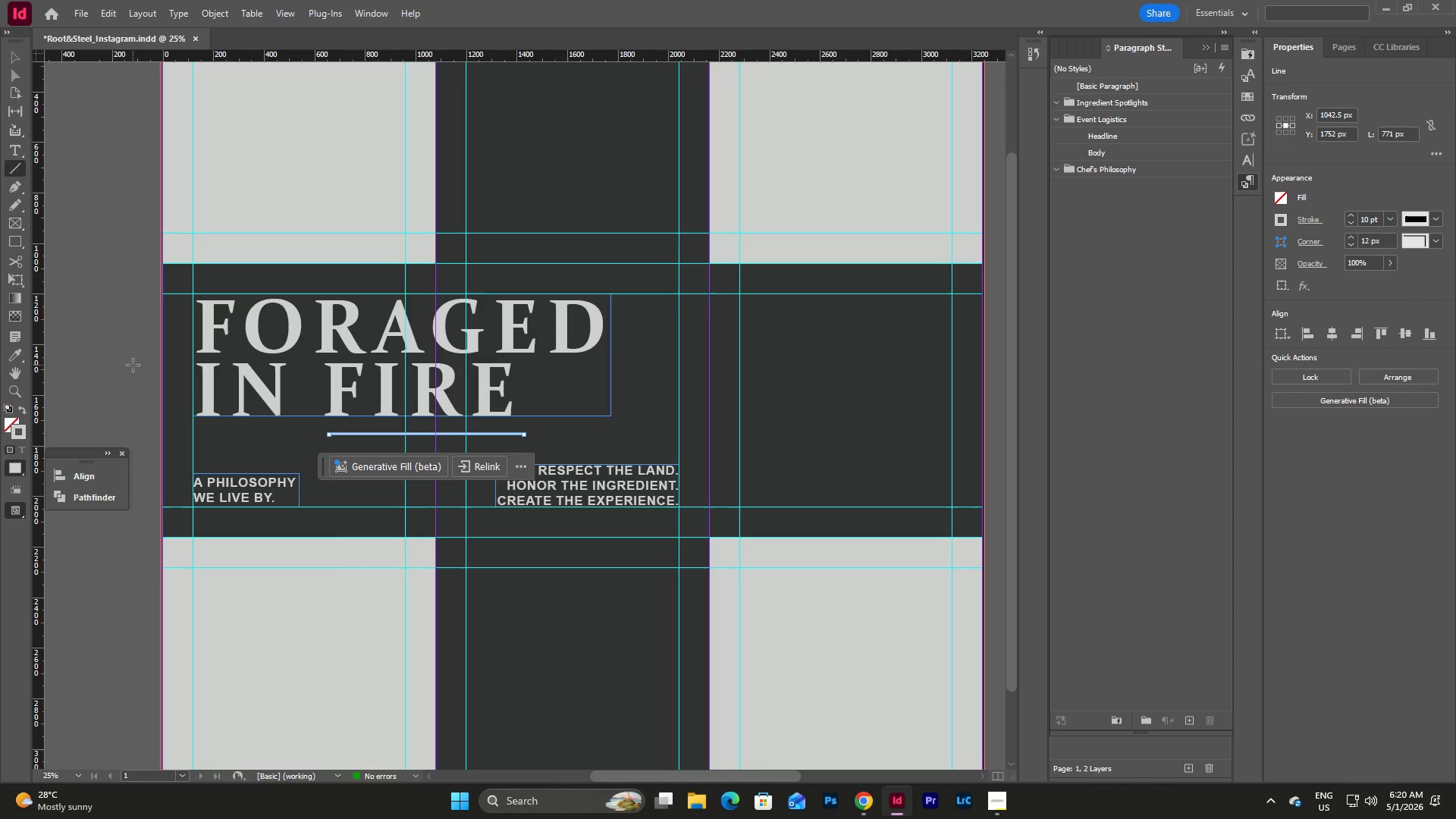 
key(Escape)
 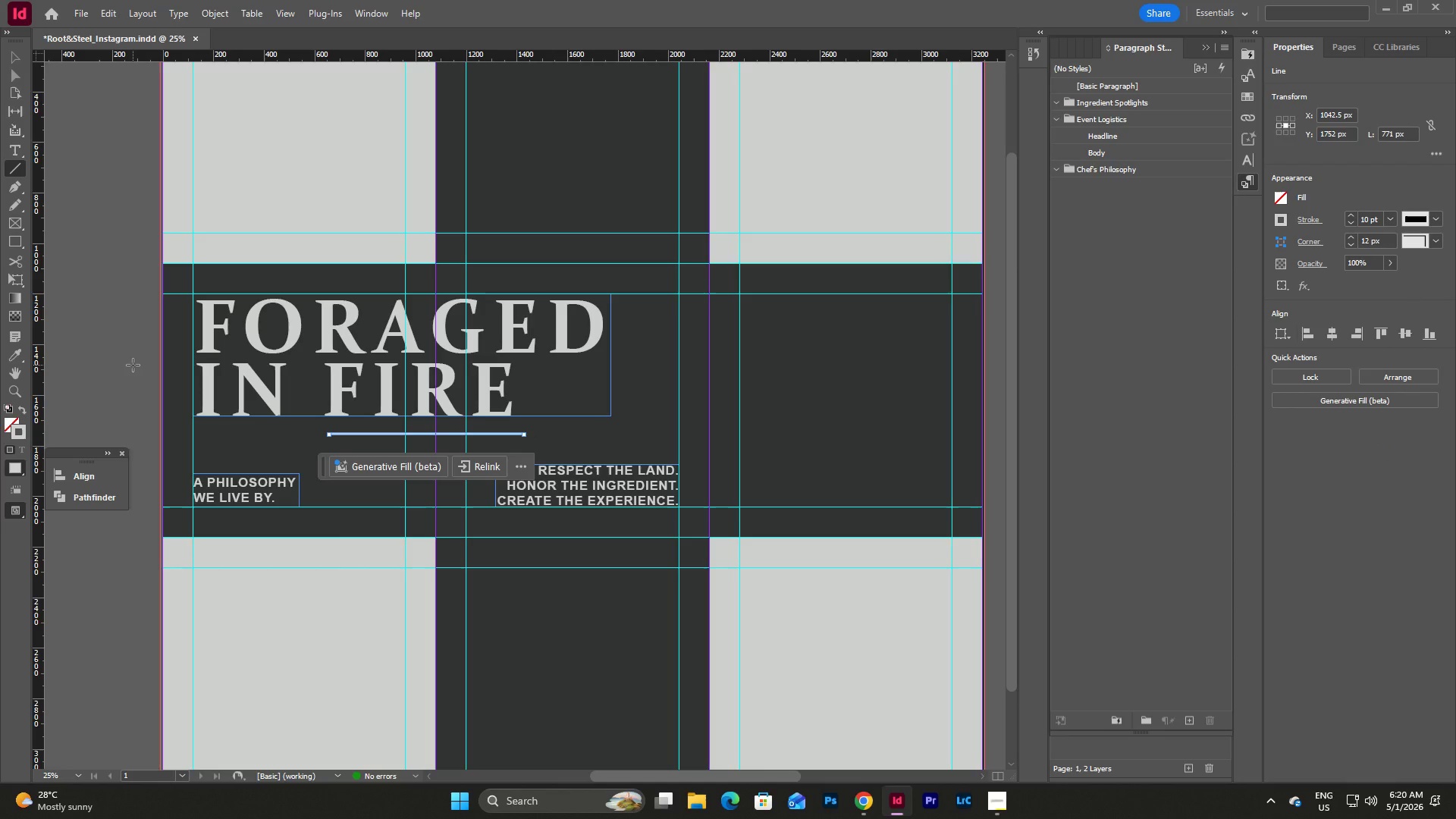 
key(V)
 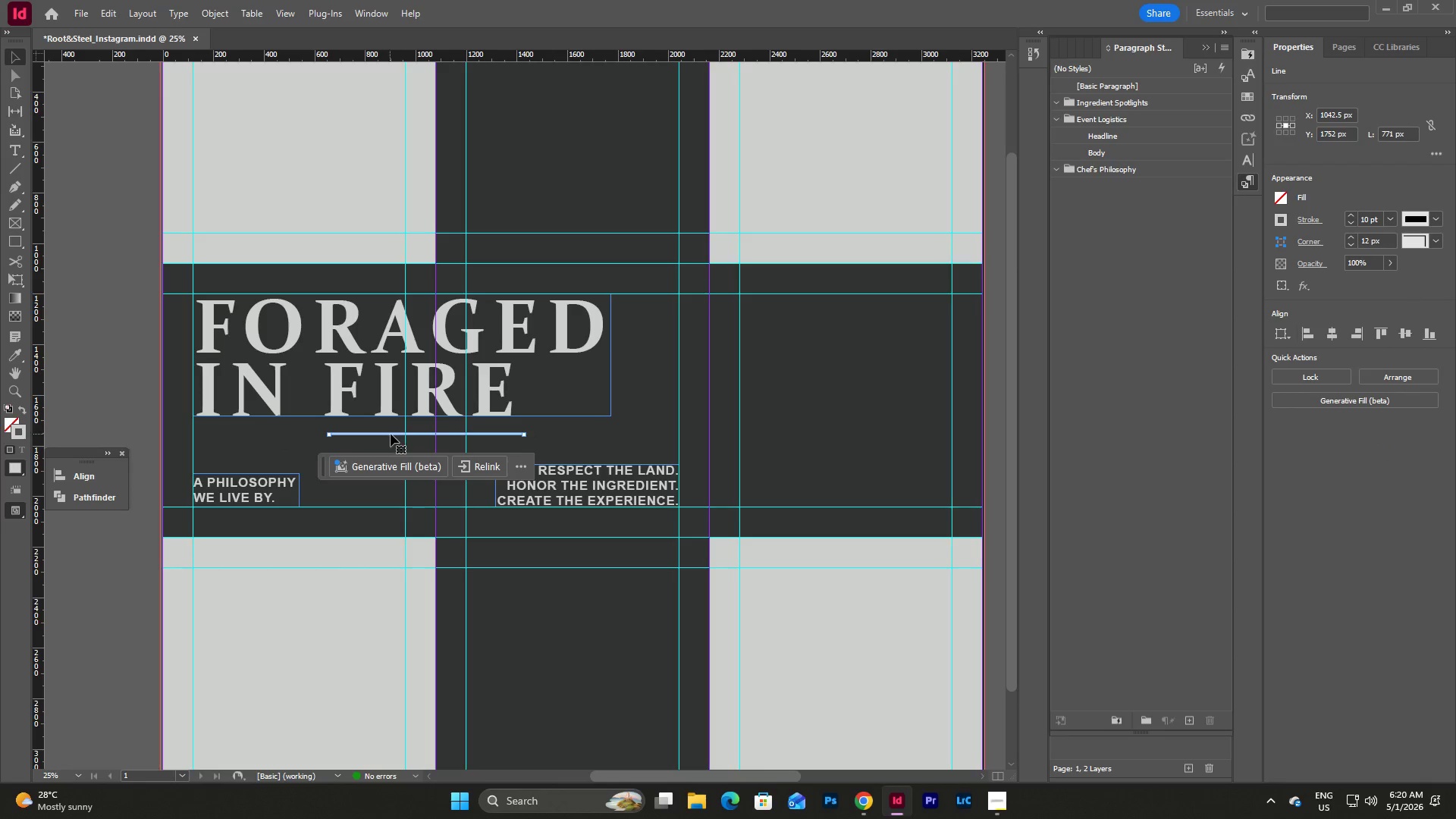 
left_click([389, 438])
 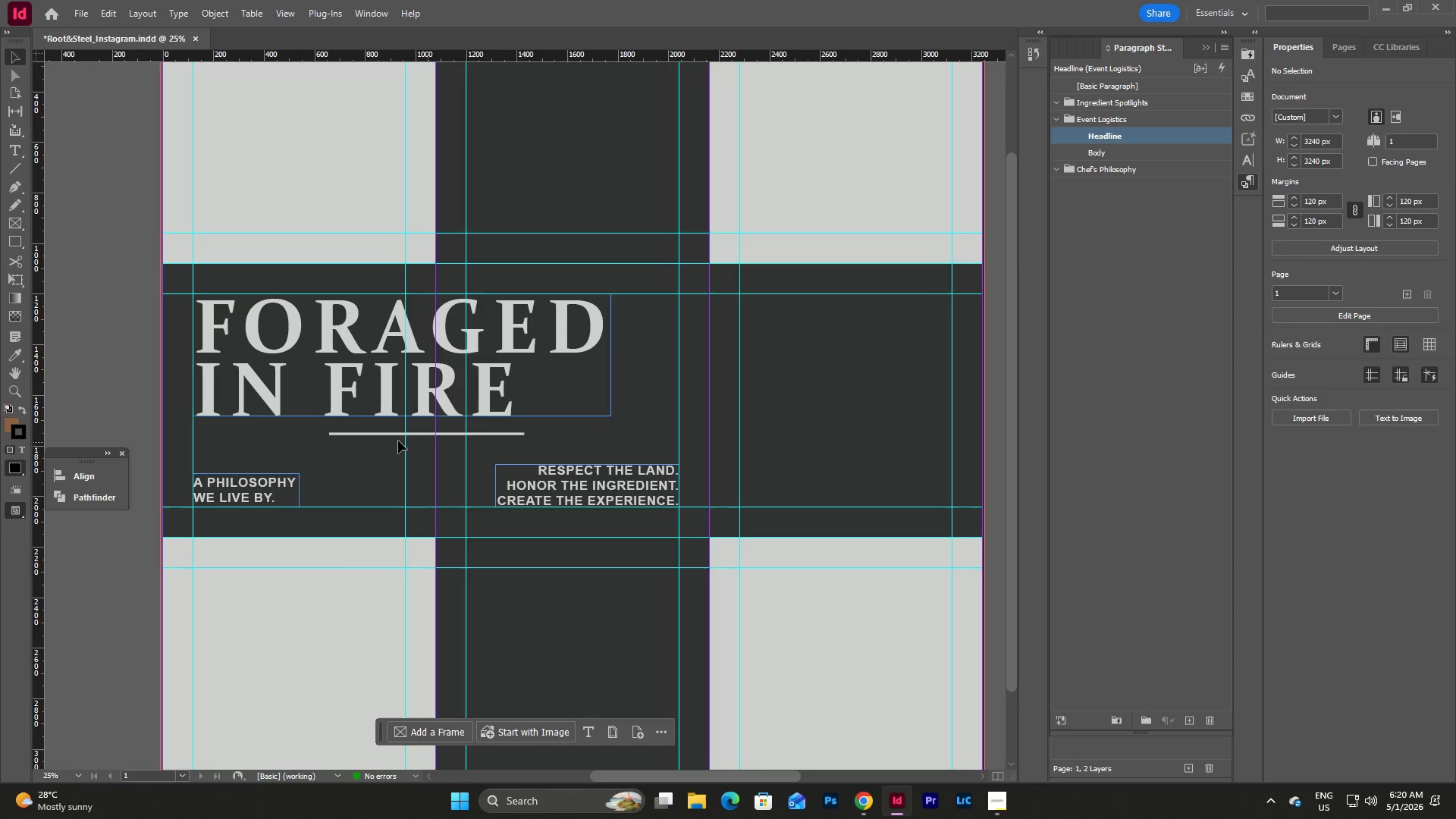 
left_click_drag(start_coordinate=[384, 436], to_coordinate=[355, 507])
 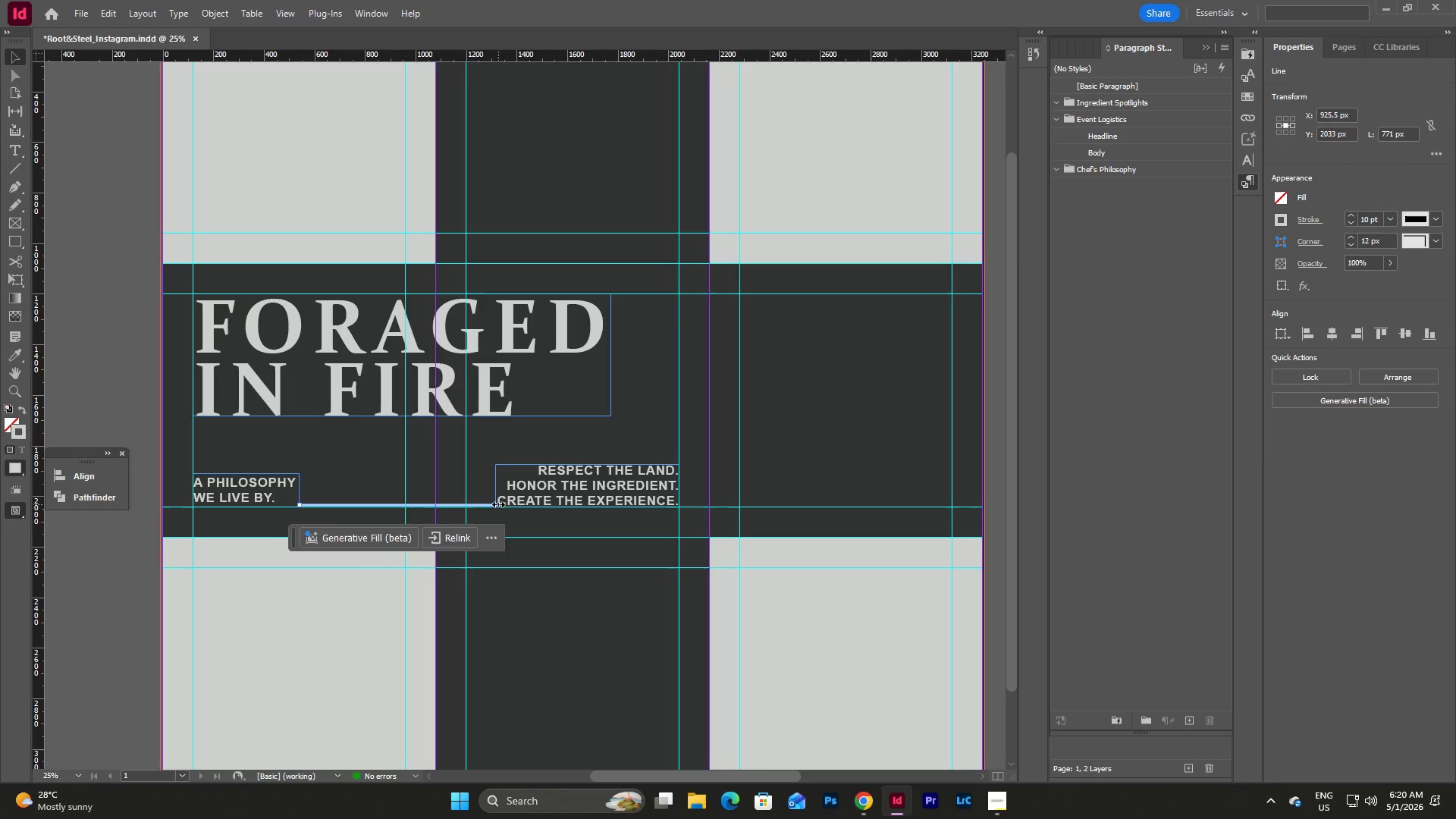 
left_click_drag(start_coordinate=[498, 504], to_coordinate=[469, 510])
 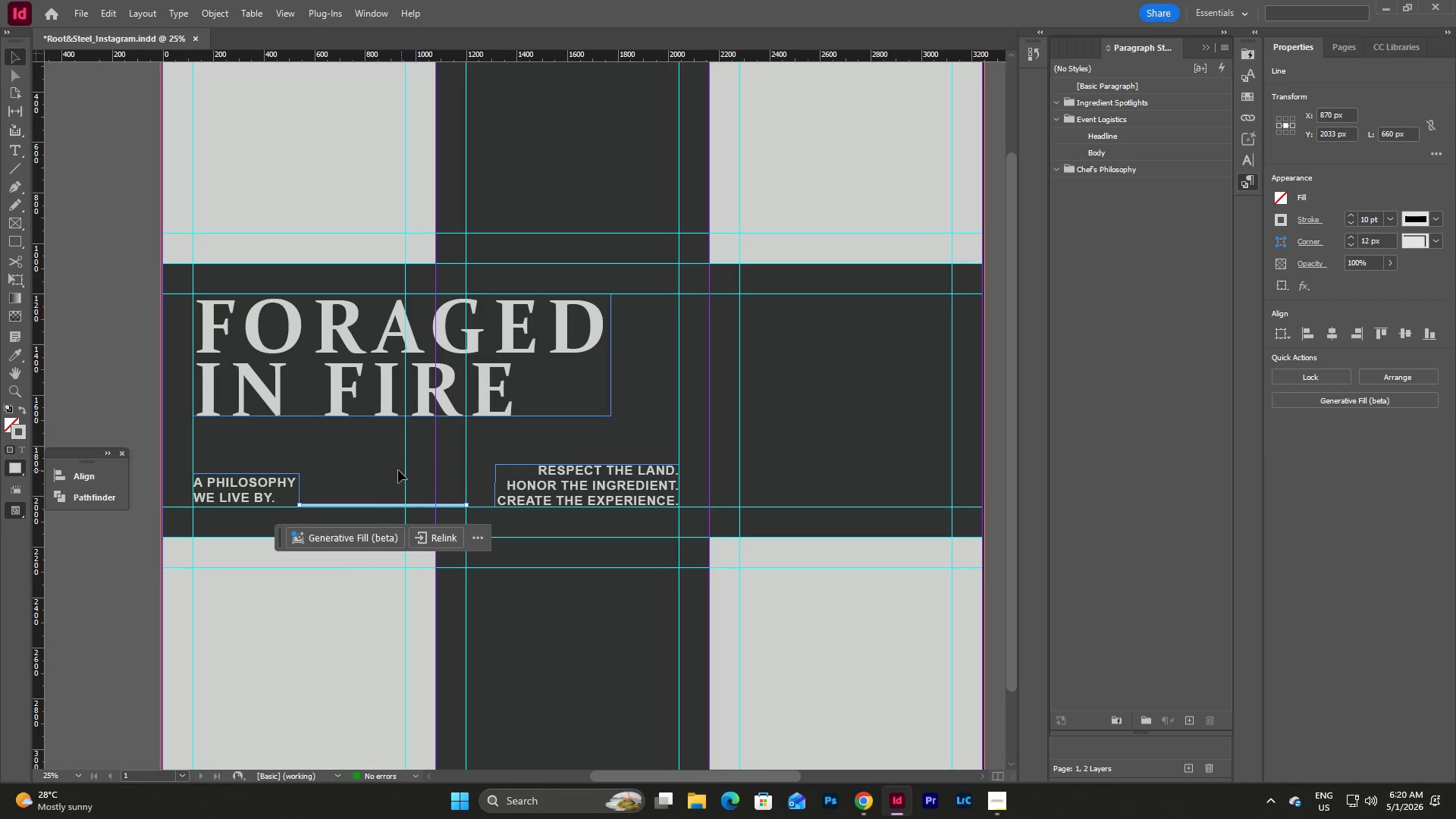 
left_click([398, 470])
 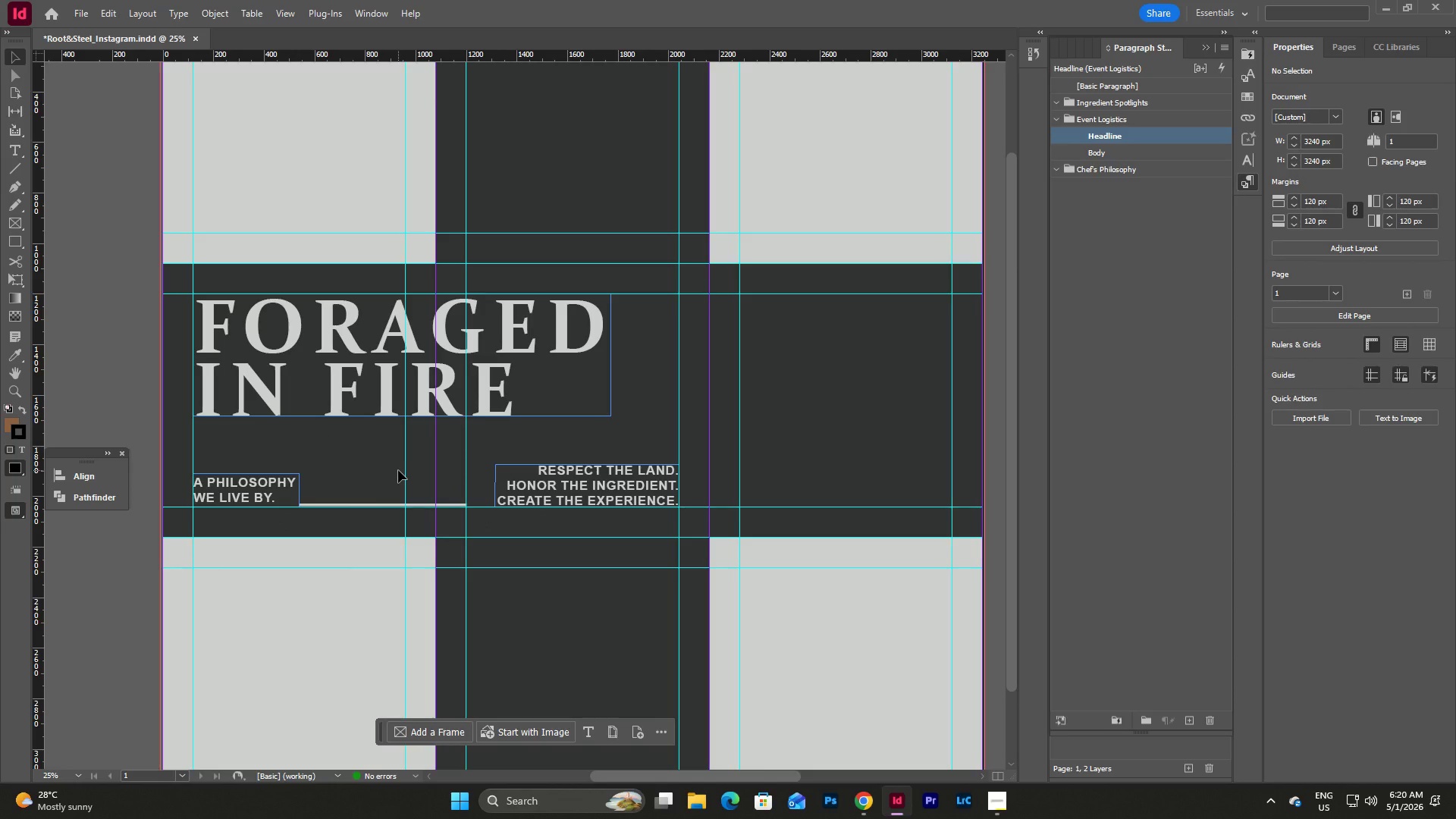 
left_click([398, 470])
 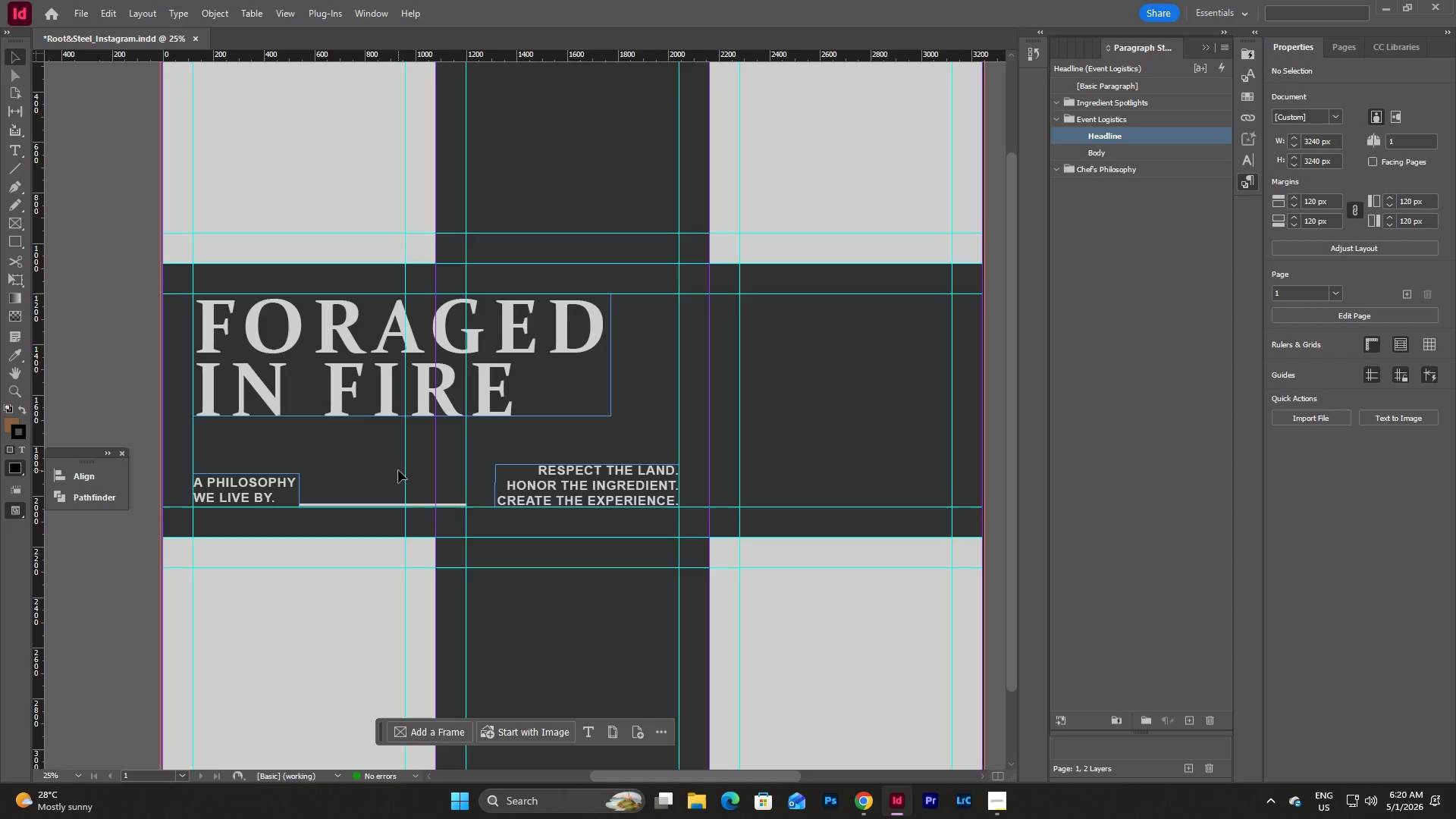 
type(ww)
 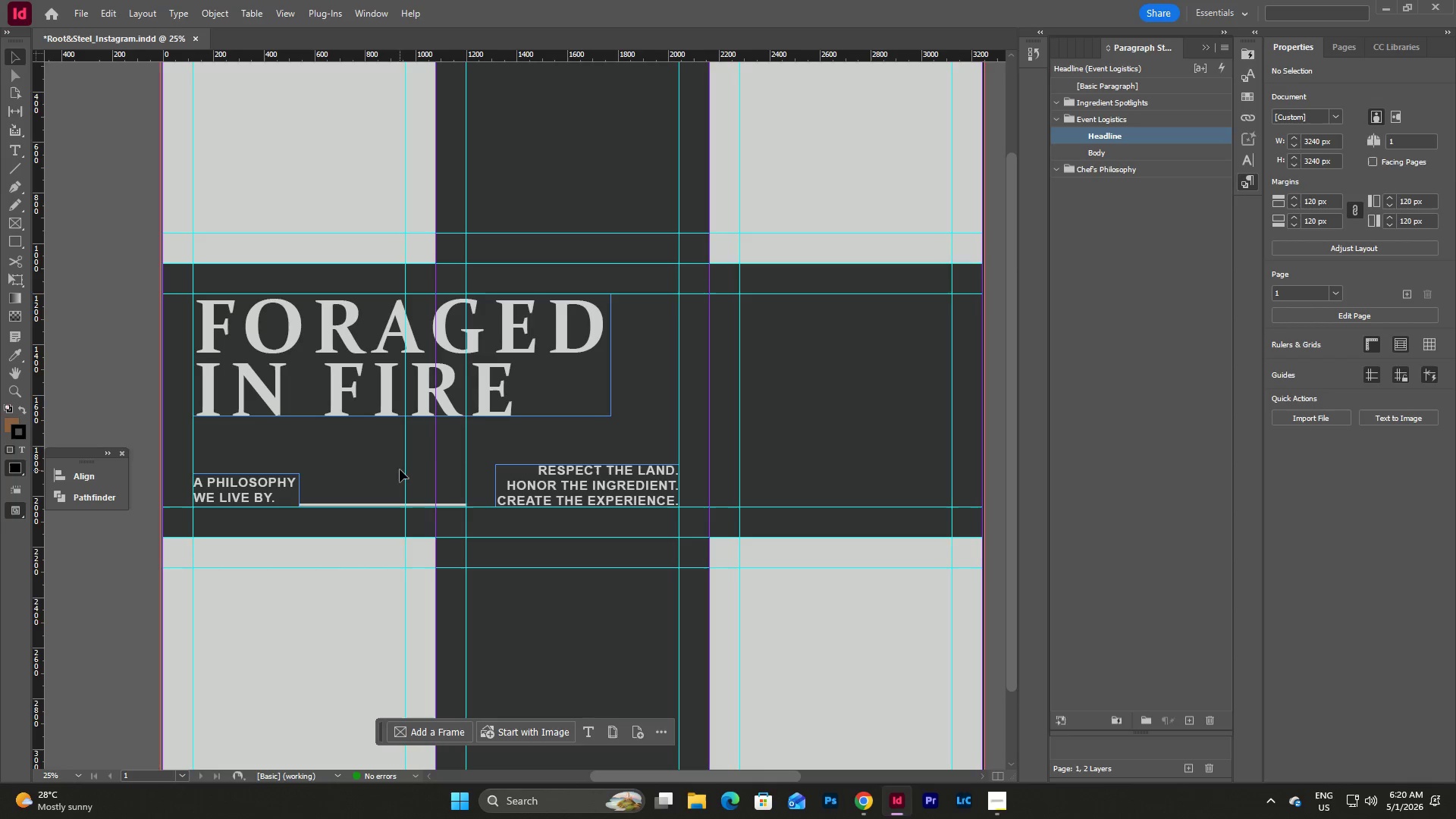 
wait(5.67)
 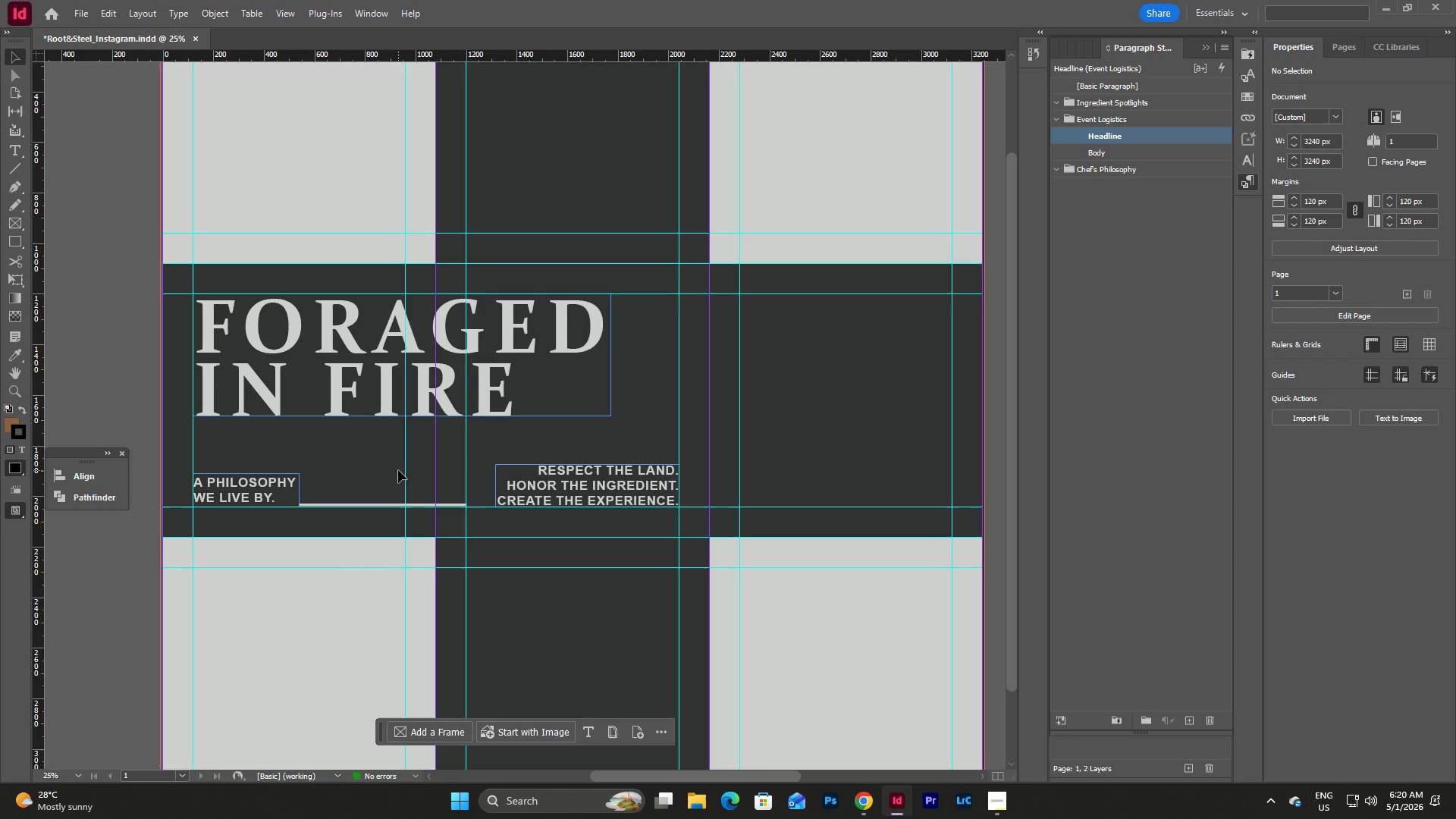 
left_click([370, 505])
 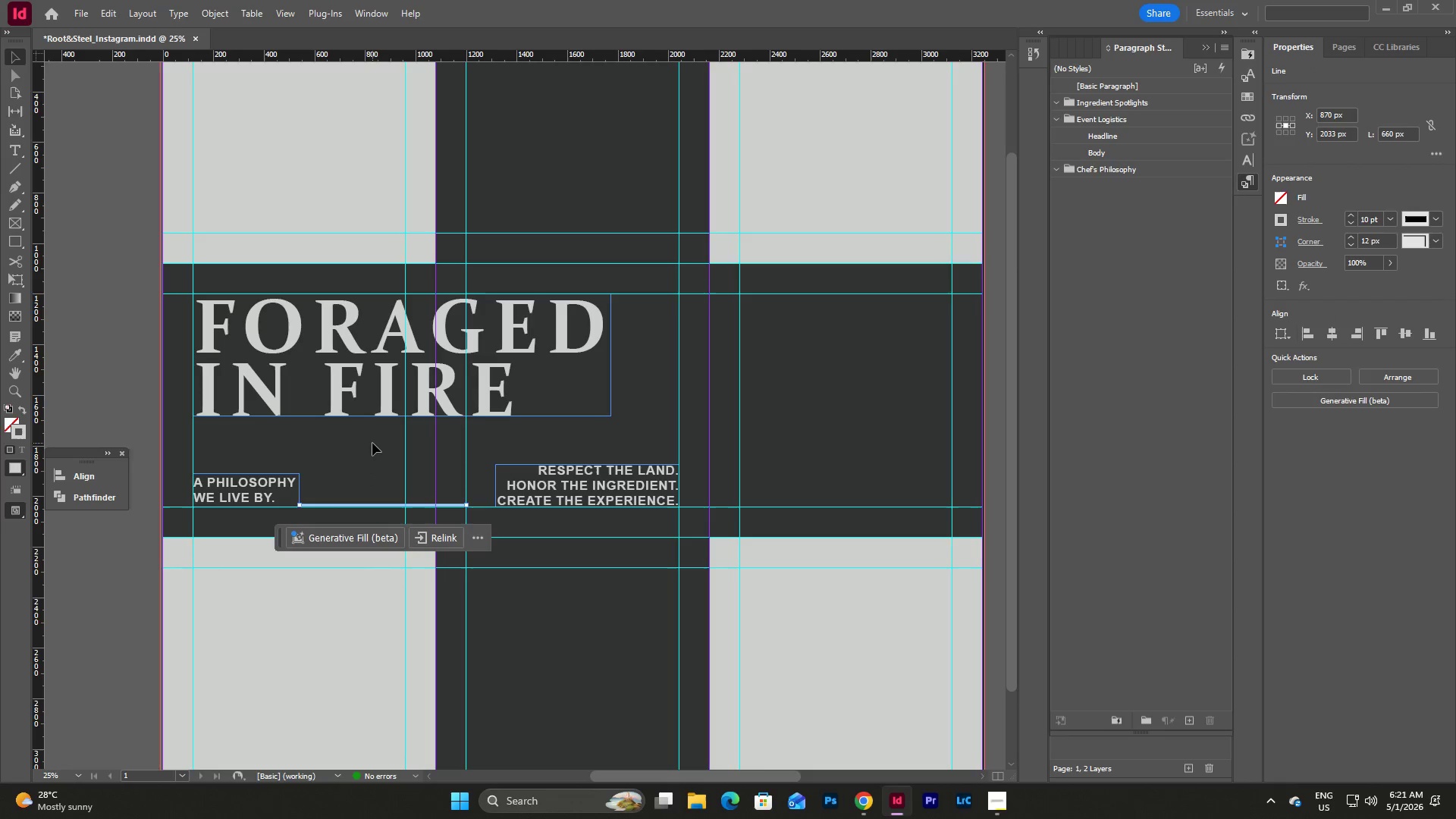 
key(Control+C)
 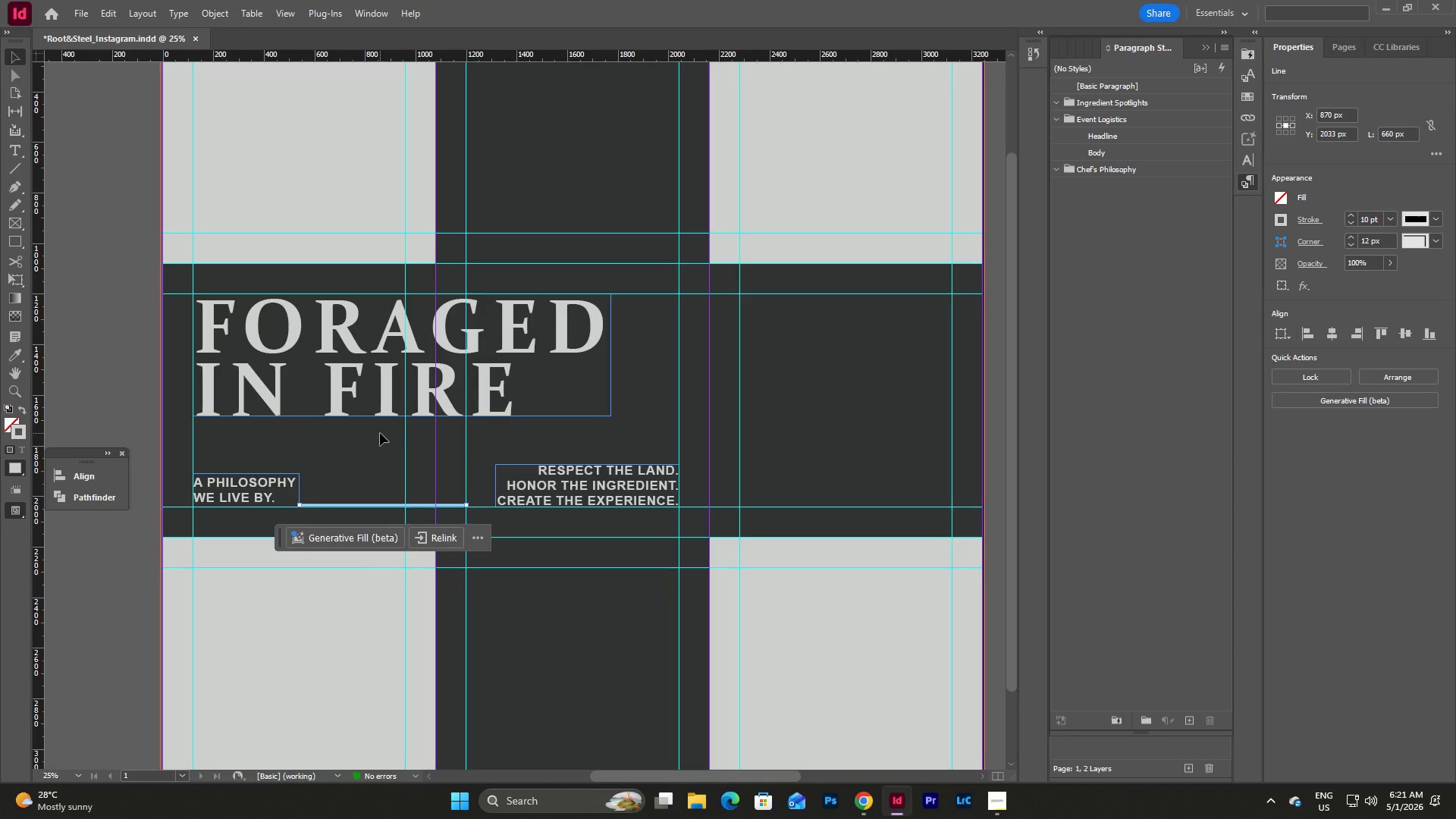 
left_click([380, 433])
 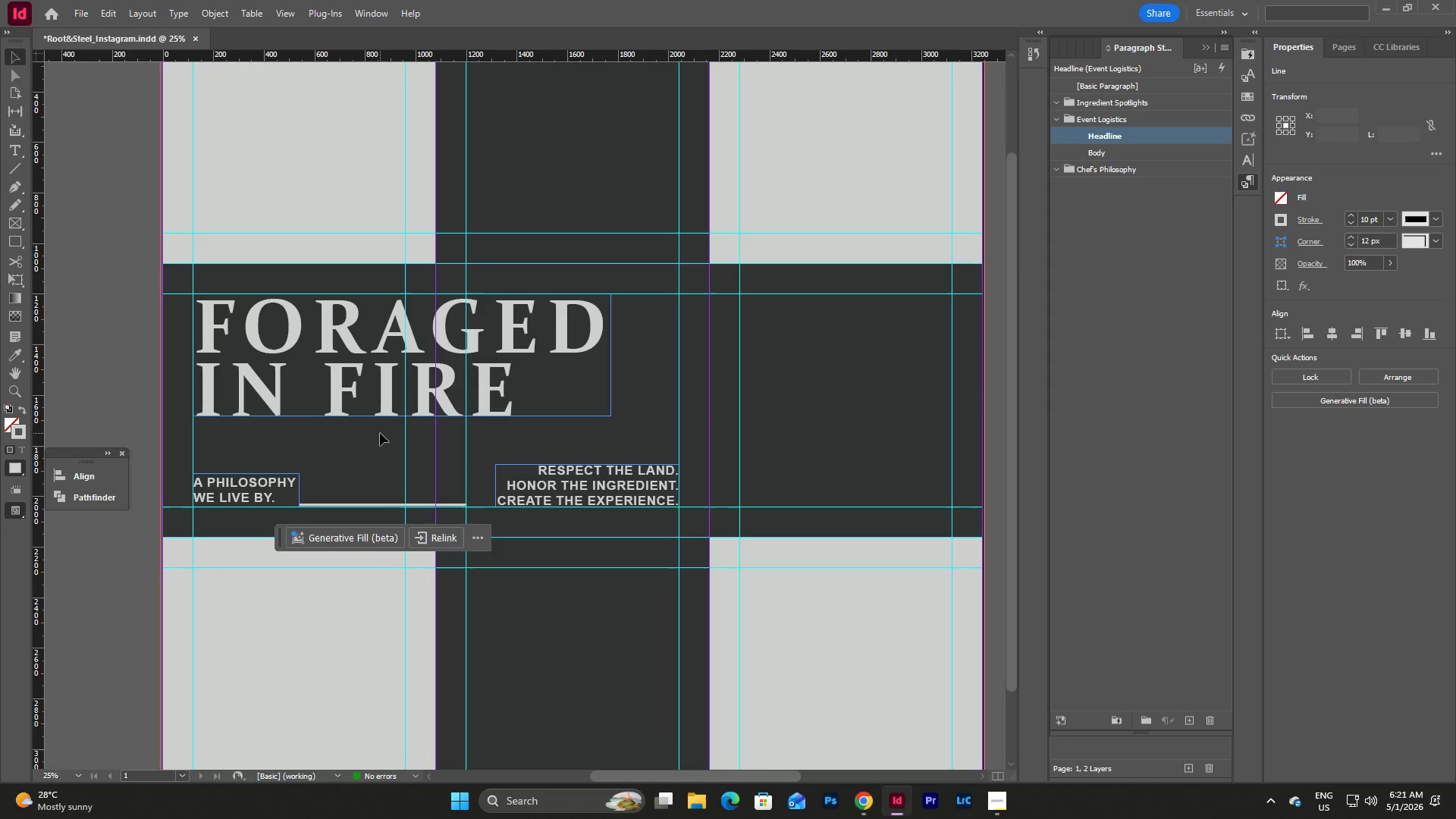 
key(Control+V)
 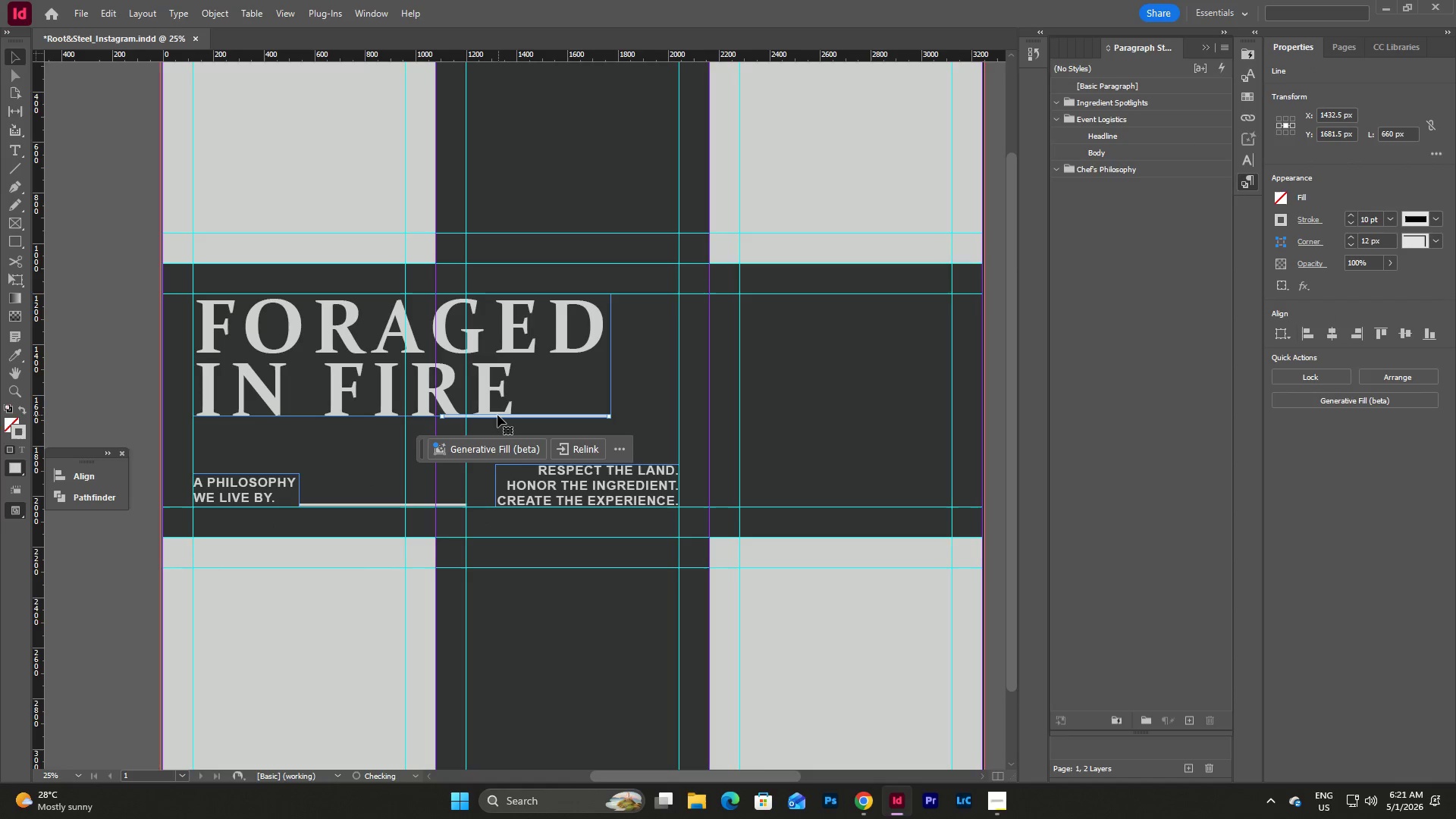 
left_click_drag(start_coordinate=[497, 415], to_coordinate=[522, 431])
 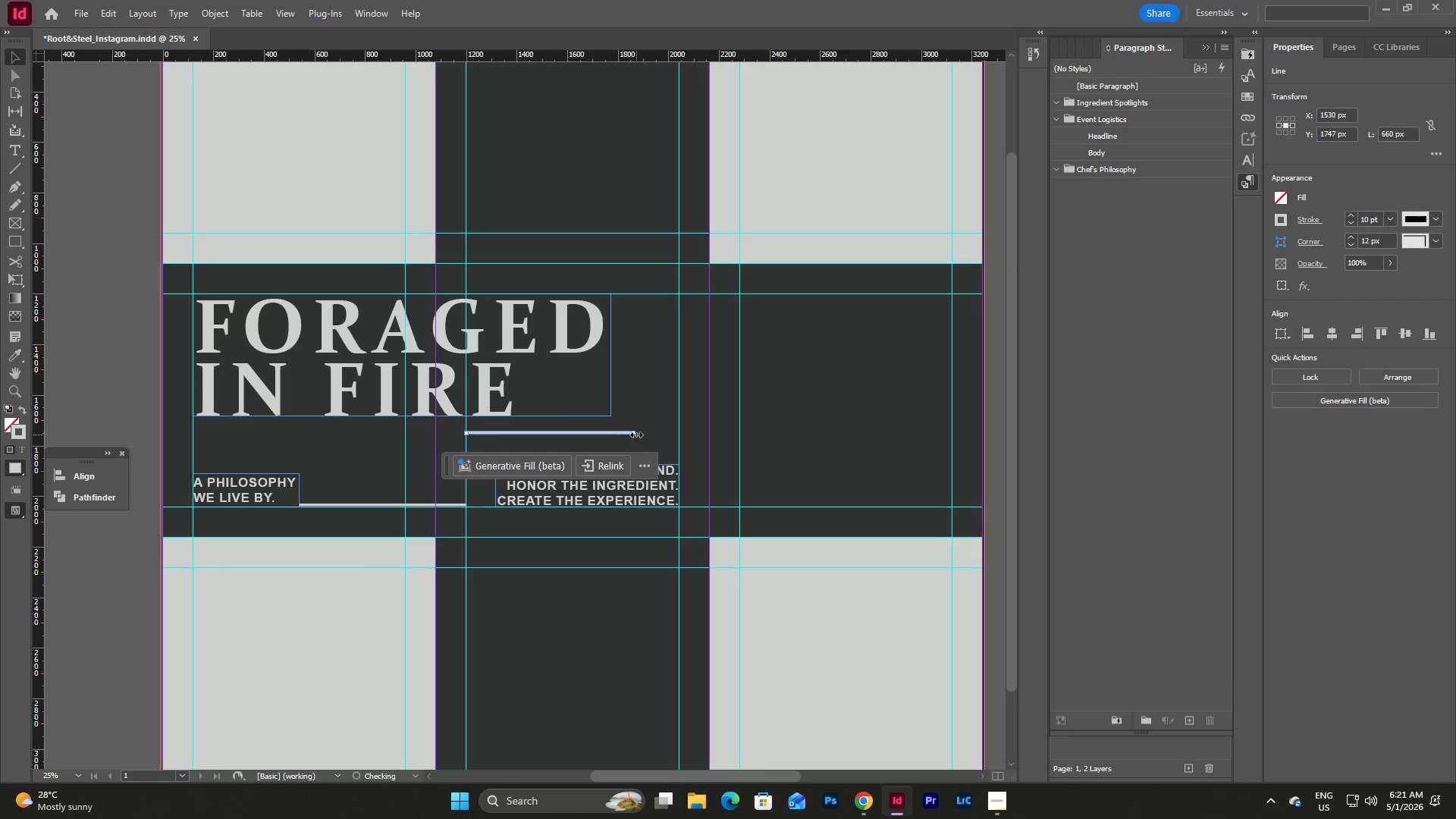 
left_click_drag(start_coordinate=[636, 435], to_coordinate=[493, 447])
 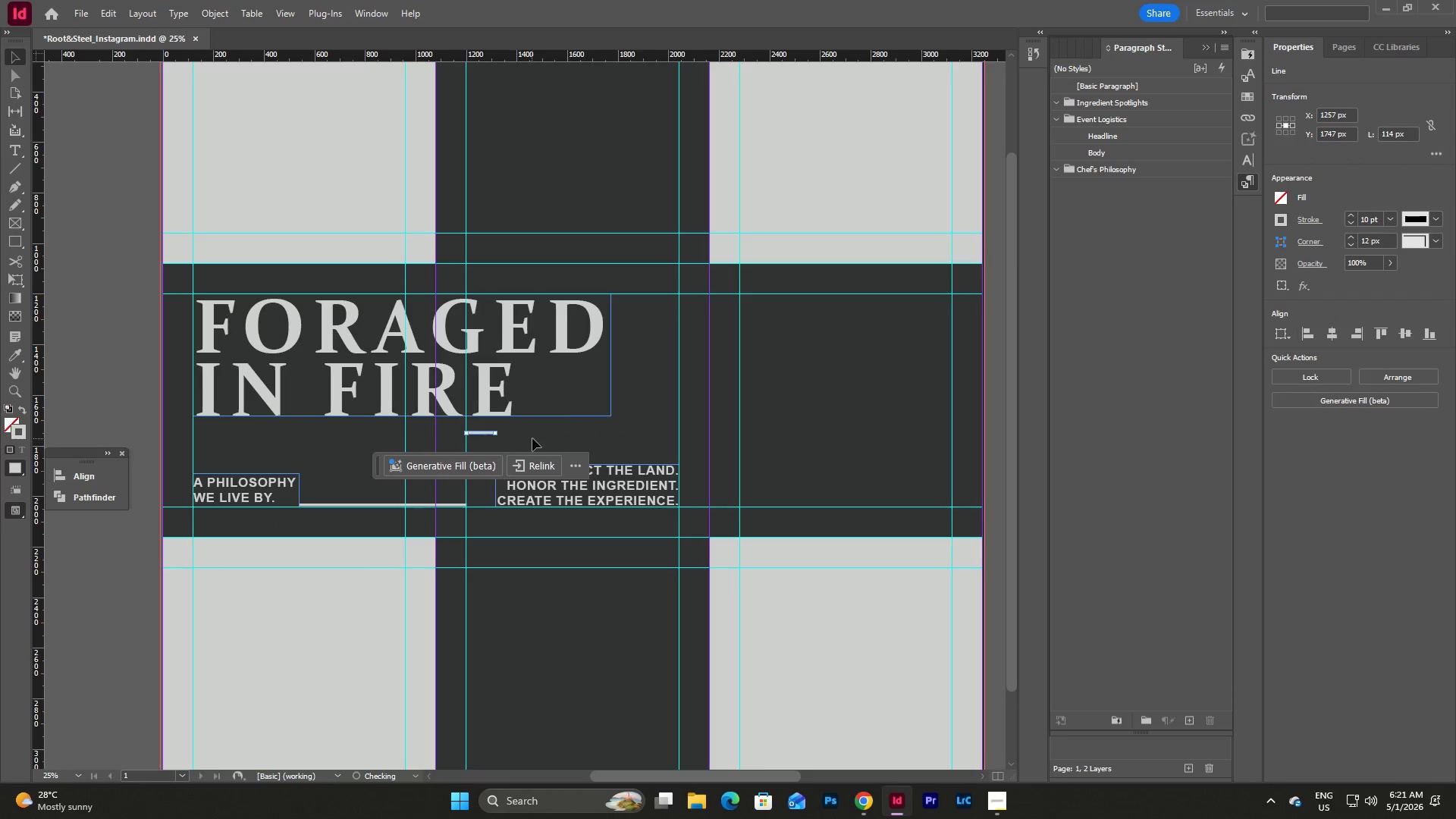 
left_click([532, 438])
 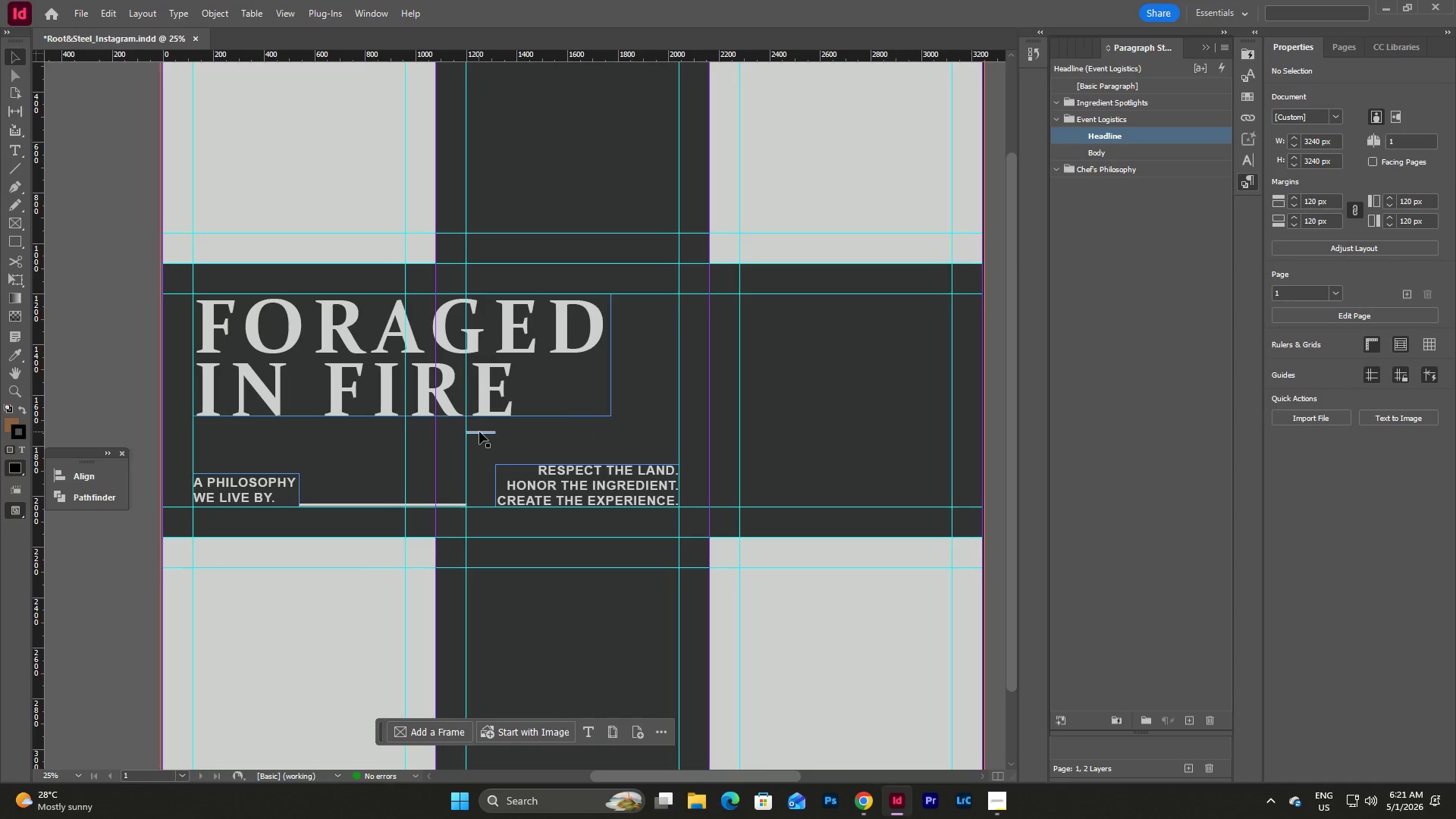 
left_click_drag(start_coordinate=[480, 432], to_coordinate=[314, 453])
 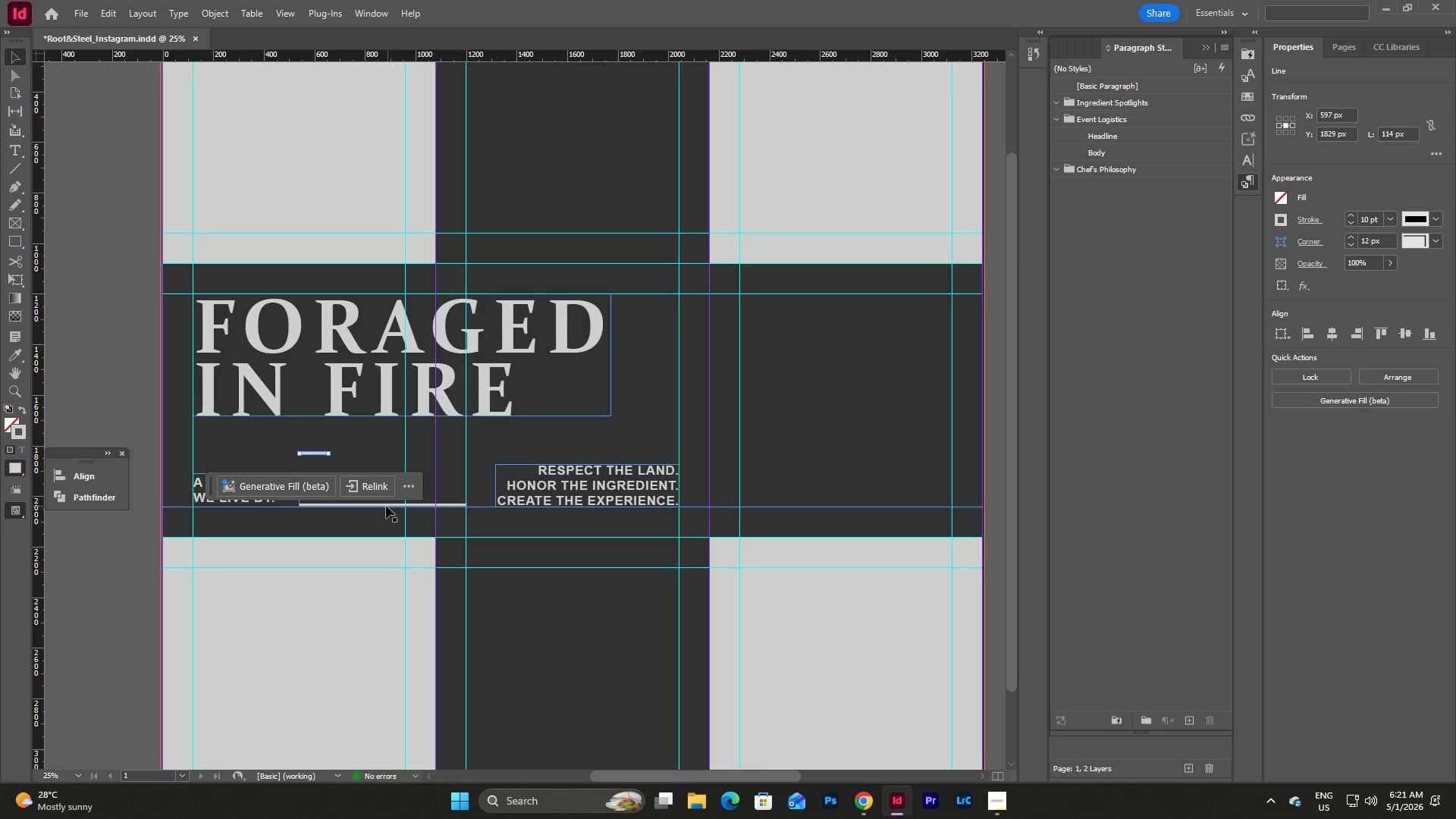 
left_click([385, 506])
 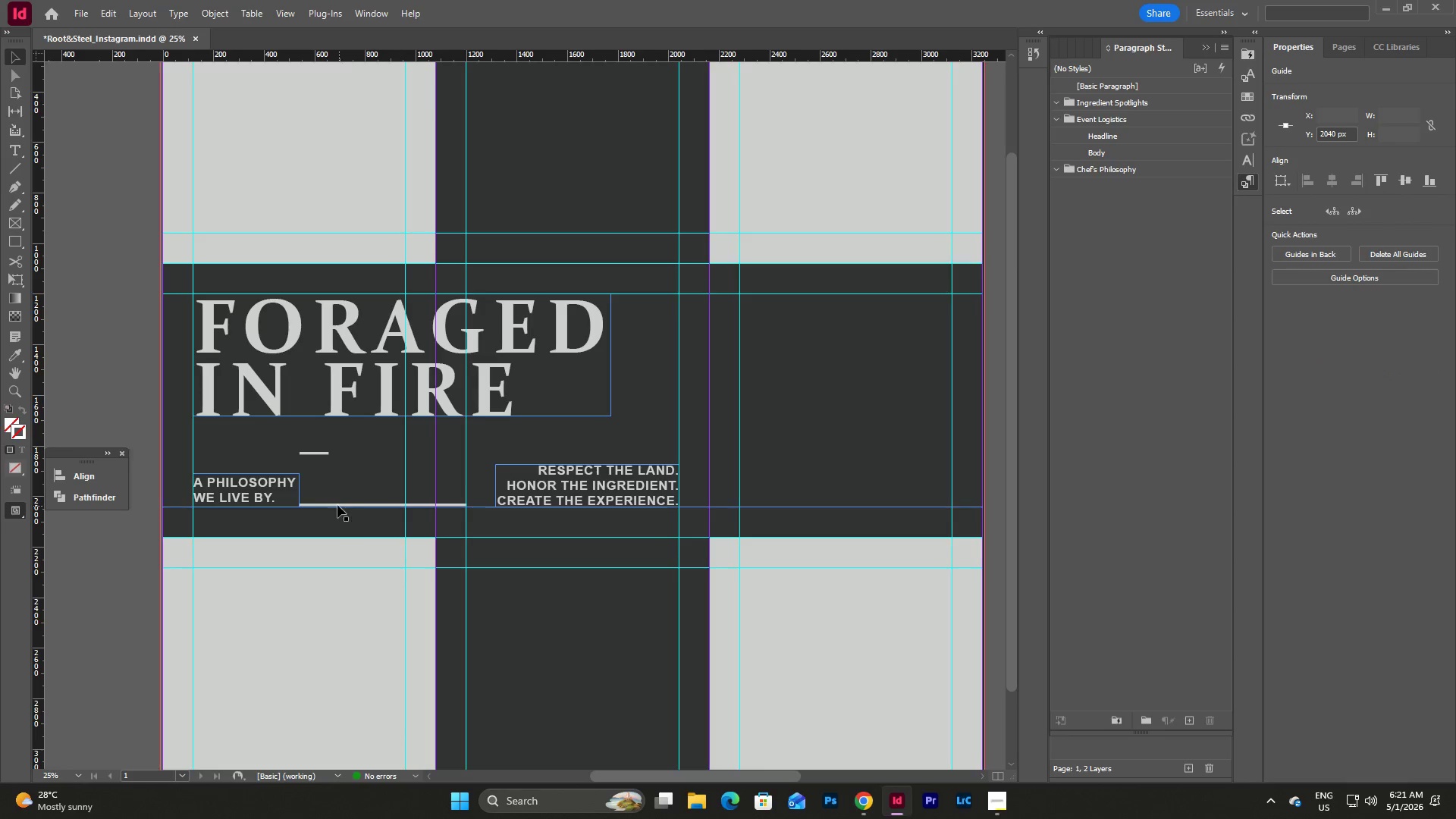 
left_click([334, 504])
 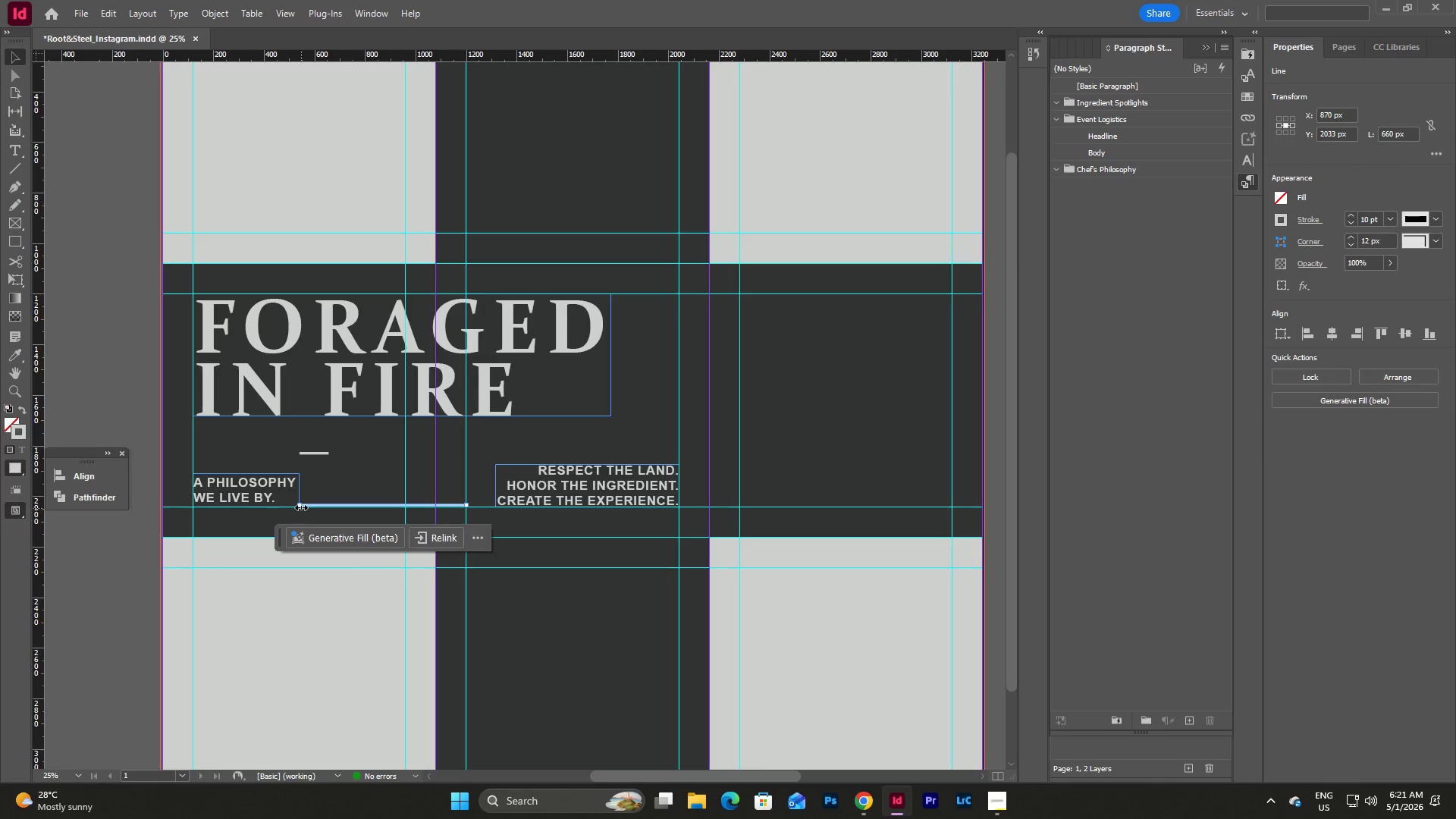 
left_click_drag(start_coordinate=[301, 507], to_coordinate=[326, 515])
 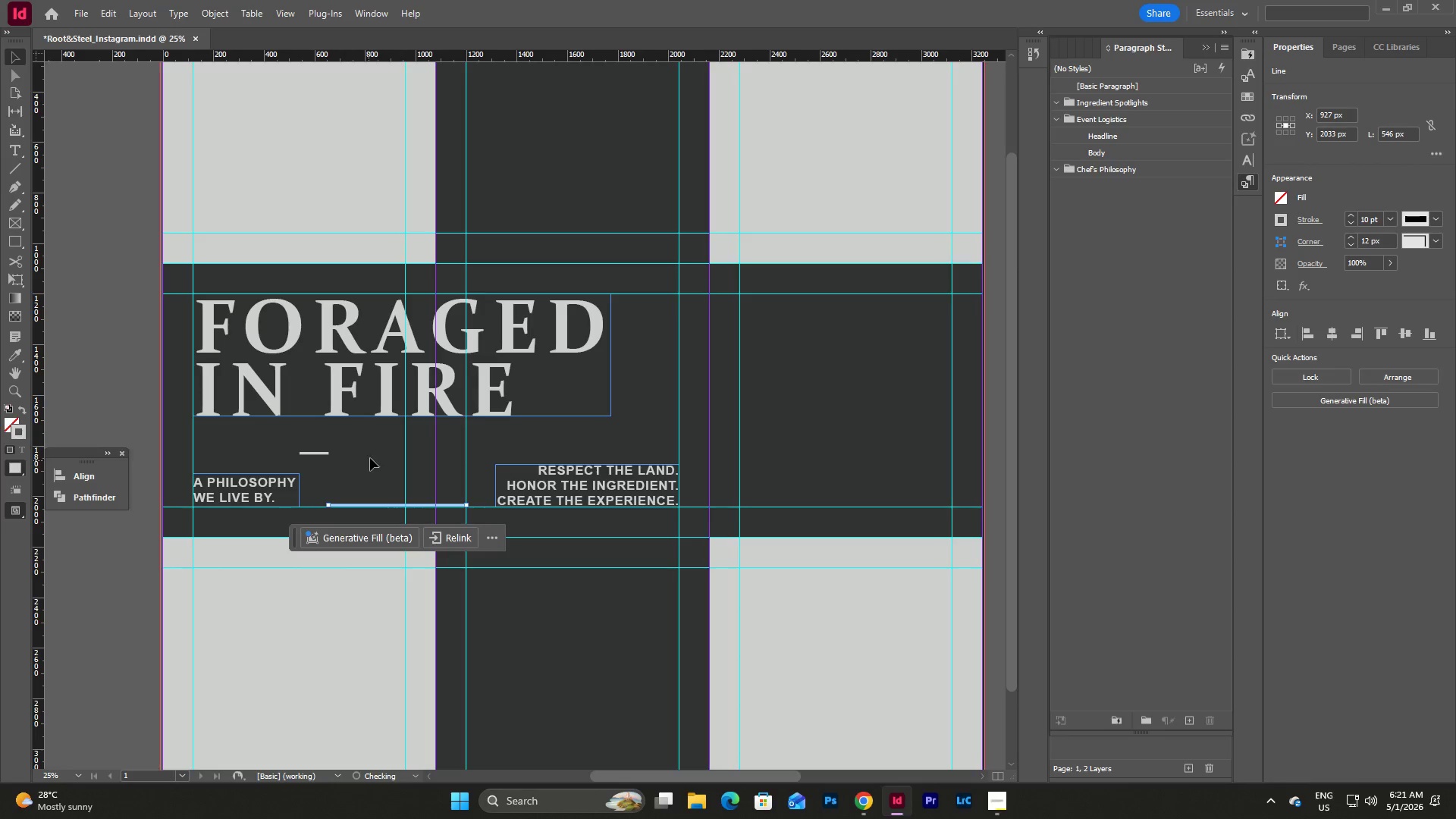 
left_click([372, 457])
 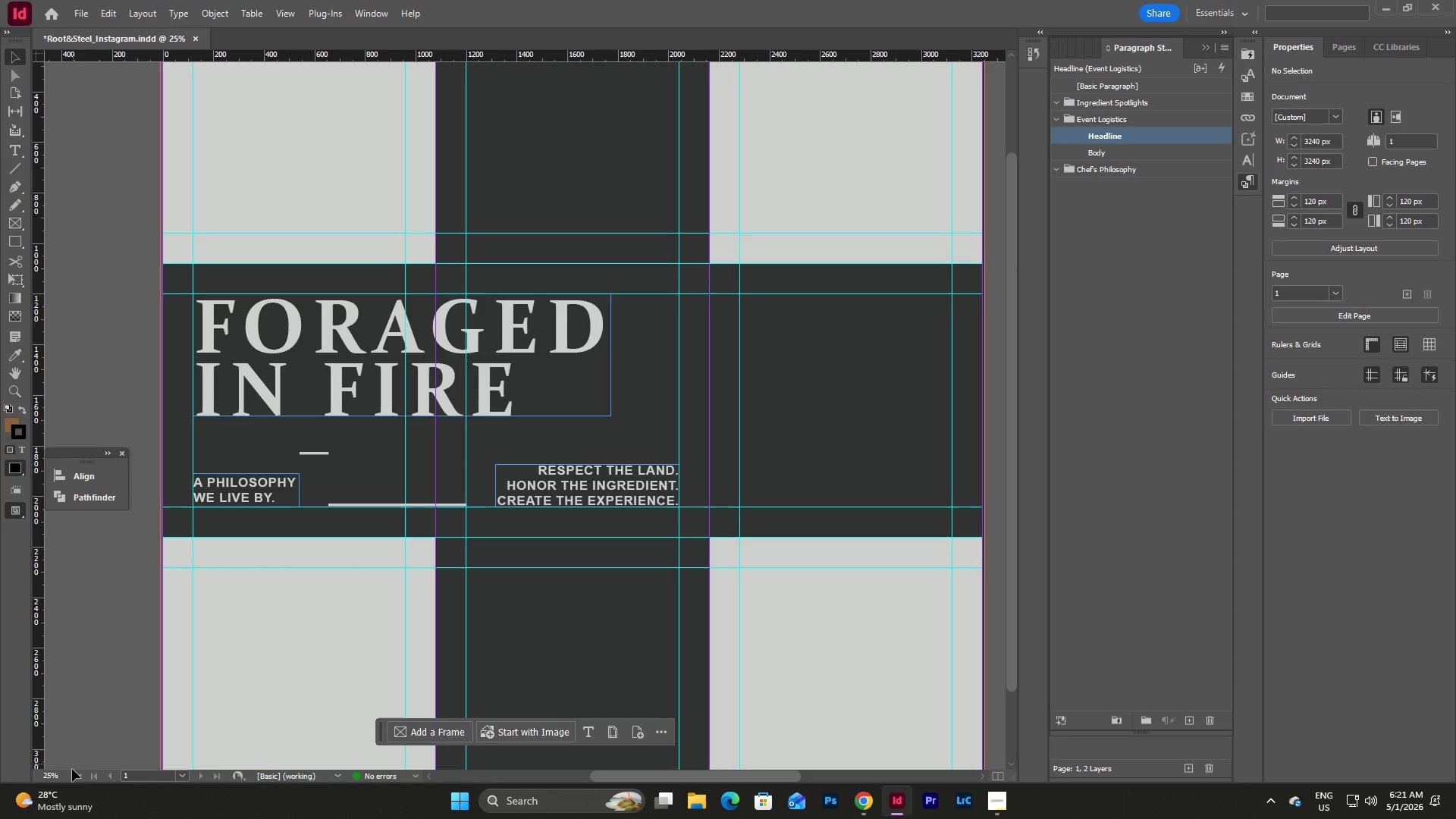 
double_click([75, 775])
 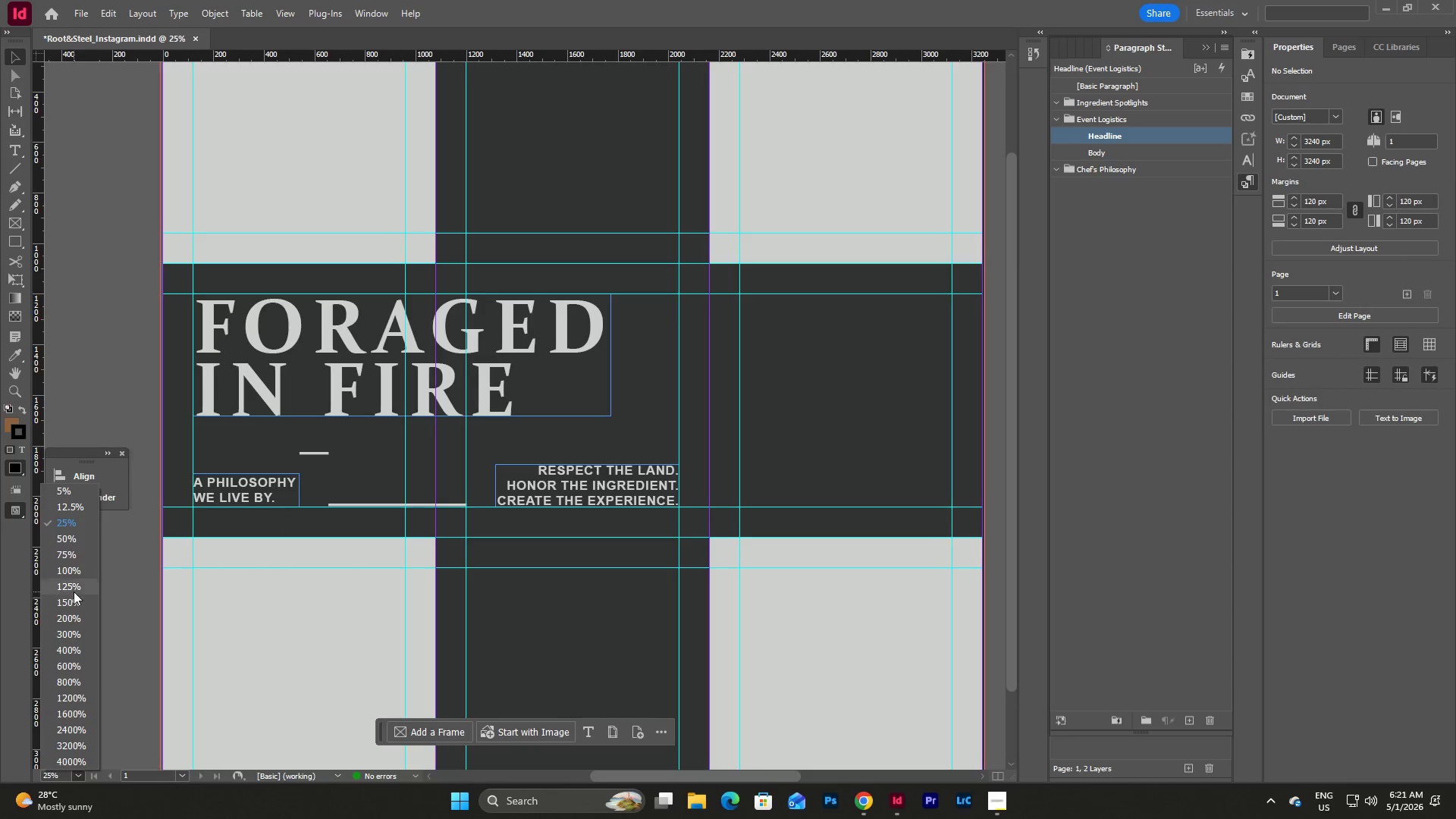 
left_click([75, 601])
 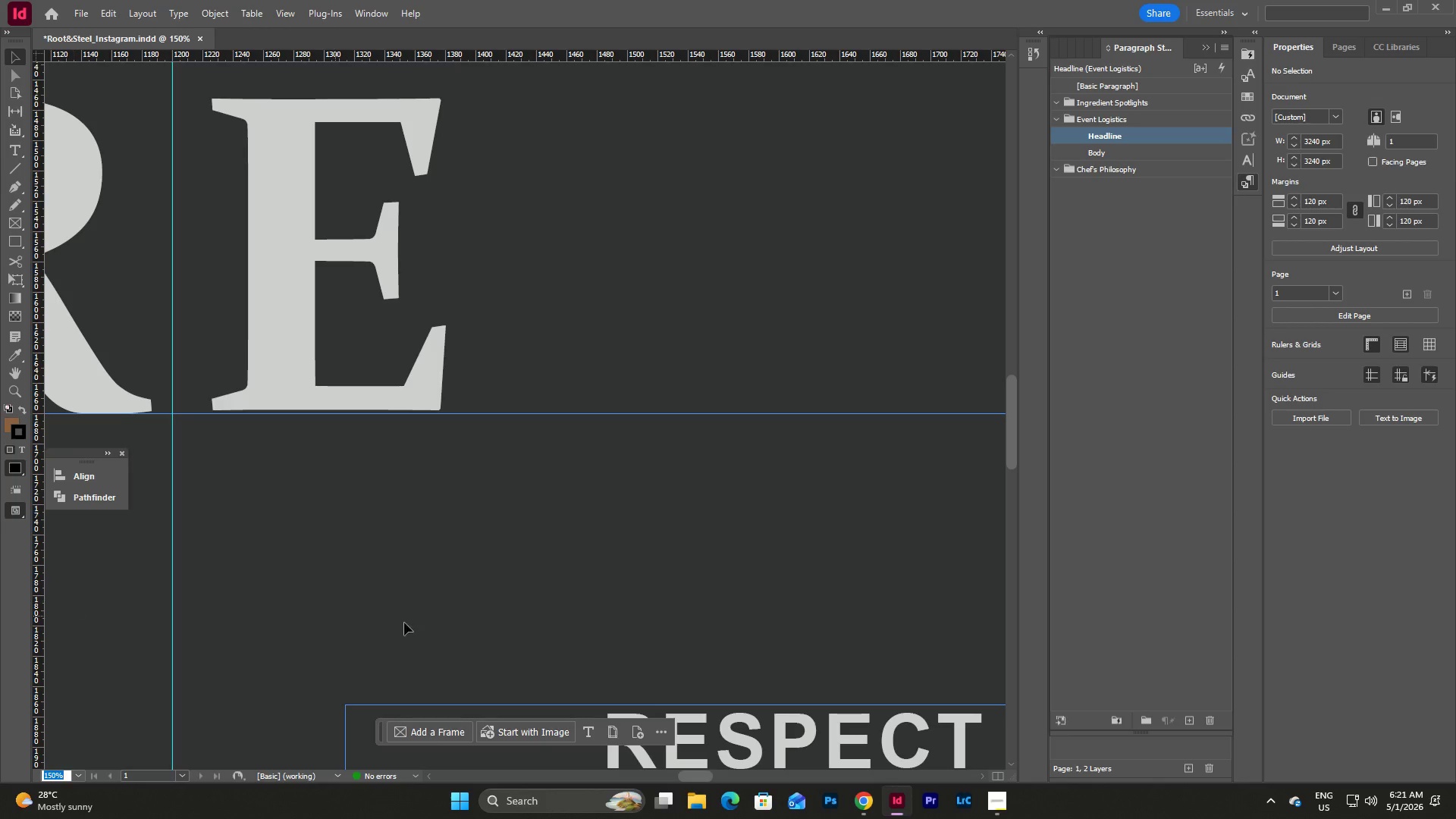 
scroll: coordinate [475, 631], scroll_direction: down, amount: 8.0
 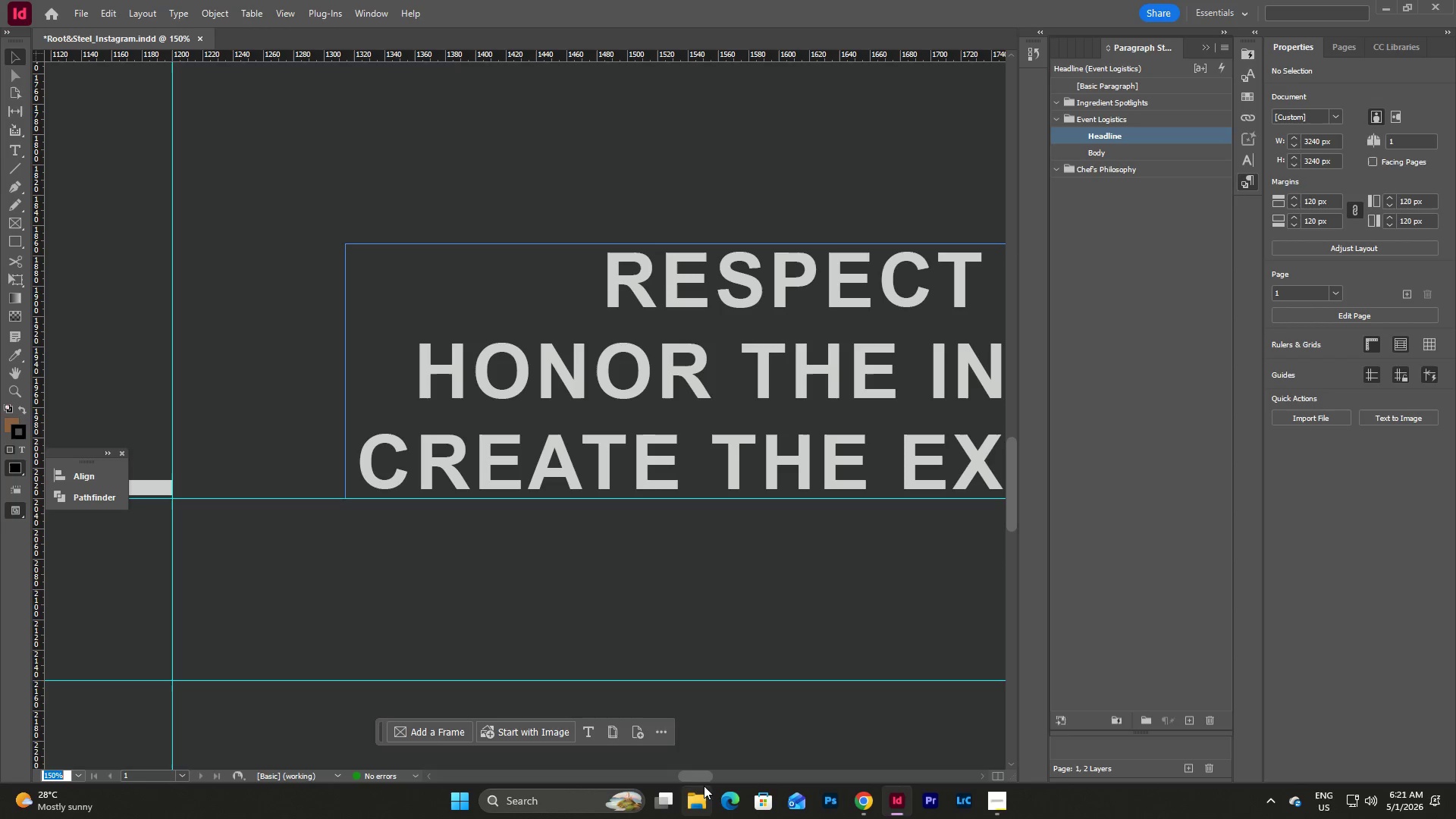 
left_click_drag(start_coordinate=[696, 779], to_coordinate=[658, 778])
 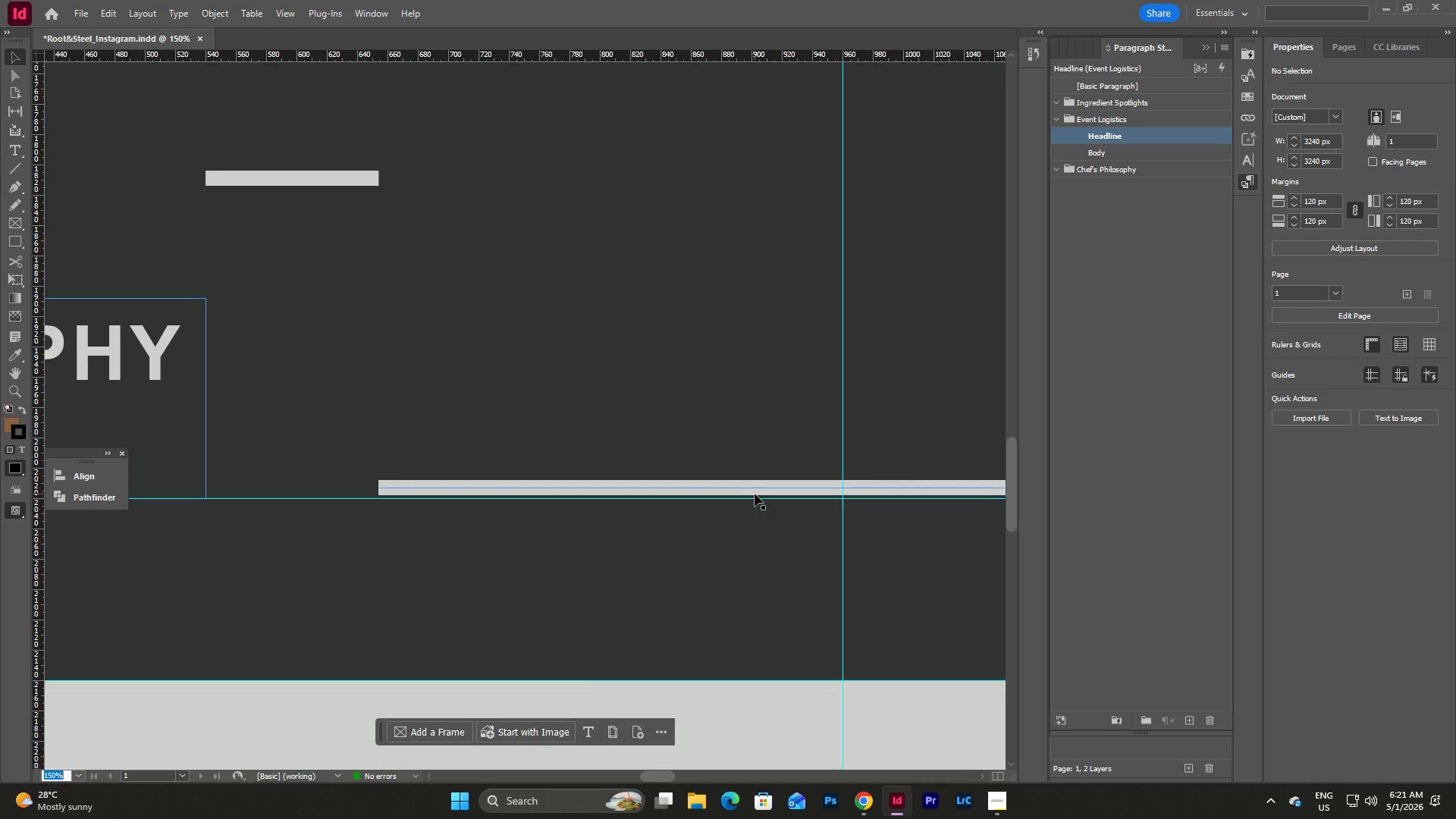 
left_click([755, 488])
 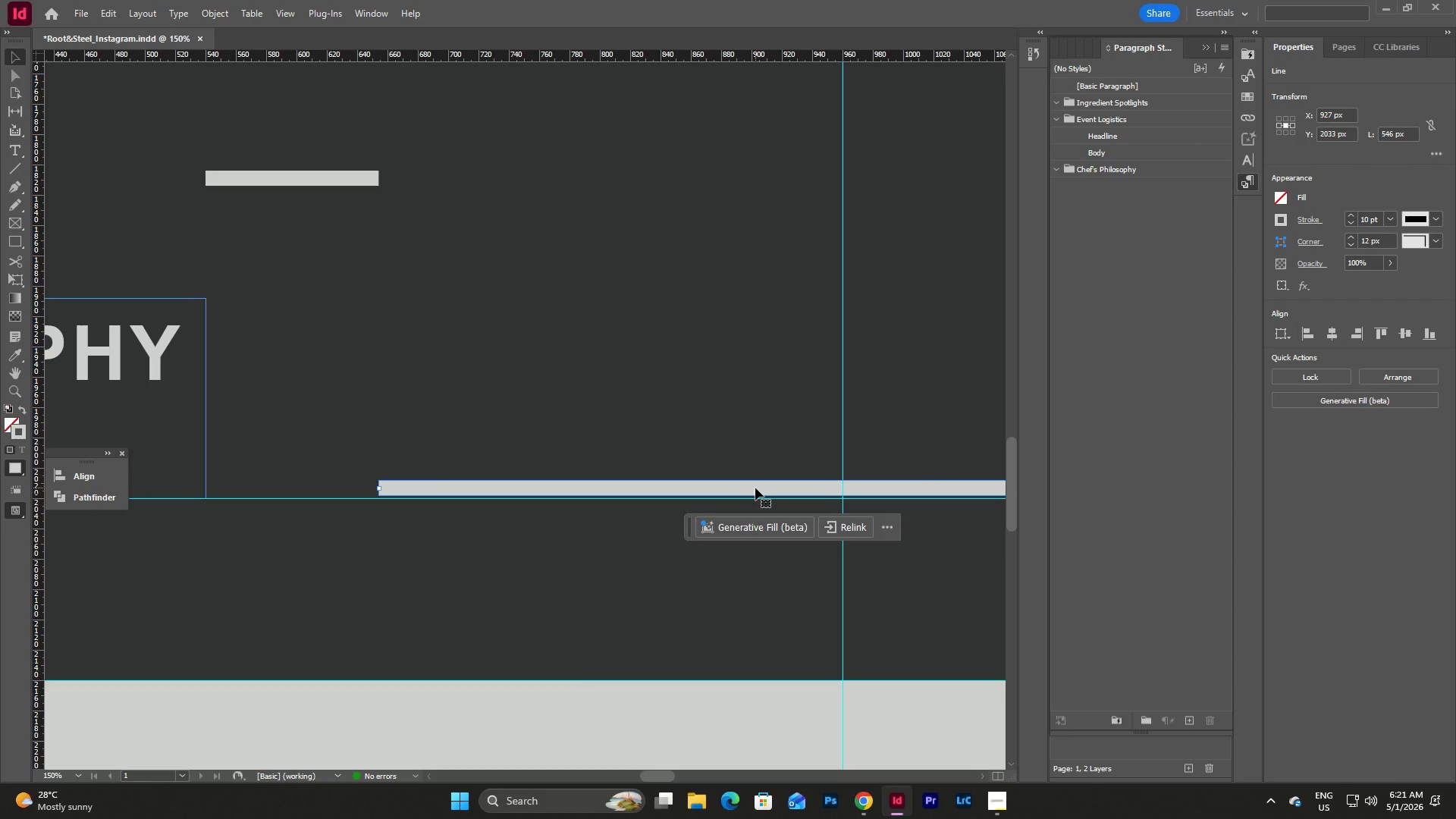 
left_click_drag(start_coordinate=[755, 488], to_coordinate=[755, 492])
 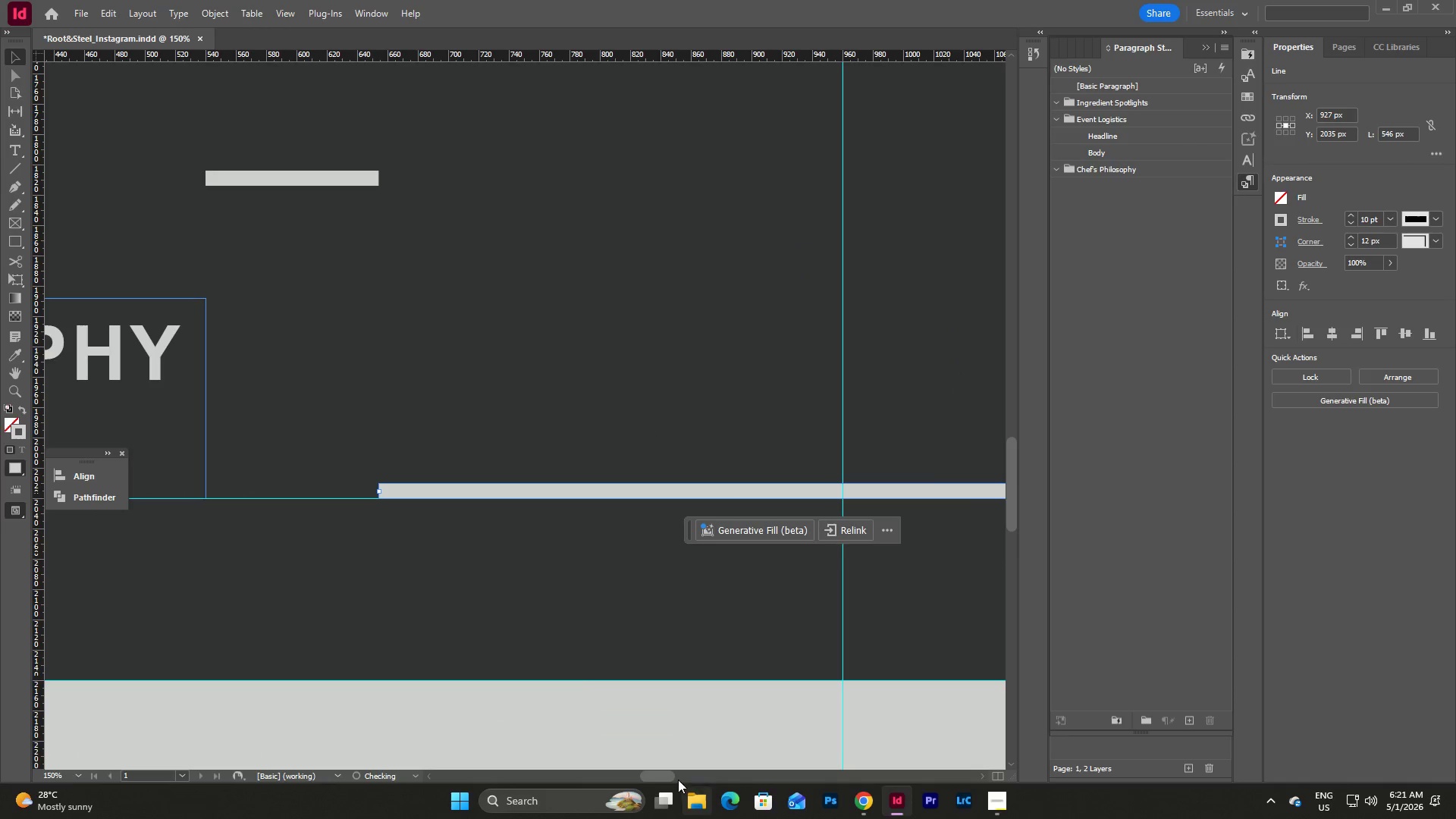 
left_click_drag(start_coordinate=[664, 773], to_coordinate=[666, 767])
 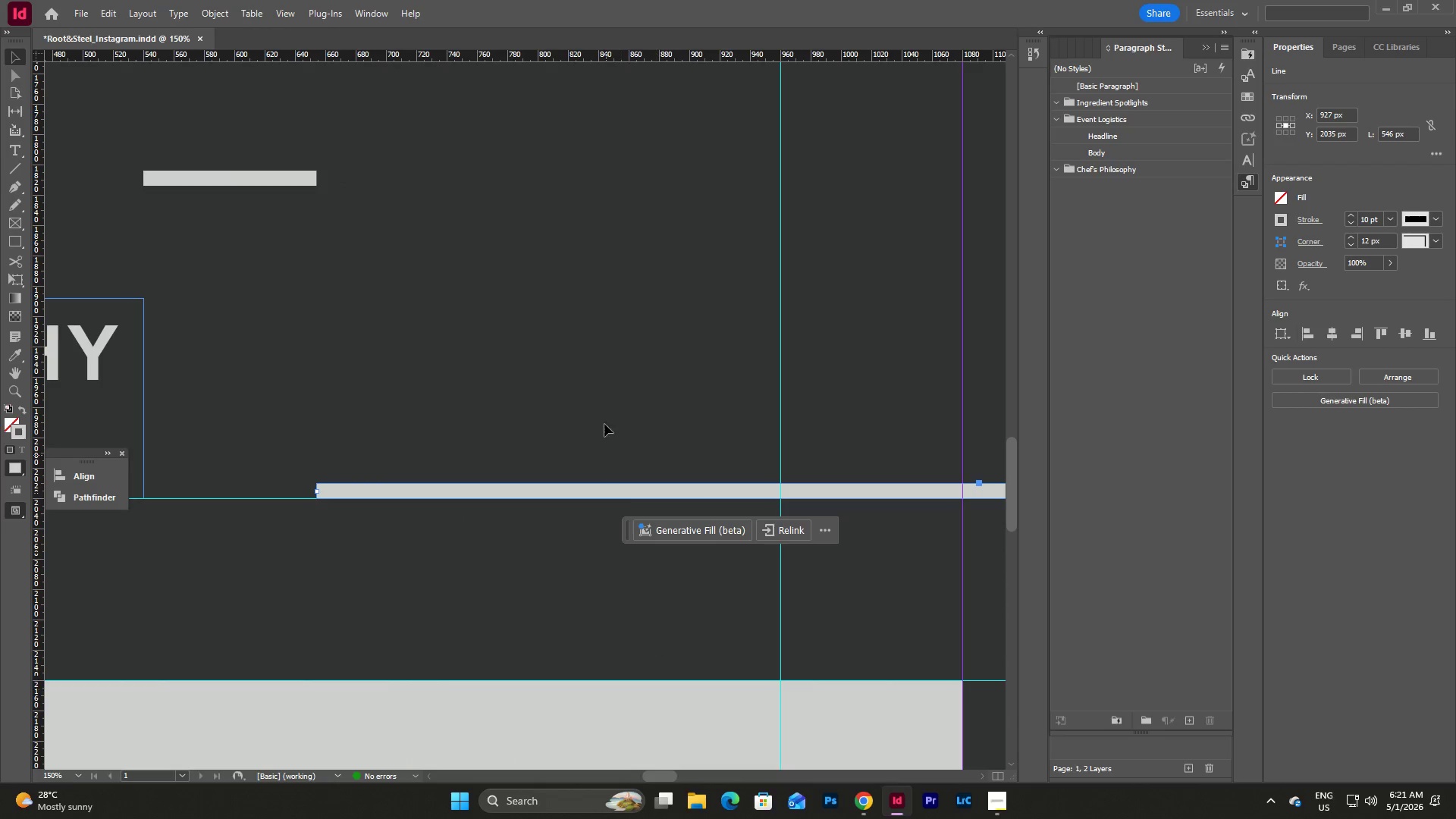 
left_click([598, 384])
 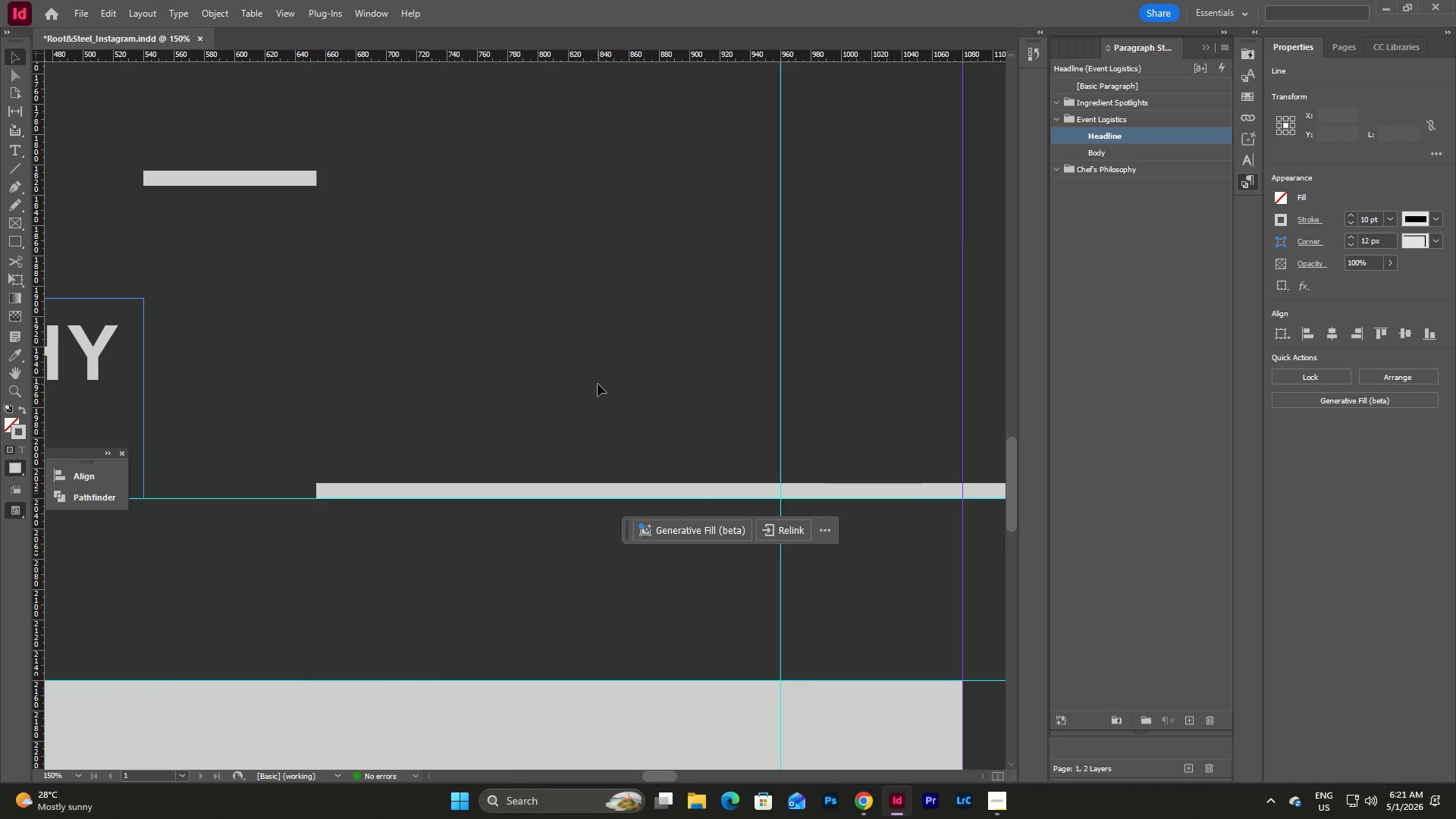 
scroll: coordinate [620, 422], scroll_direction: up, amount: 5.0
 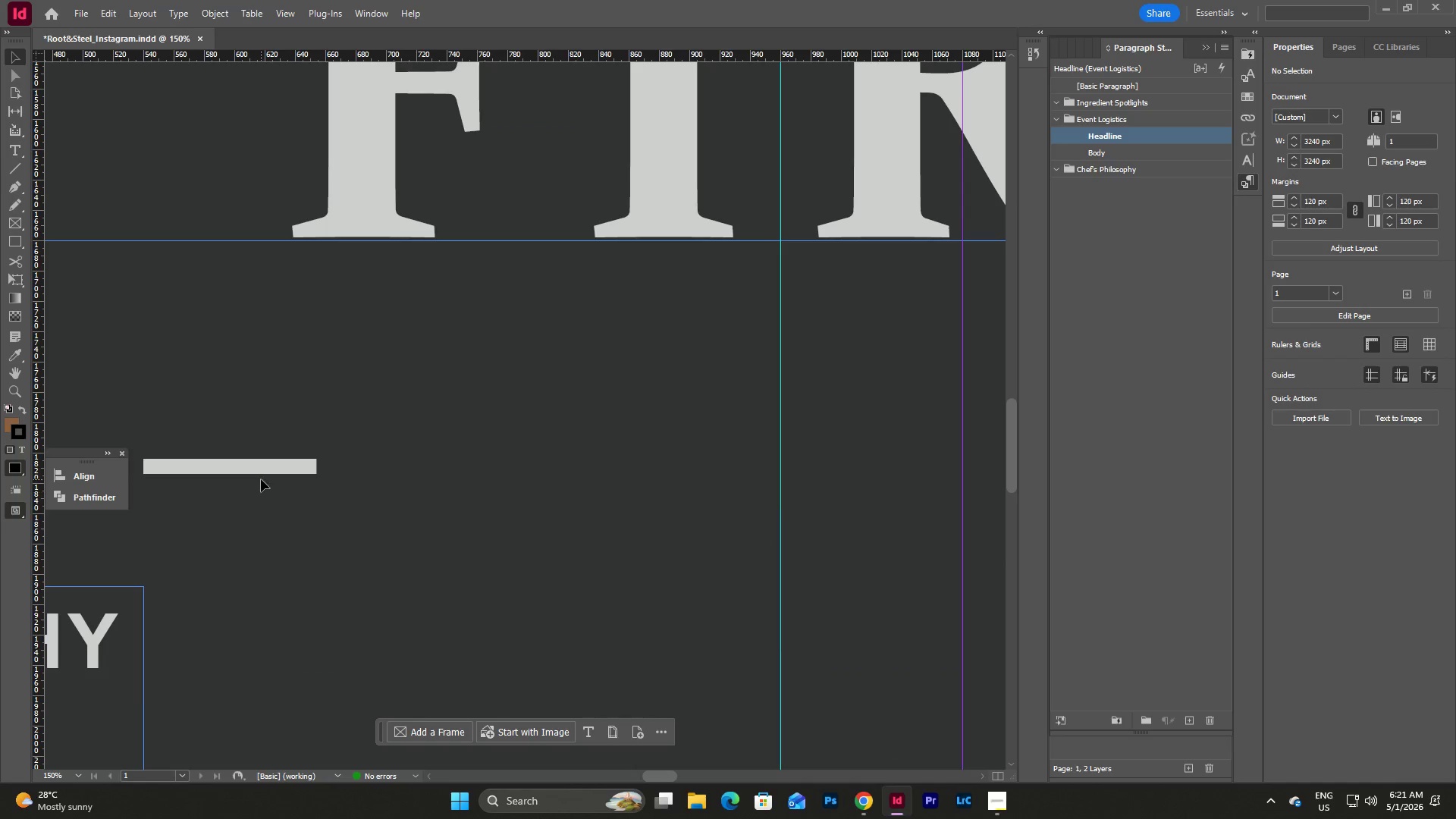 
left_click([259, 475])
 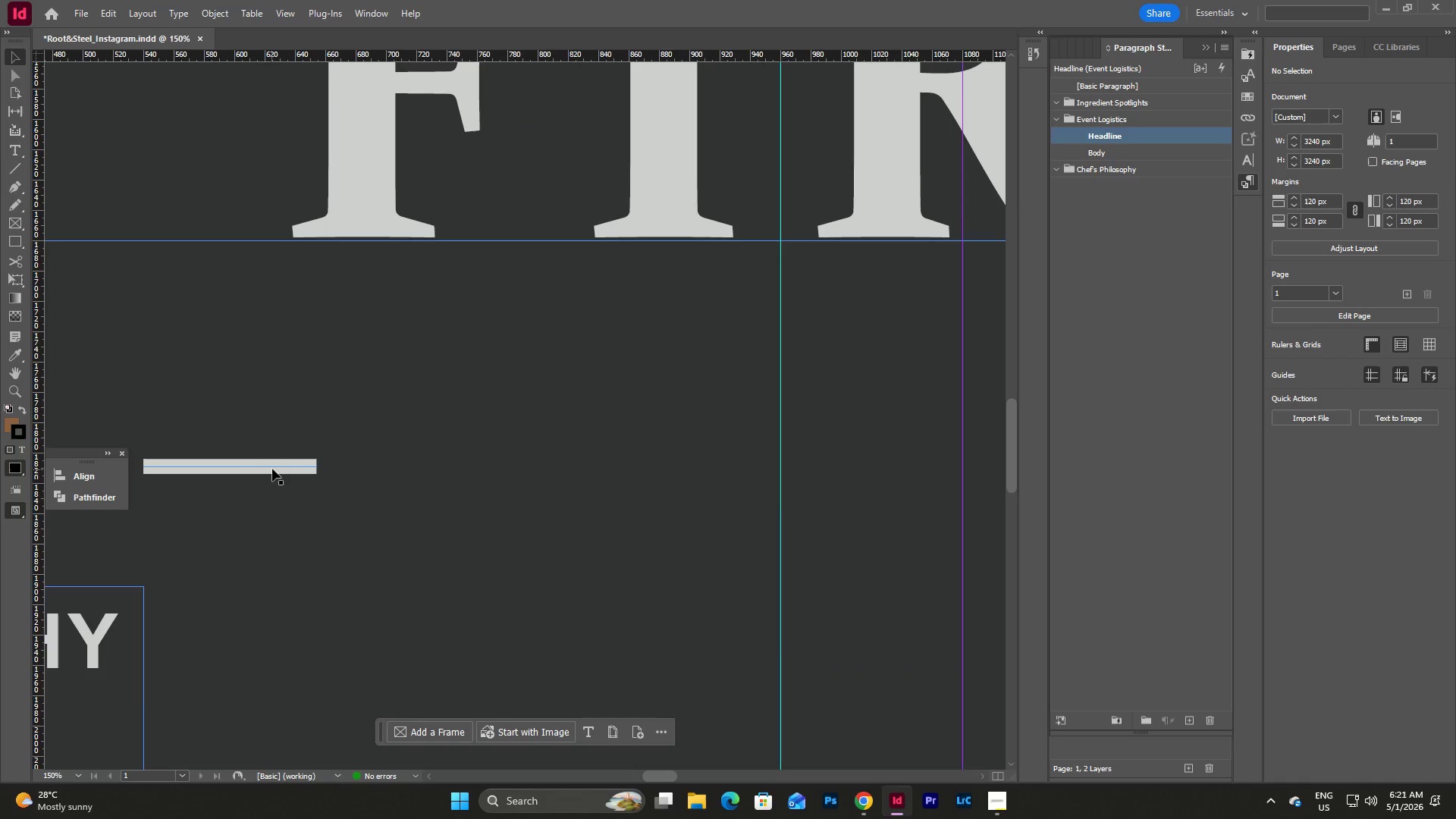 
left_click([272, 469])
 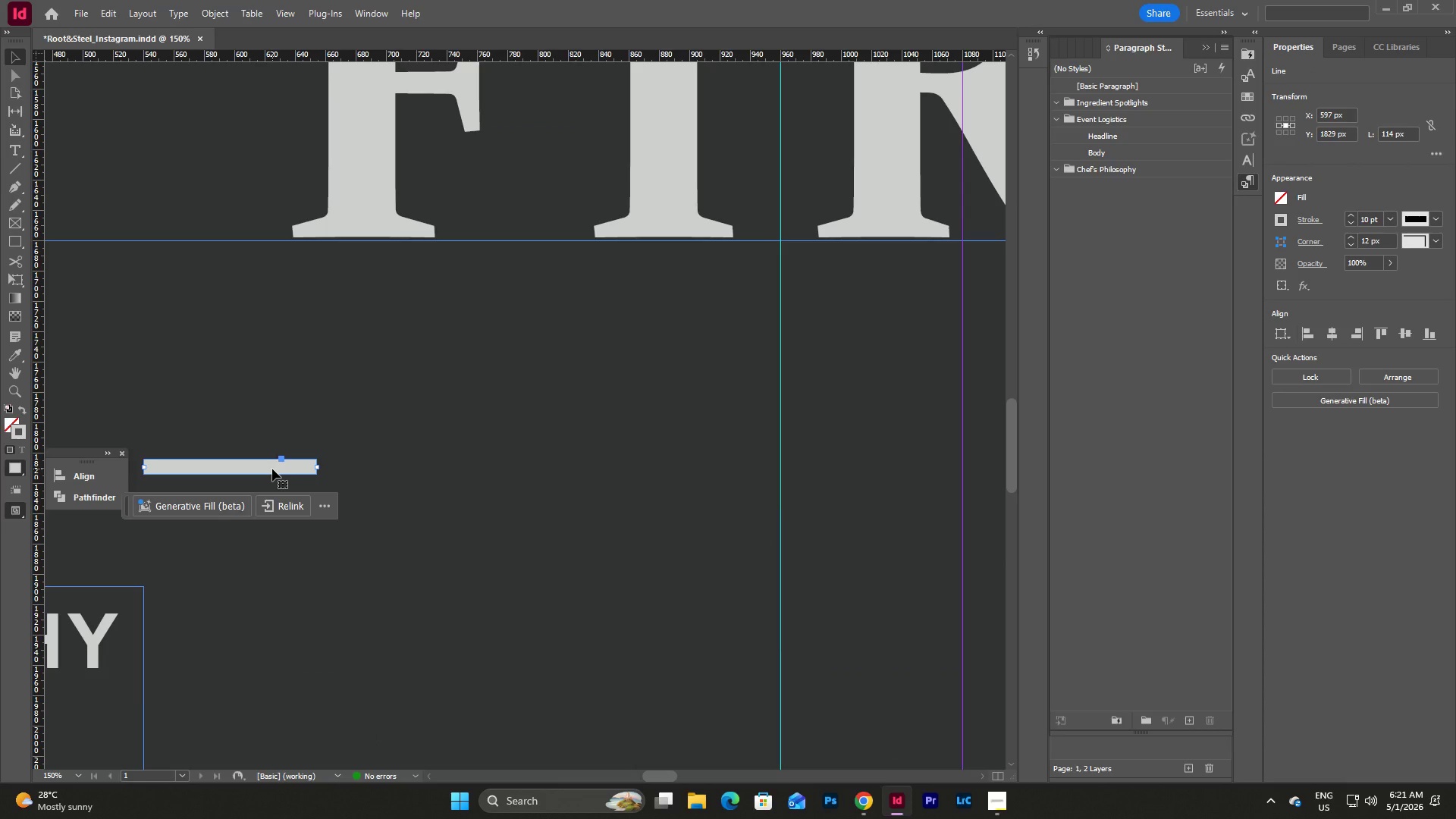 
key(Backspace)
 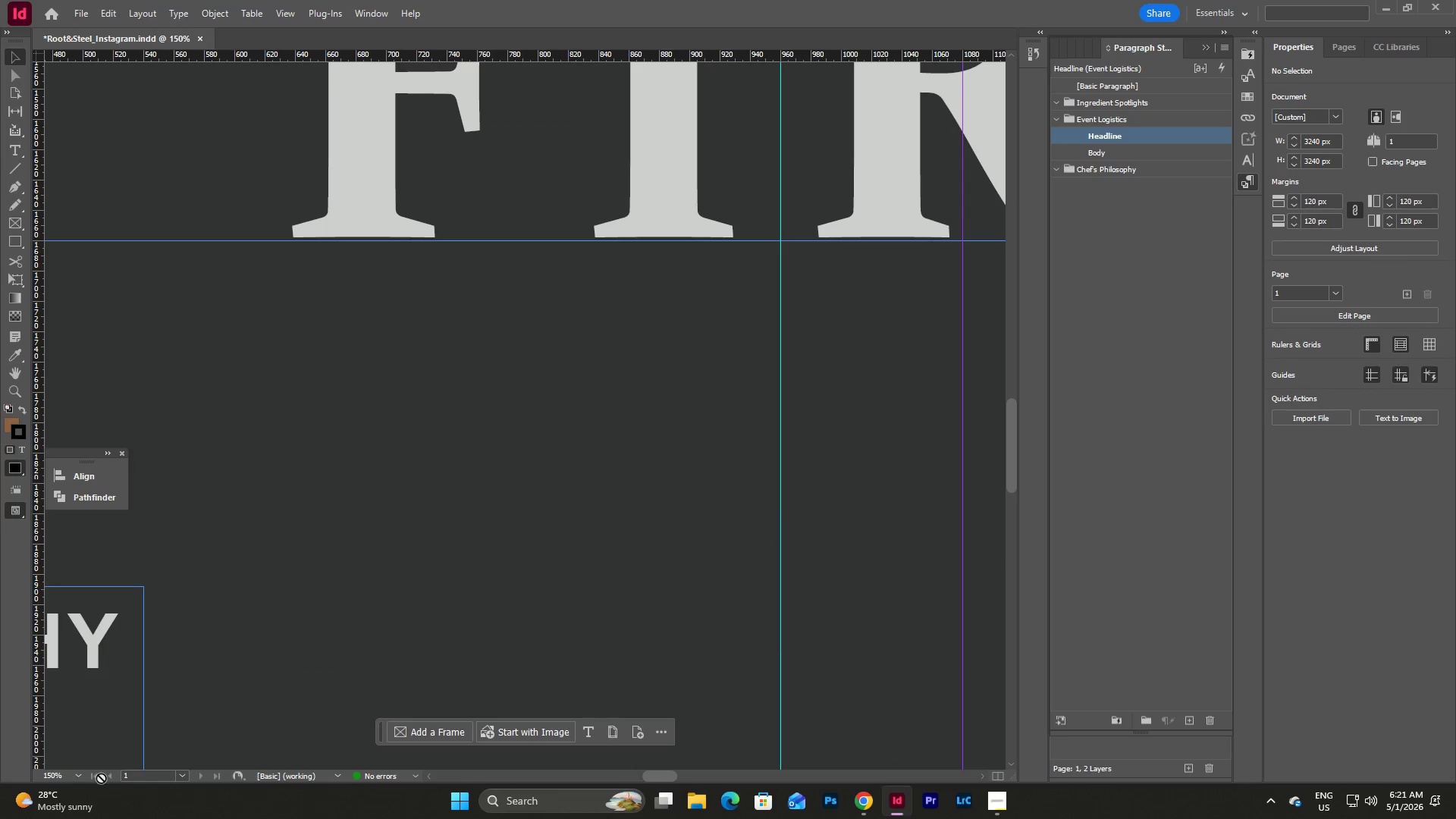 
left_click([77, 779])
 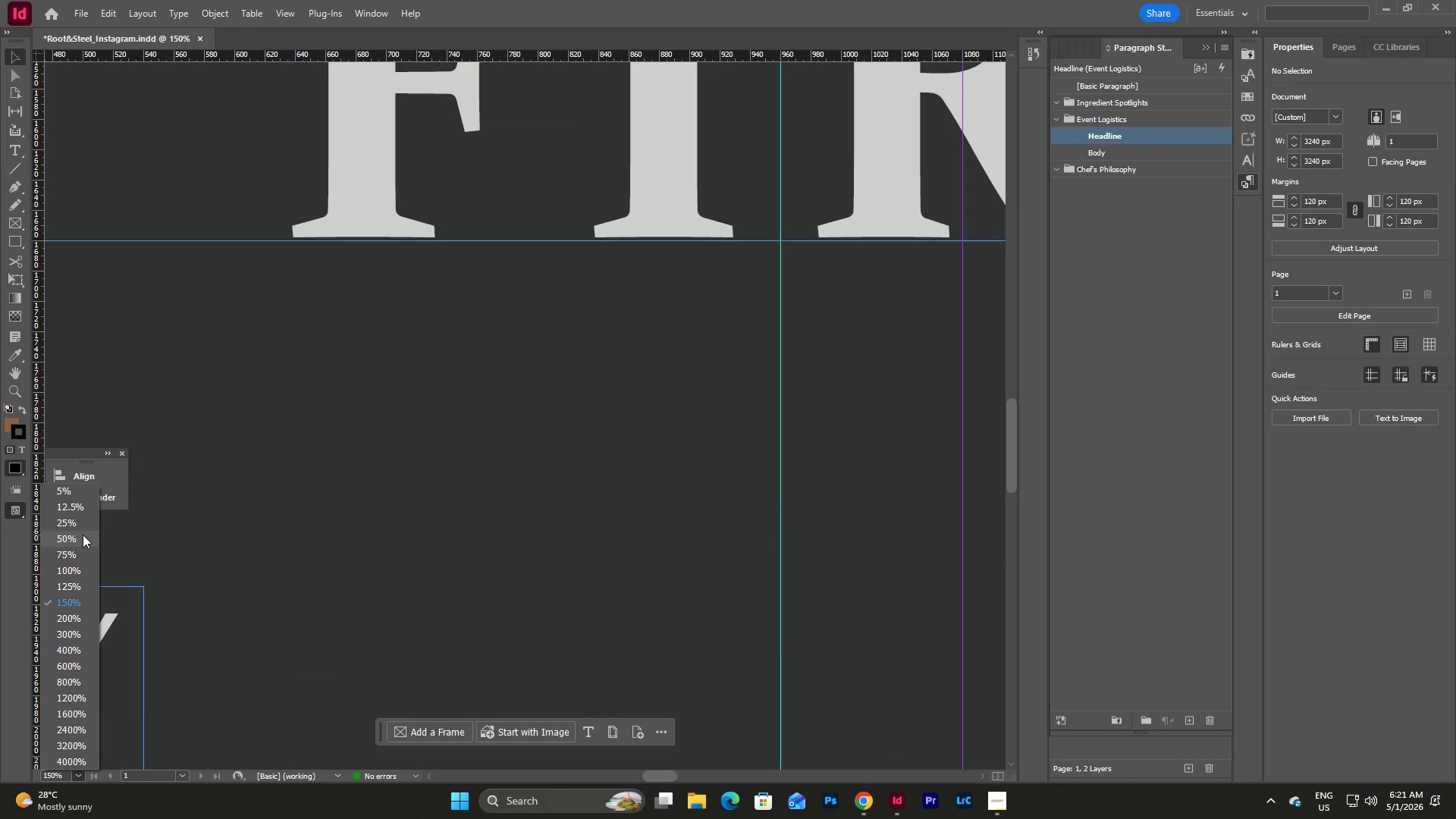 
left_click([83, 535])
 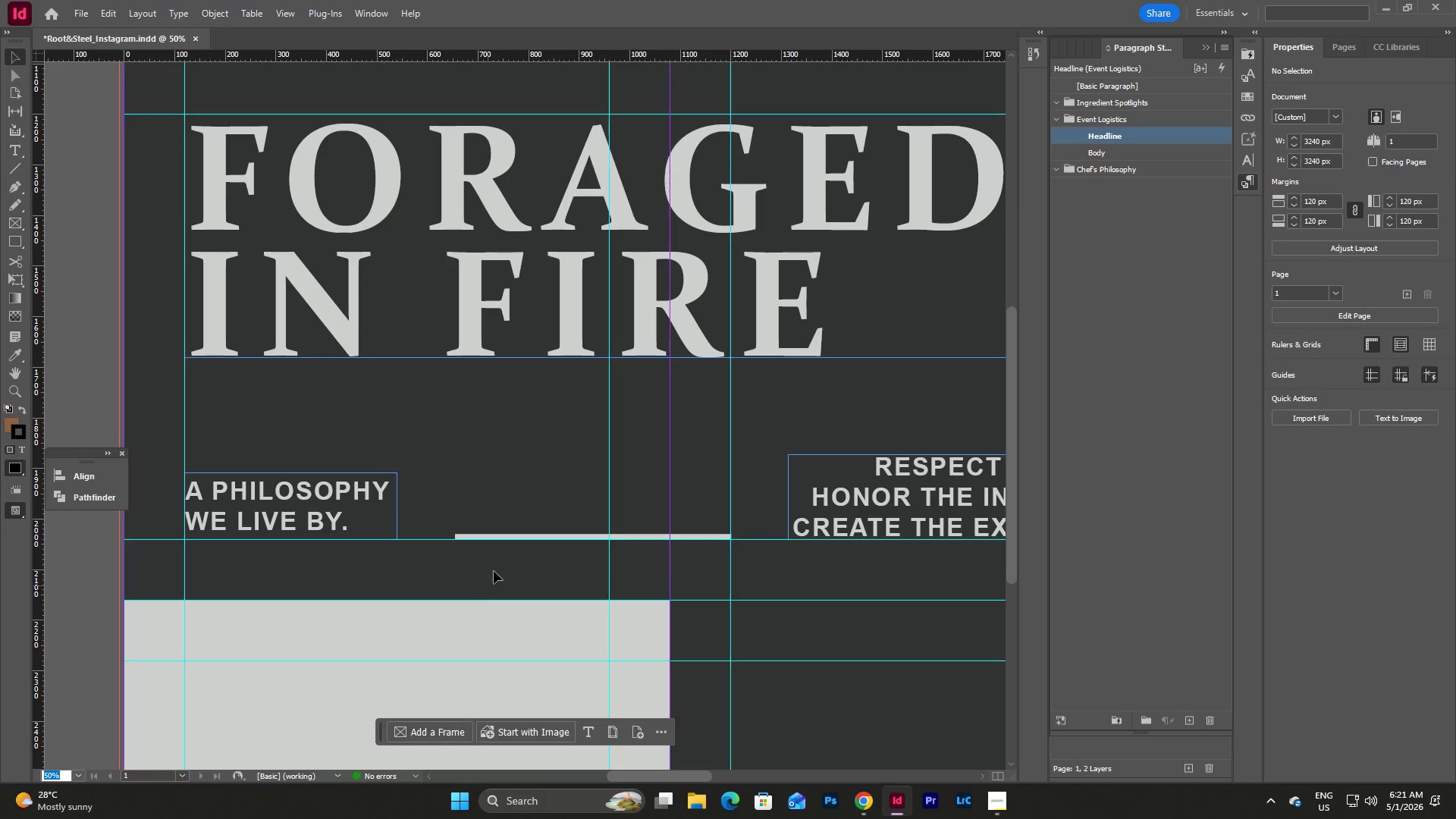 
left_click([490, 497])
 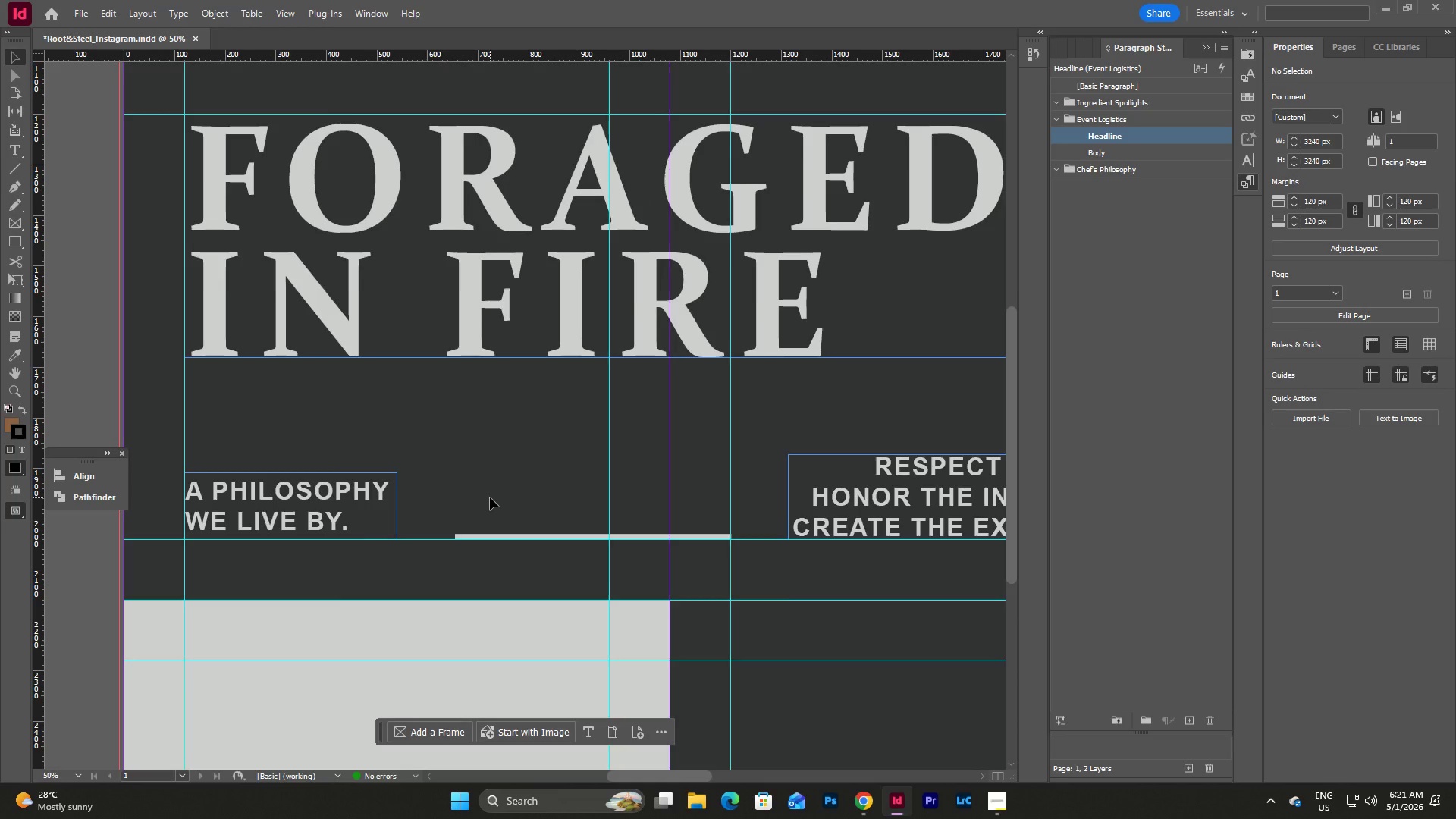 
scroll: coordinate [490, 497], scroll_direction: up, amount: 1.0
 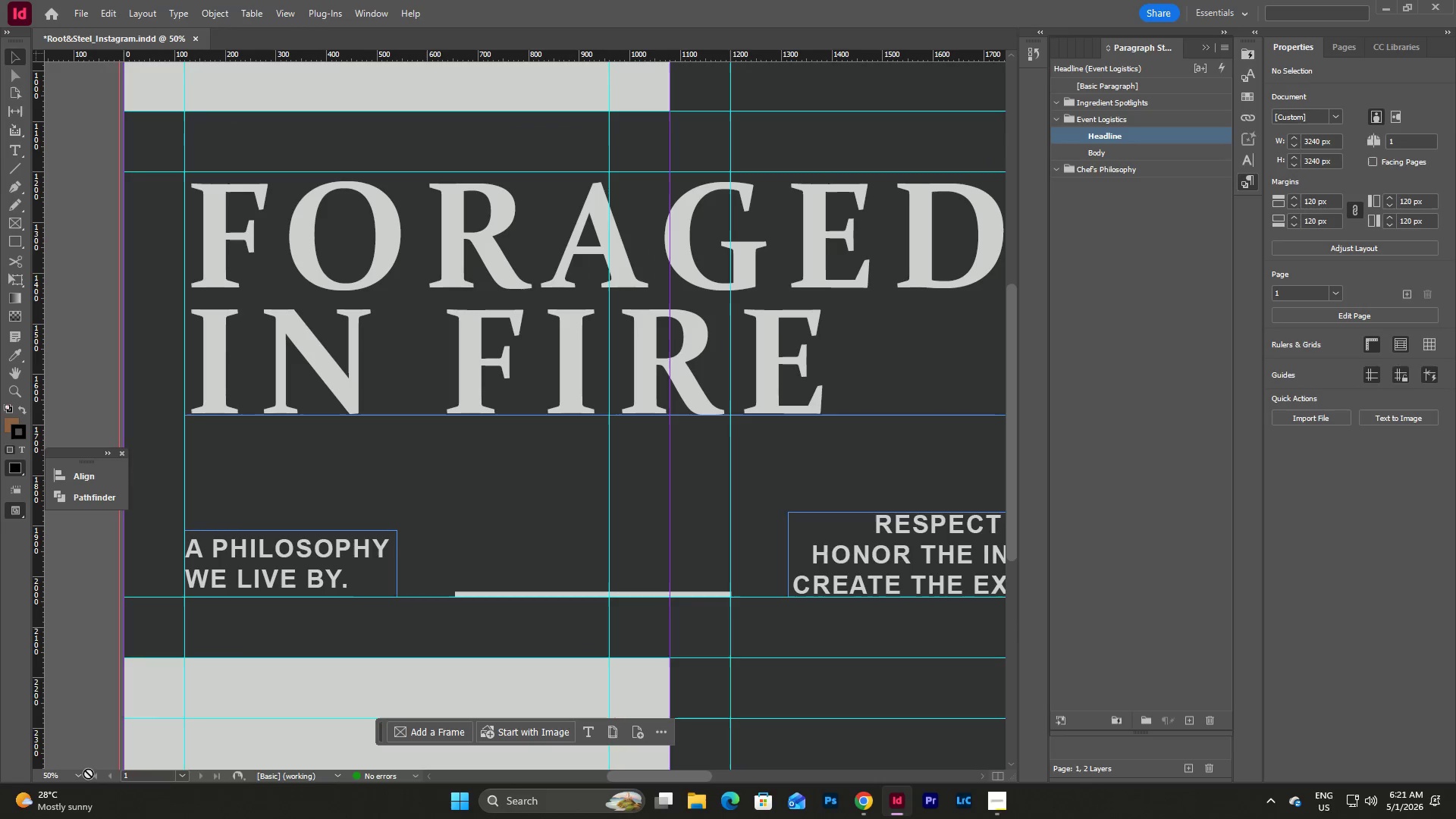 
left_click([80, 773])
 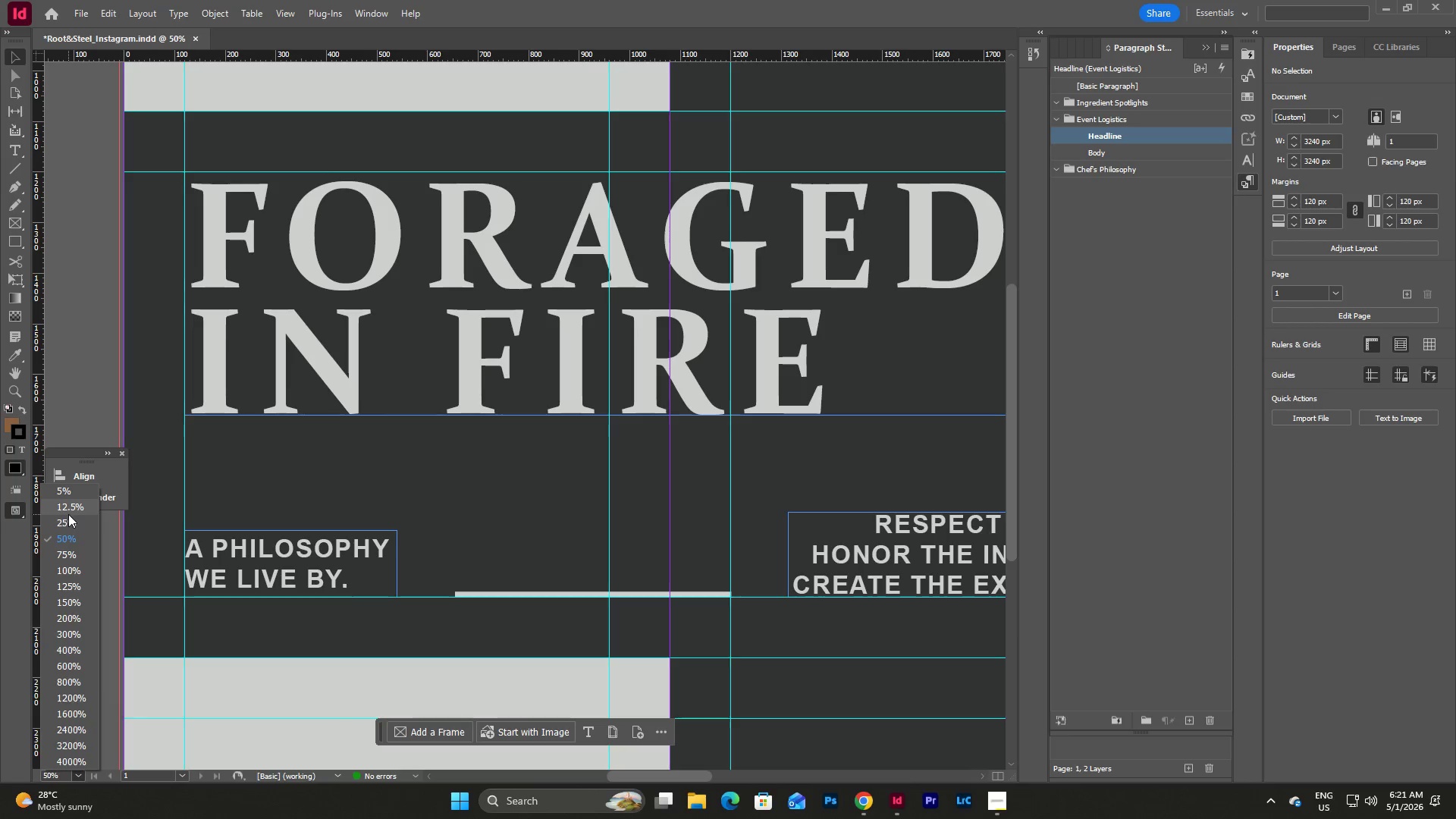 
double_click([68, 514])
 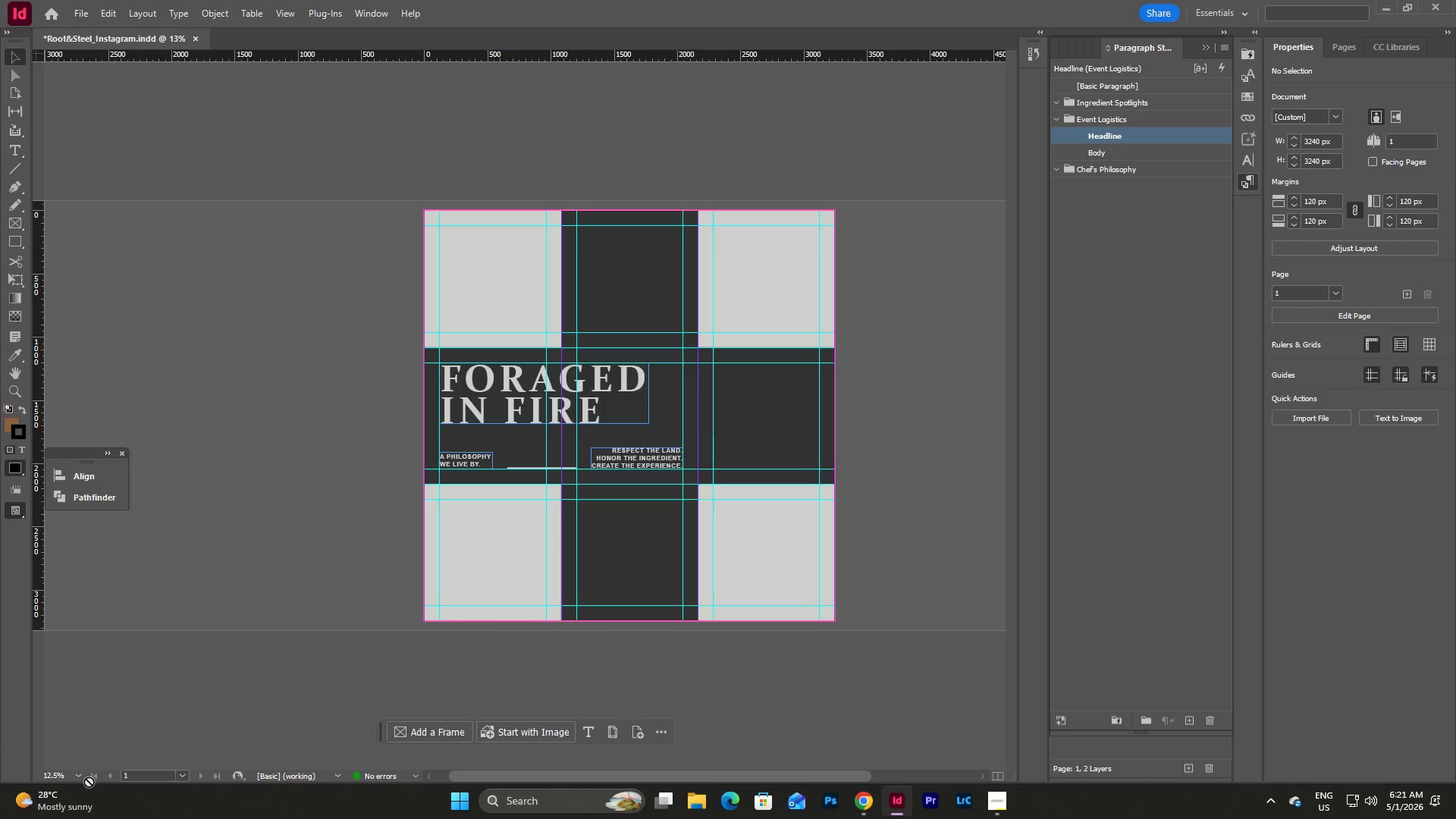 
left_click([77, 773])
 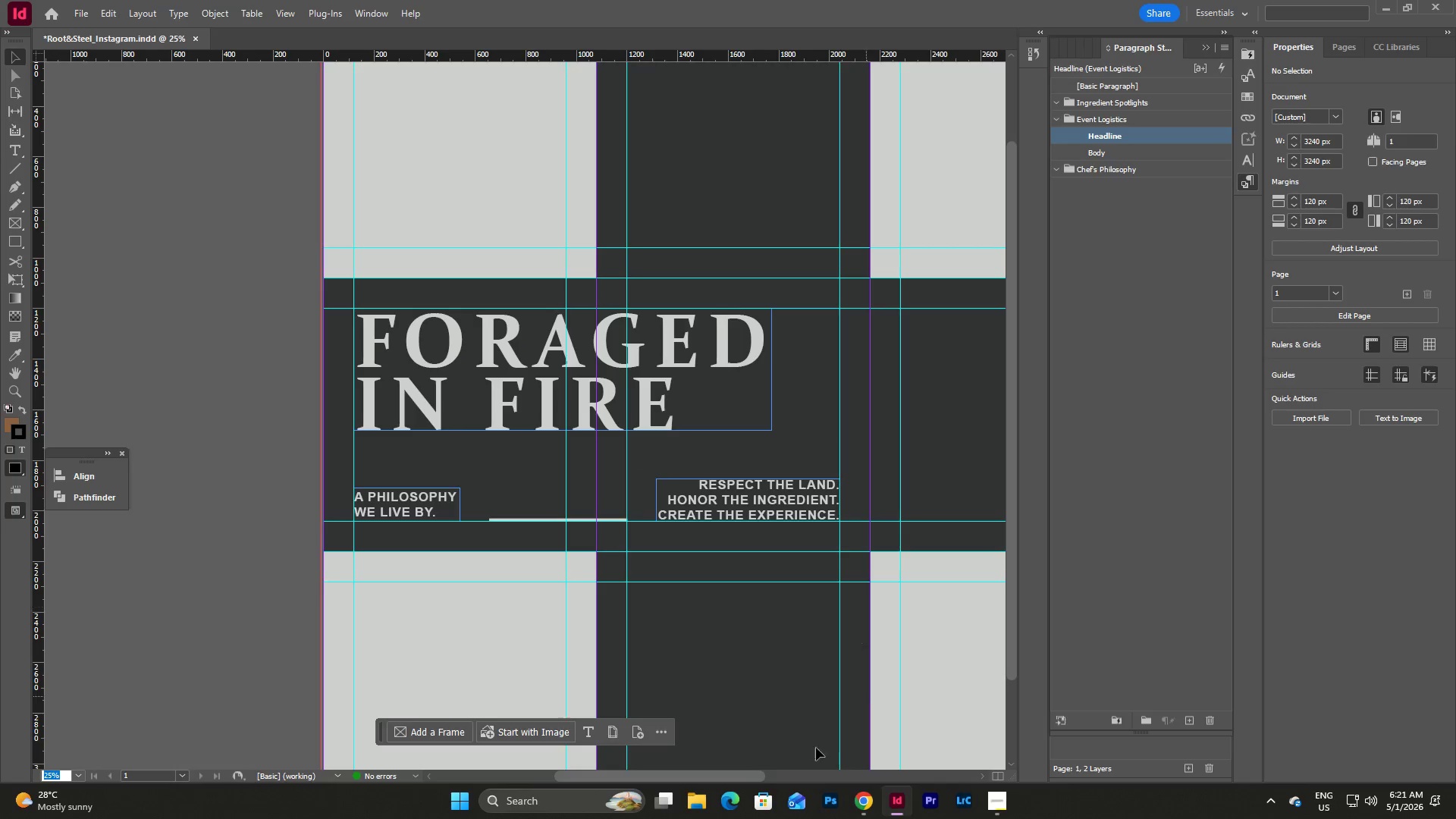 
left_click_drag(start_coordinate=[720, 776], to_coordinate=[758, 780])
 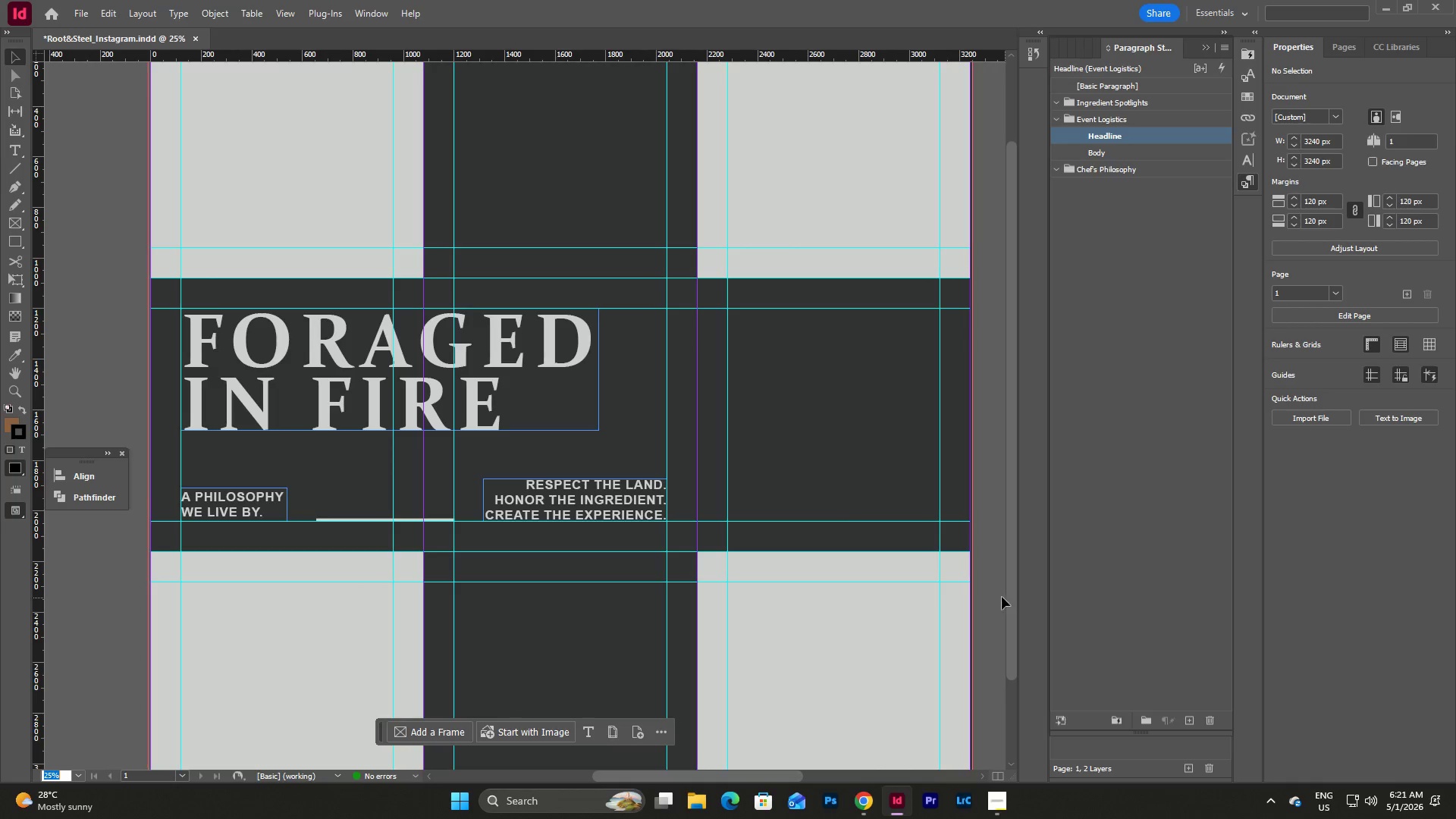 
left_click([987, 596])
 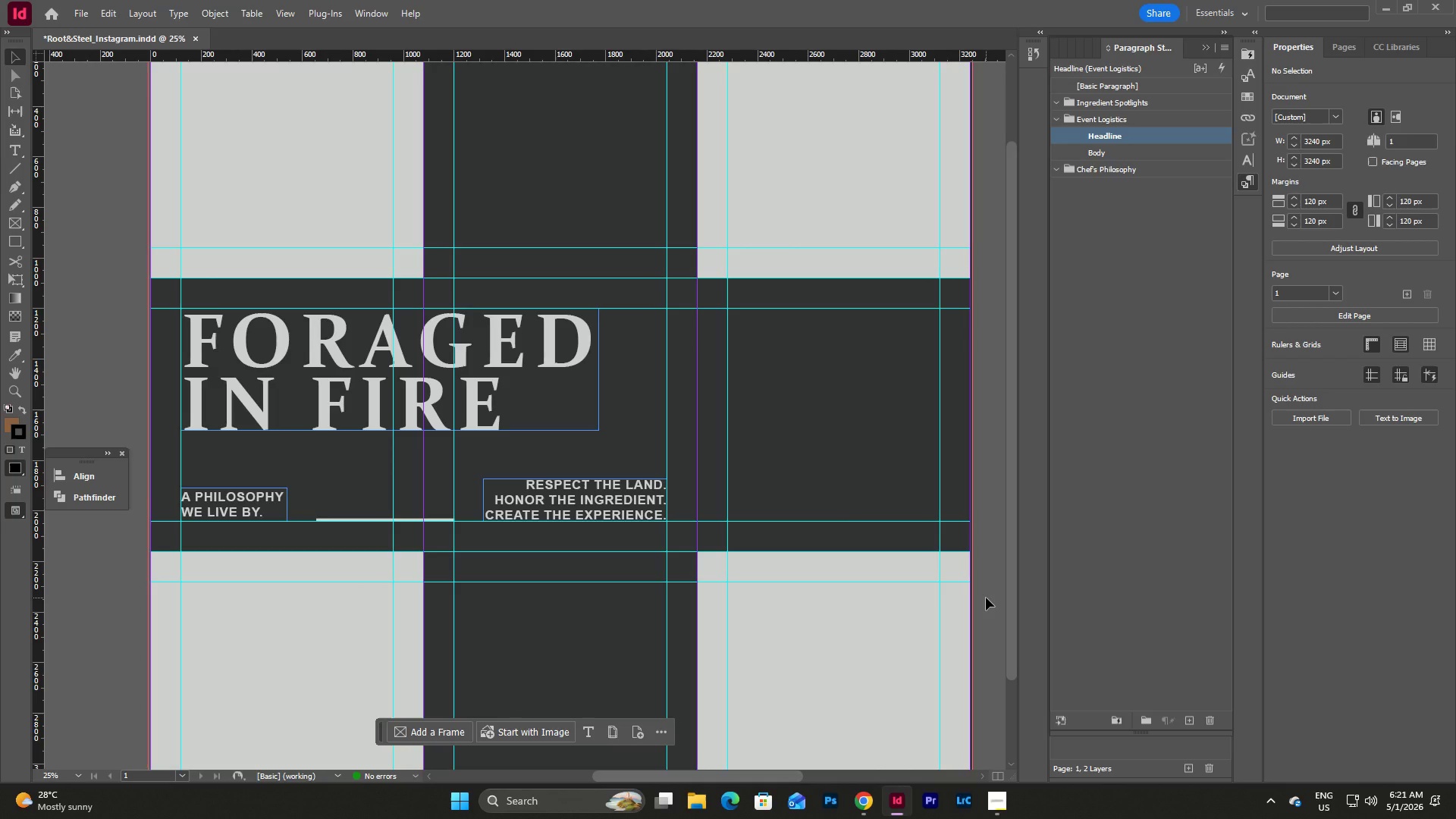 
key(W)
 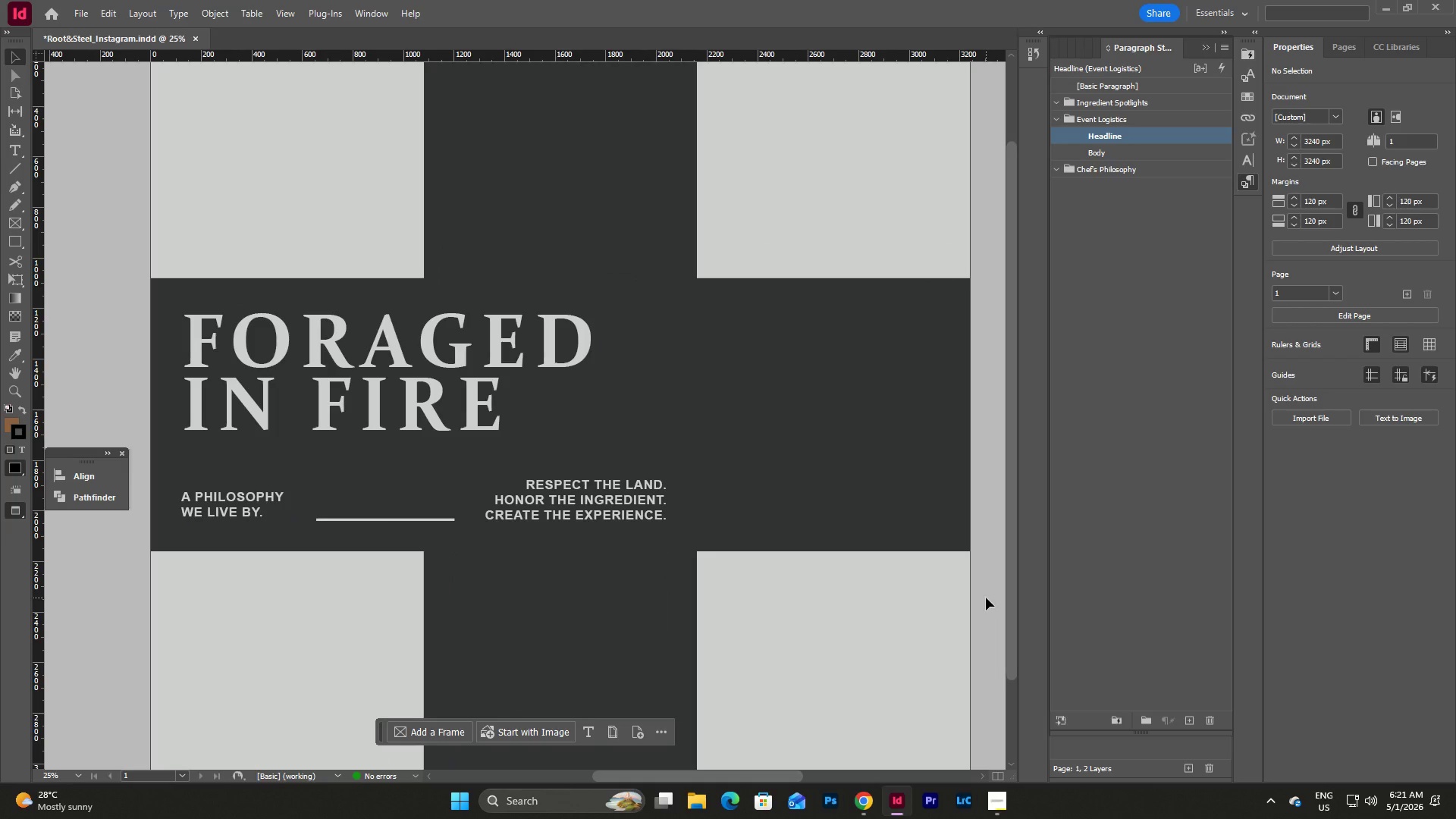 
type(ww)
 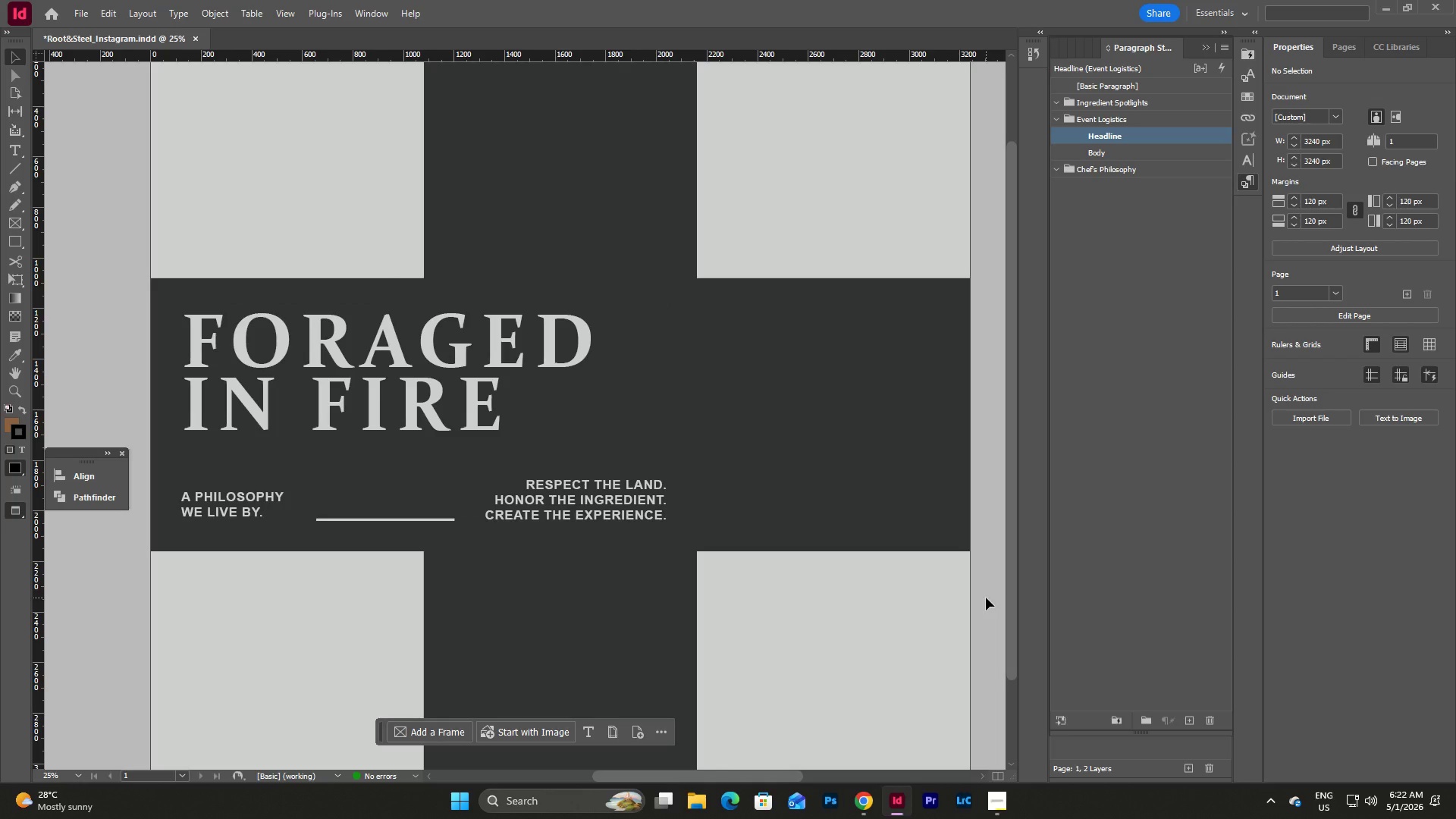 
wait(12.72)
 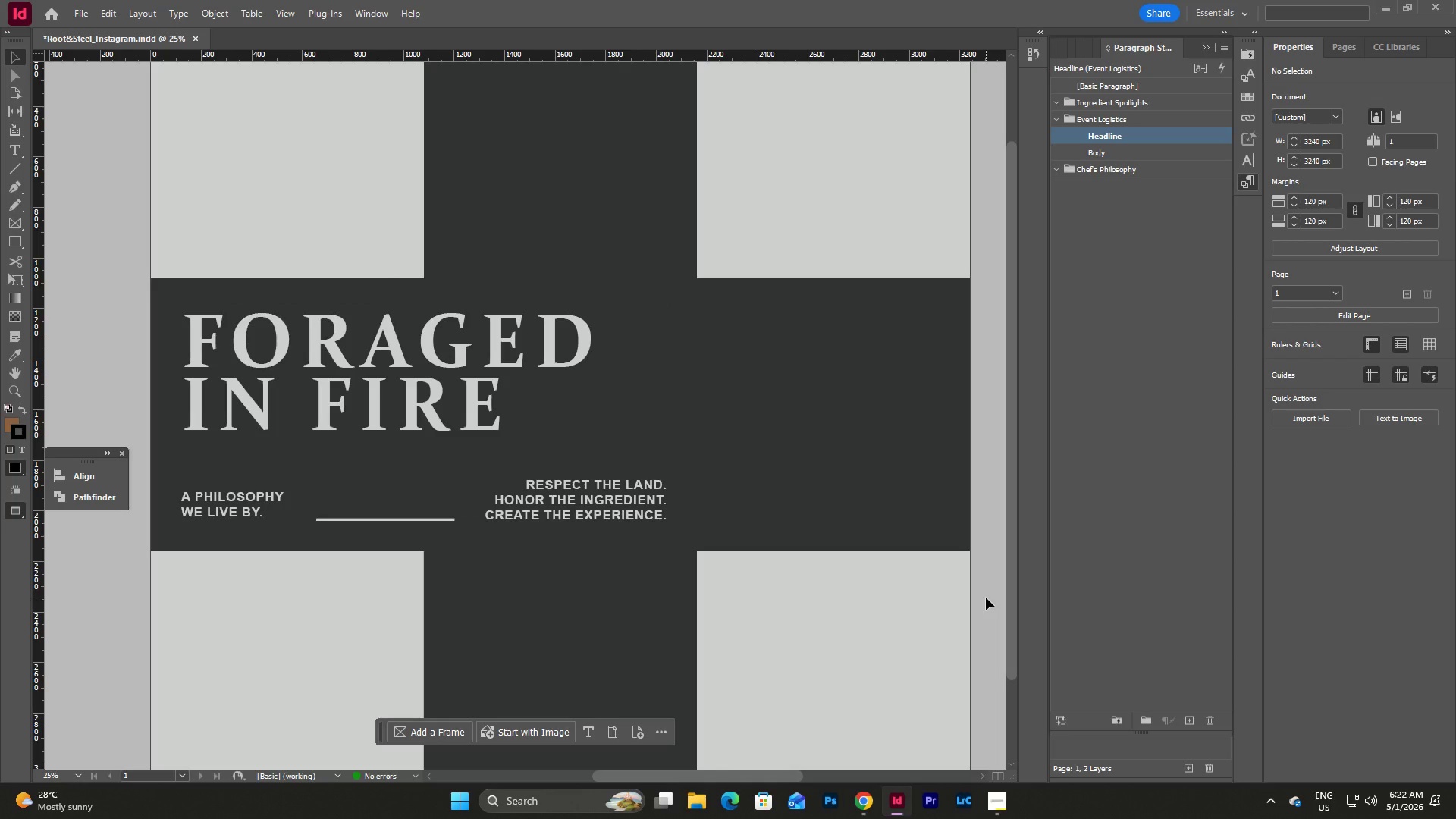 
double_click([1128, 136])
 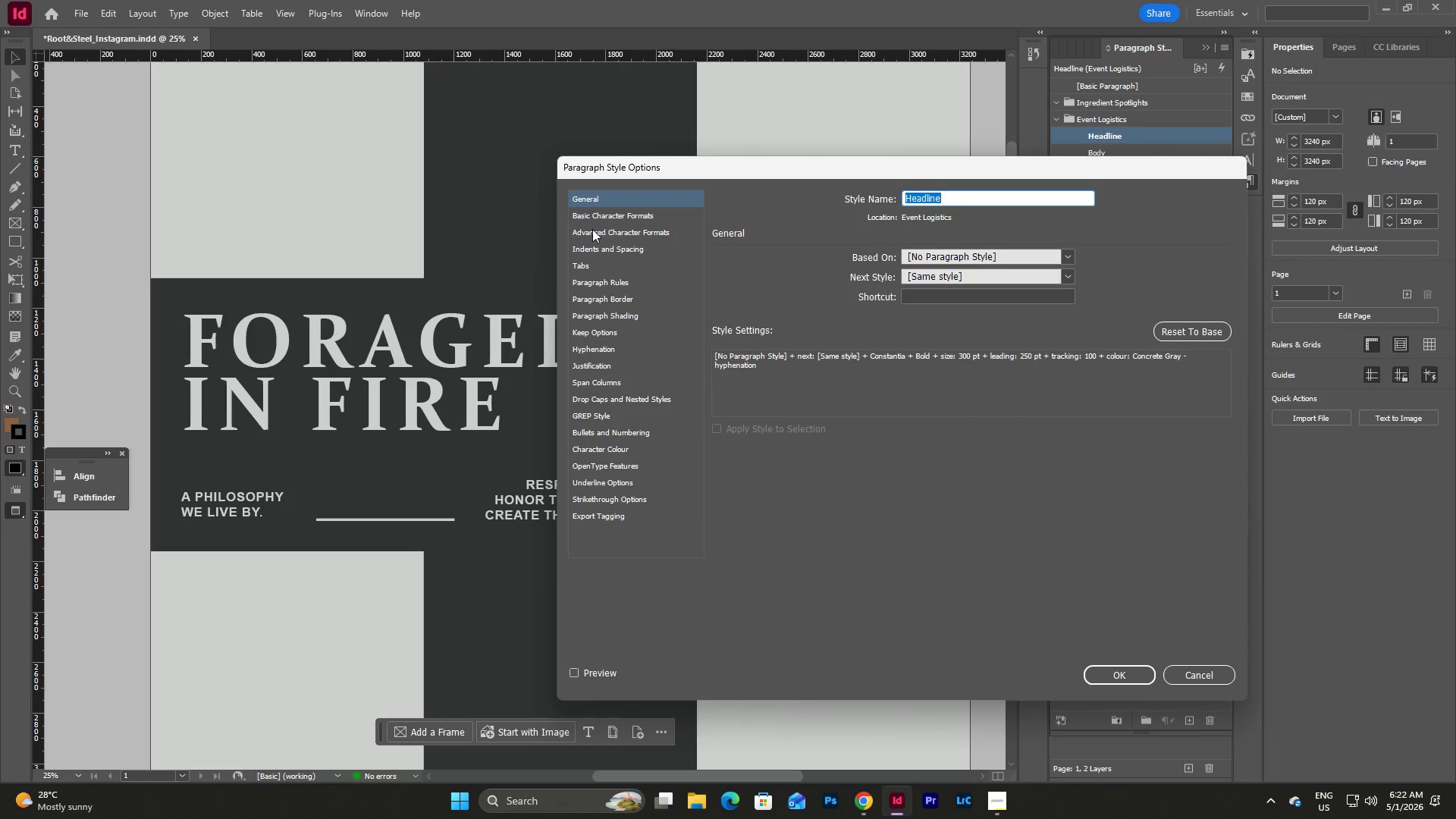 
left_click([605, 215])
 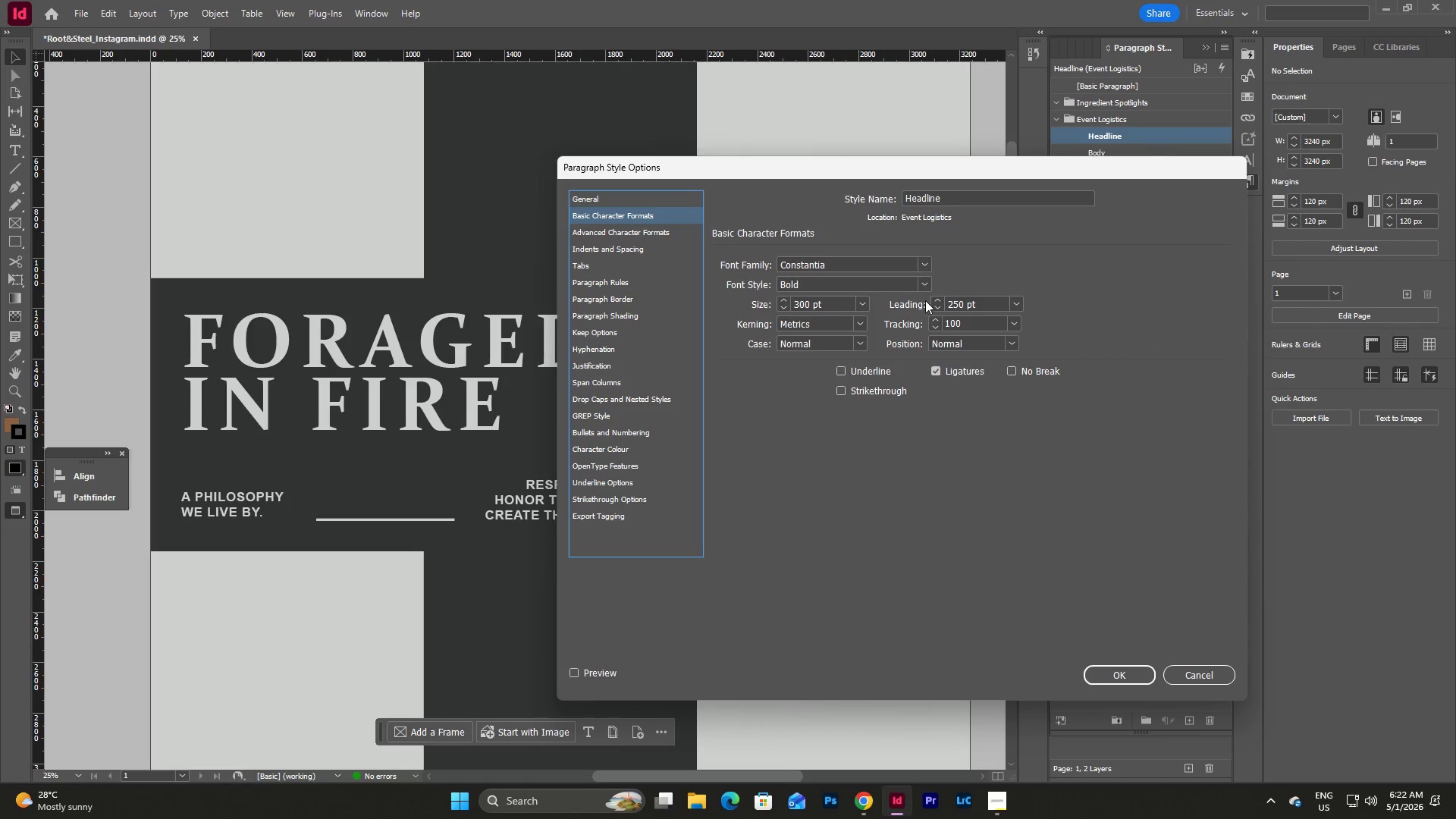 
left_click([921, 284])
 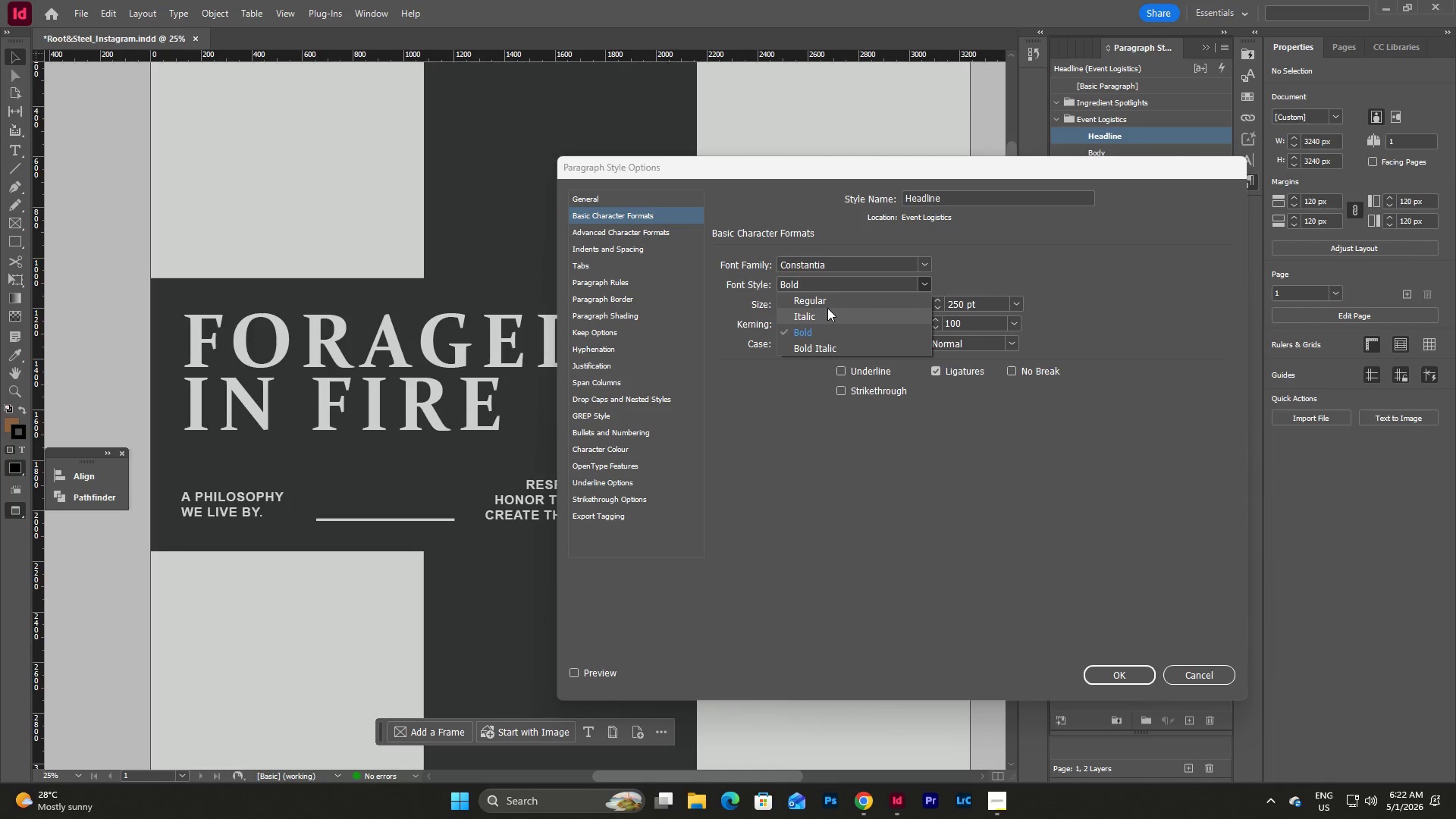 
left_click([829, 303])
 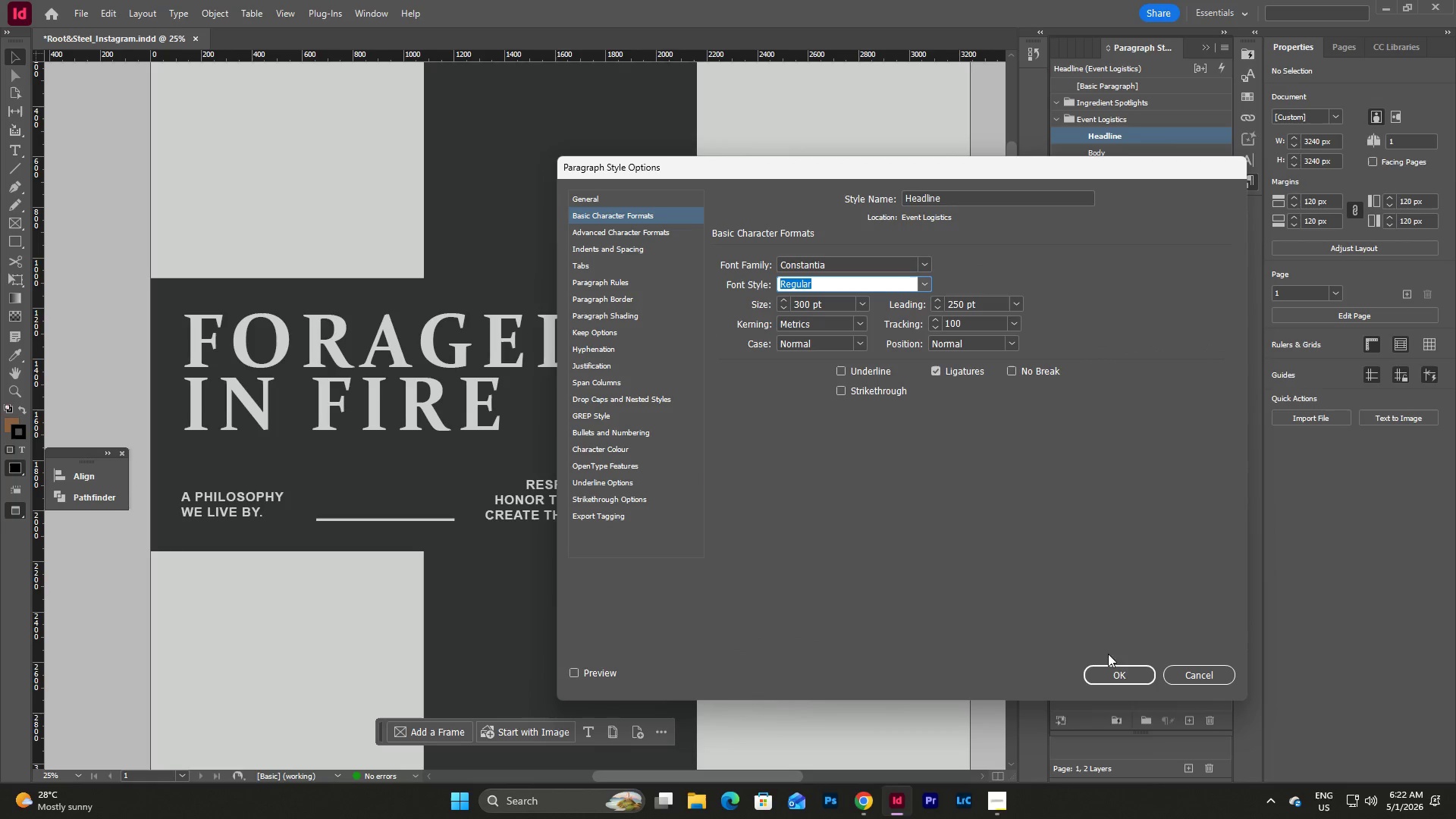 
left_click([1132, 679])
 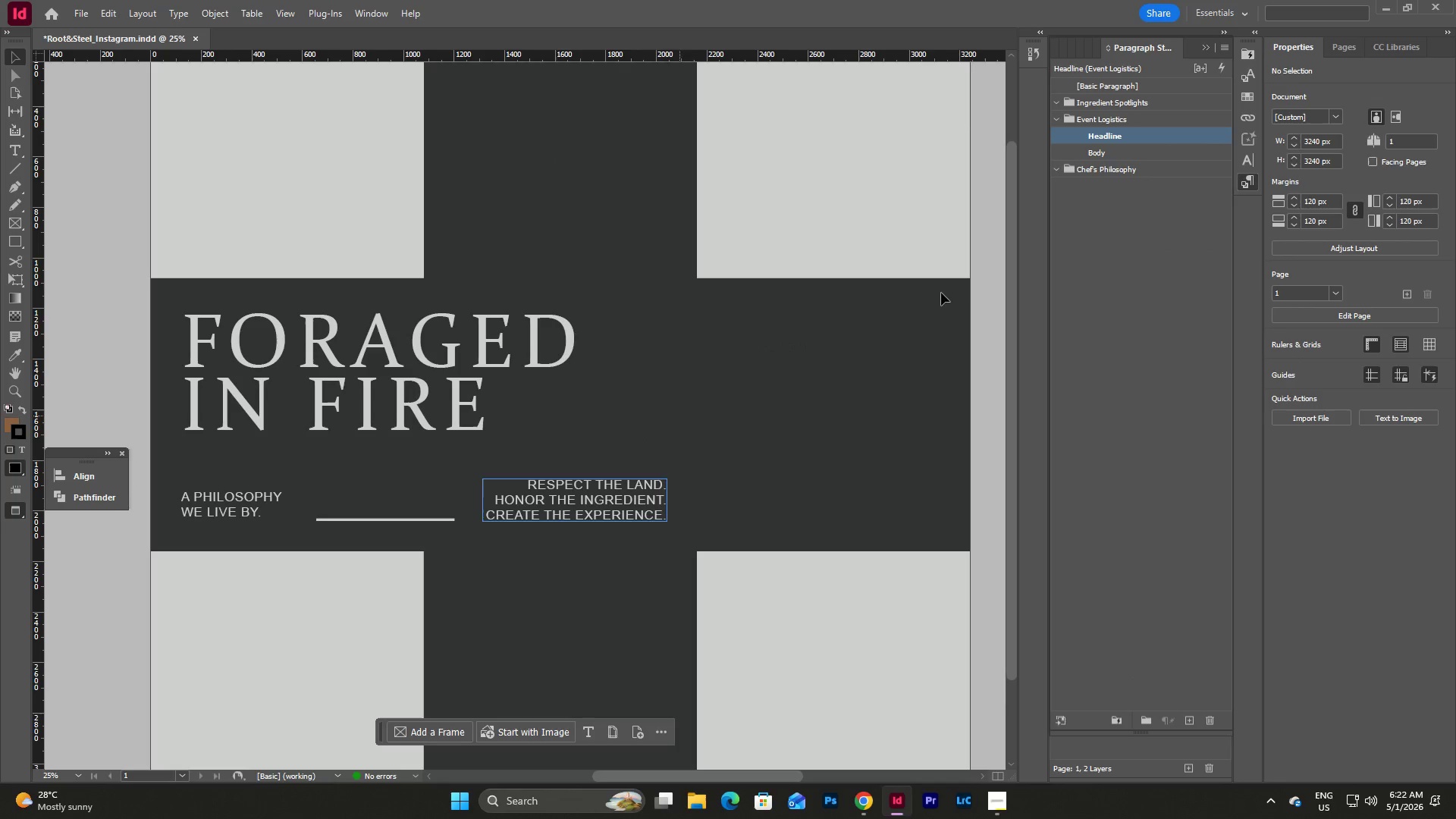 
double_click([1116, 152])
 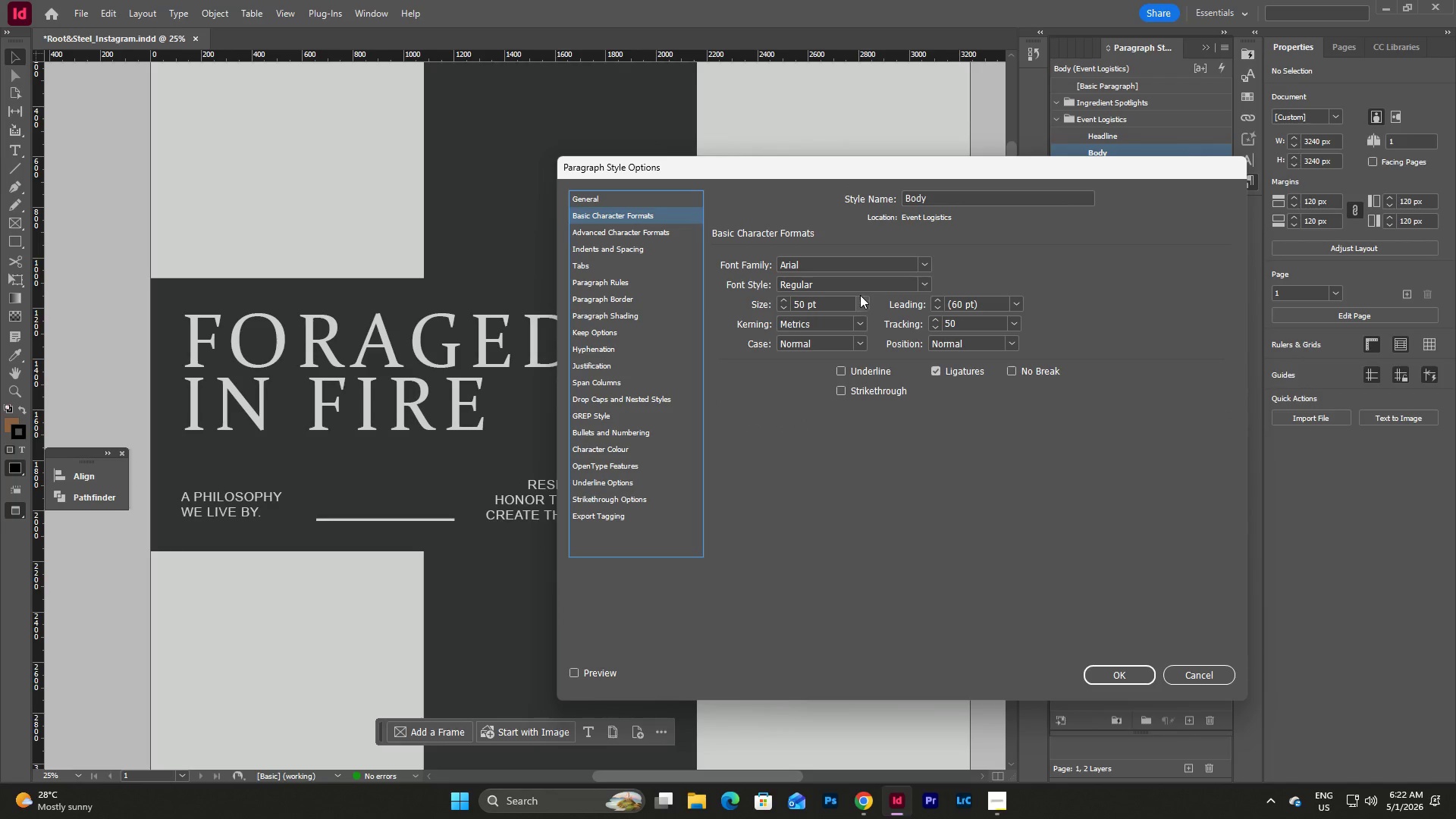 
left_click([927, 278])
 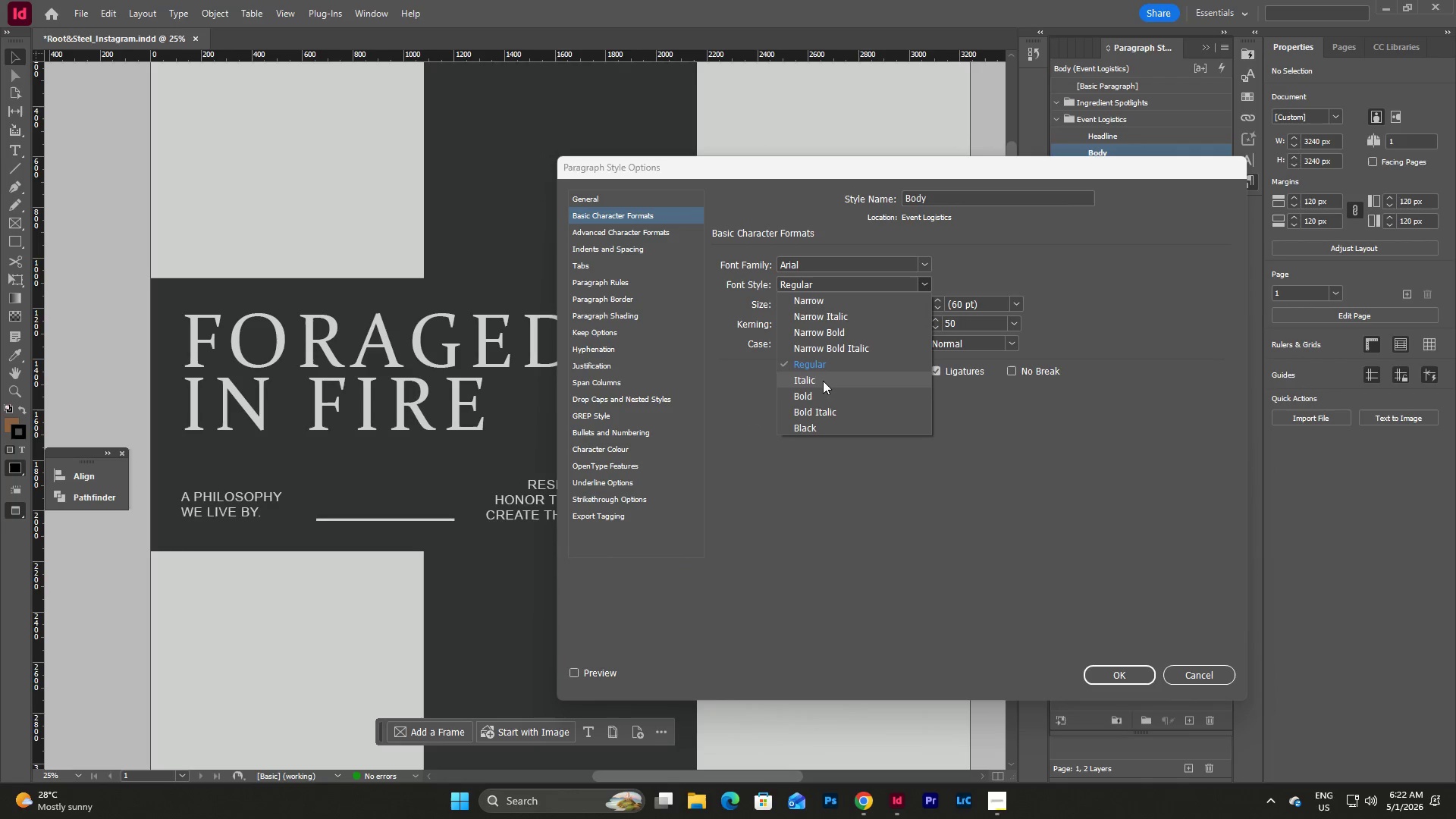 
left_click([813, 395])
 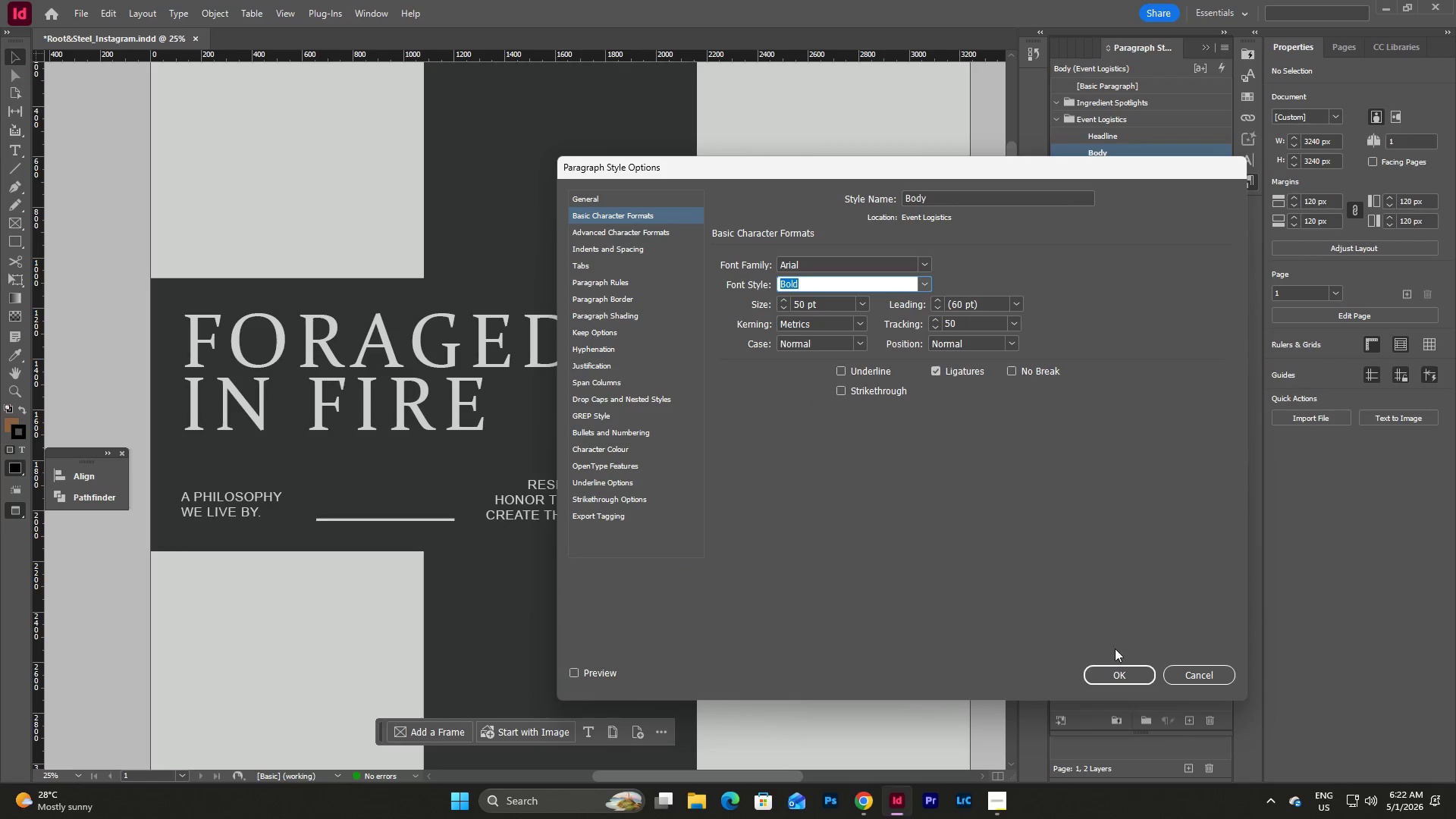 
left_click([1124, 672])
 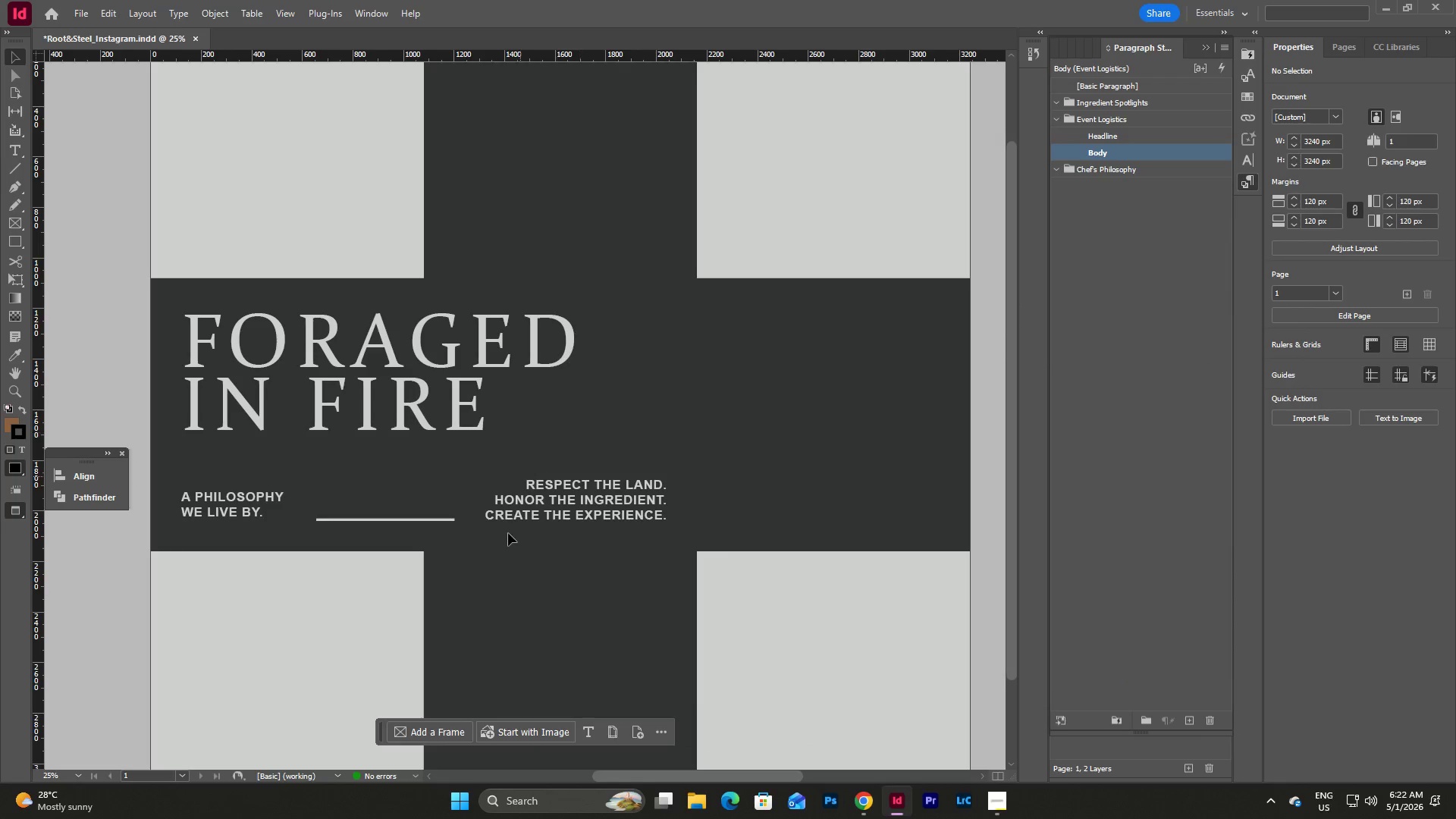 
left_click([788, 600])
 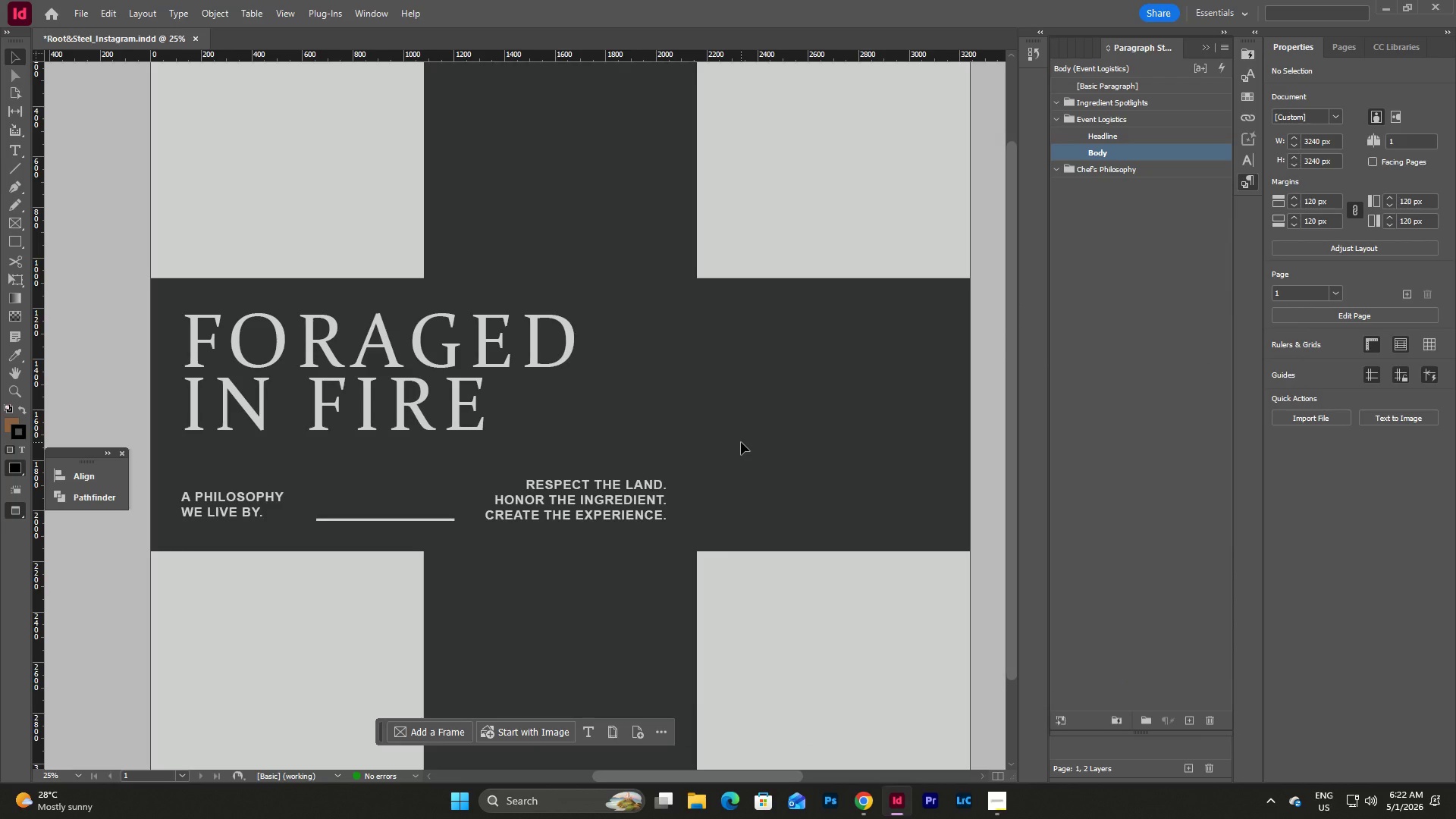 
wait(16.53)
 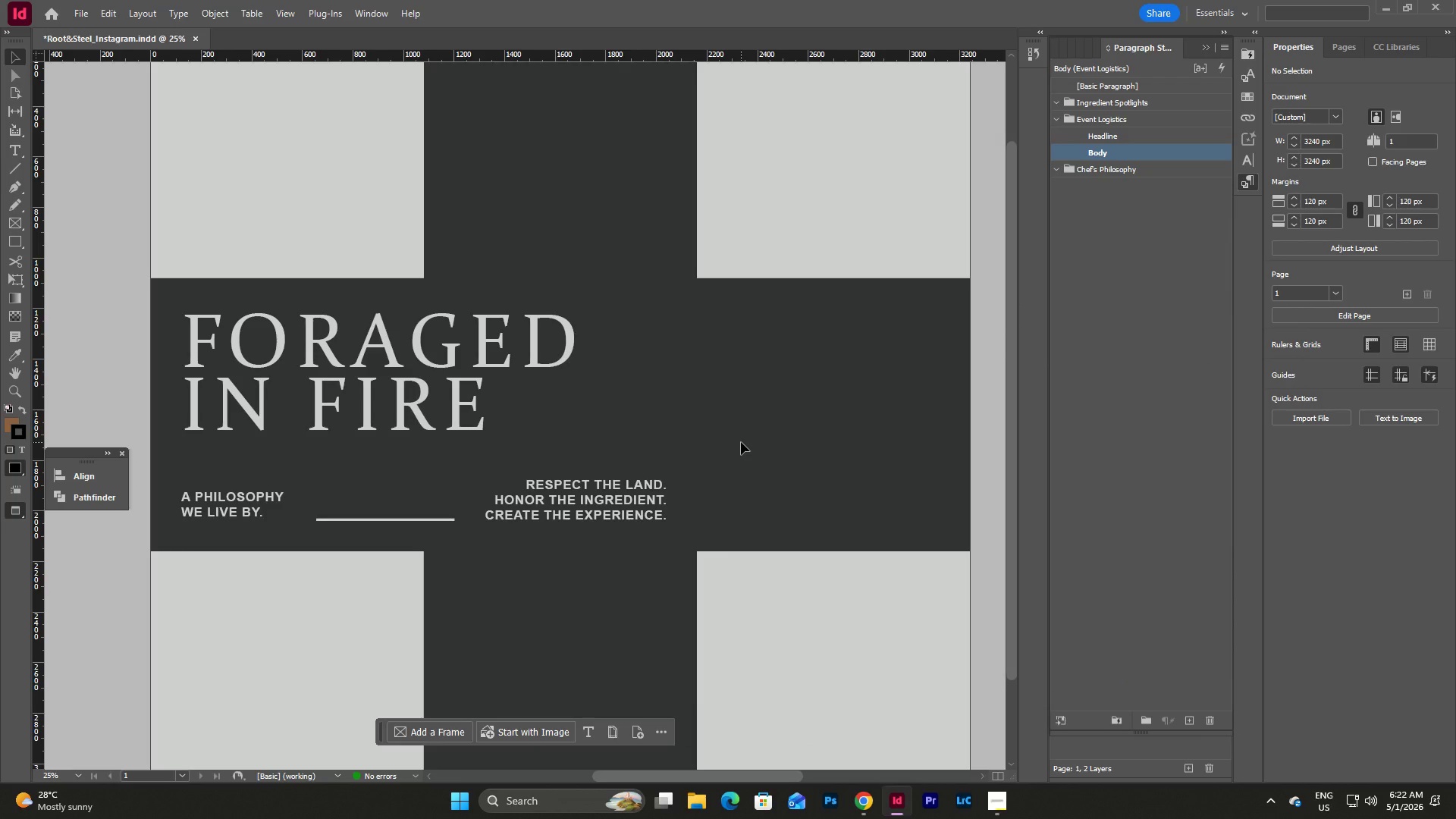 
key(Control+ControlLeft)
 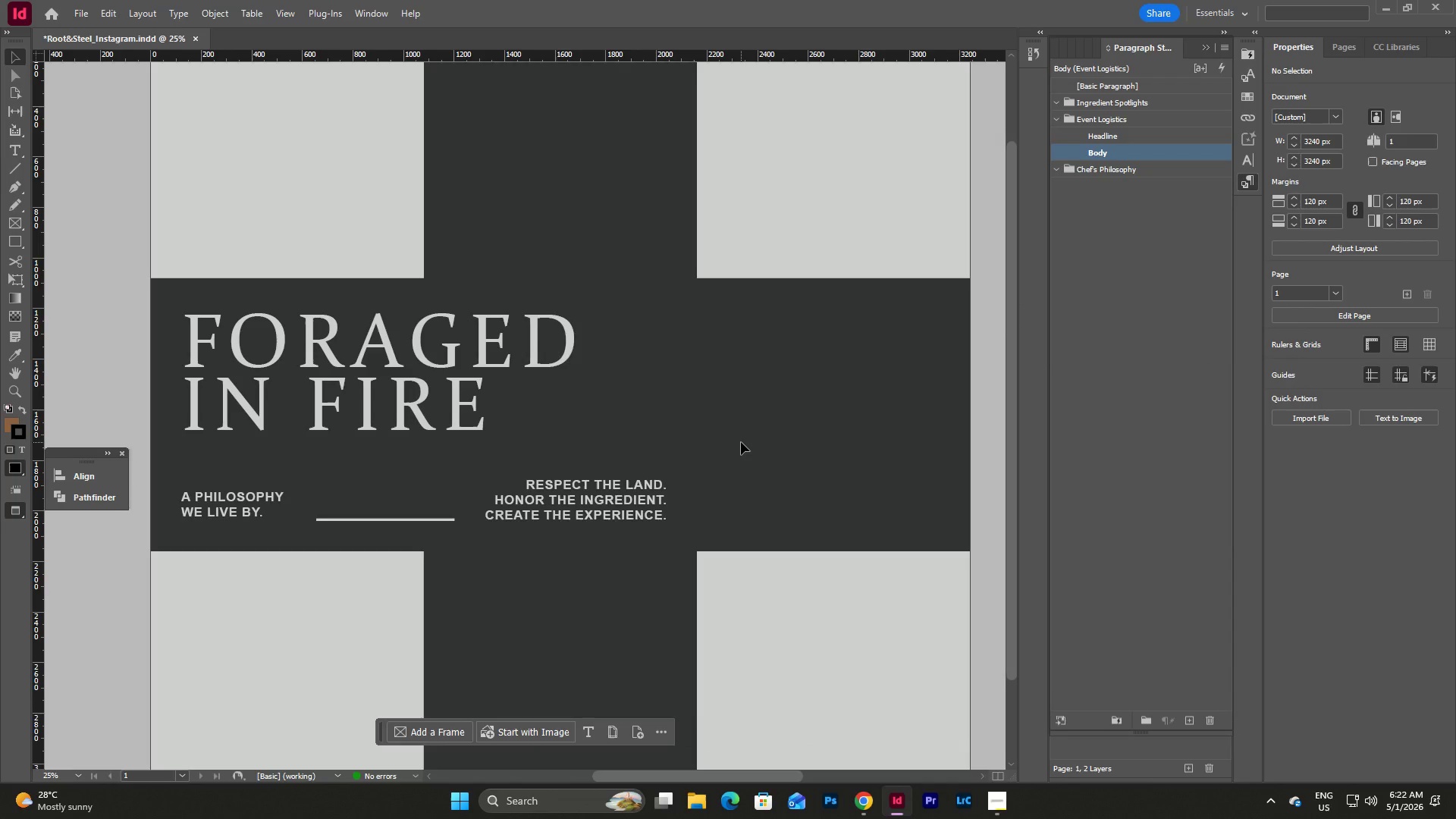 
key(Control+Z)
 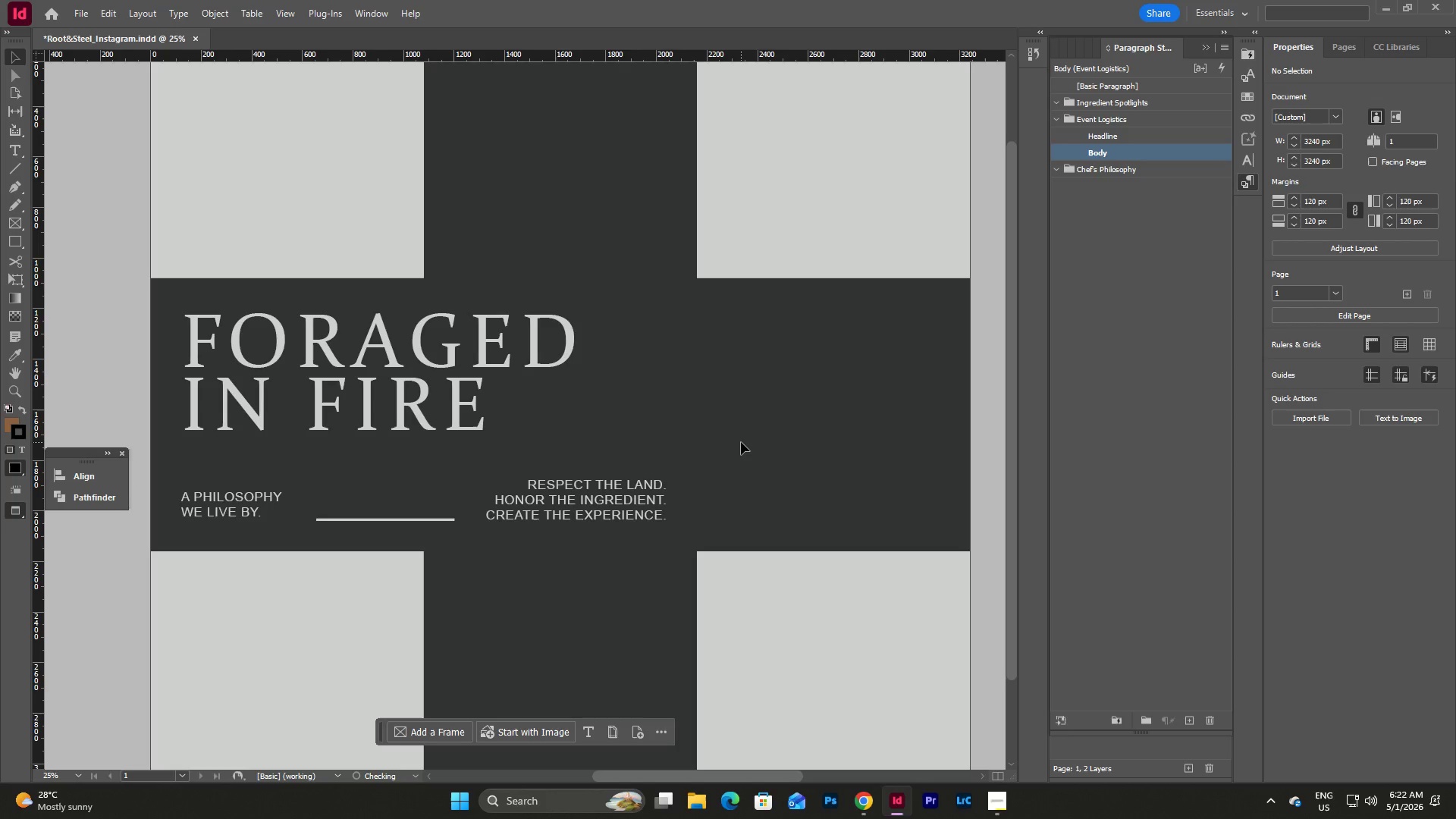 
key(Control+Z)
 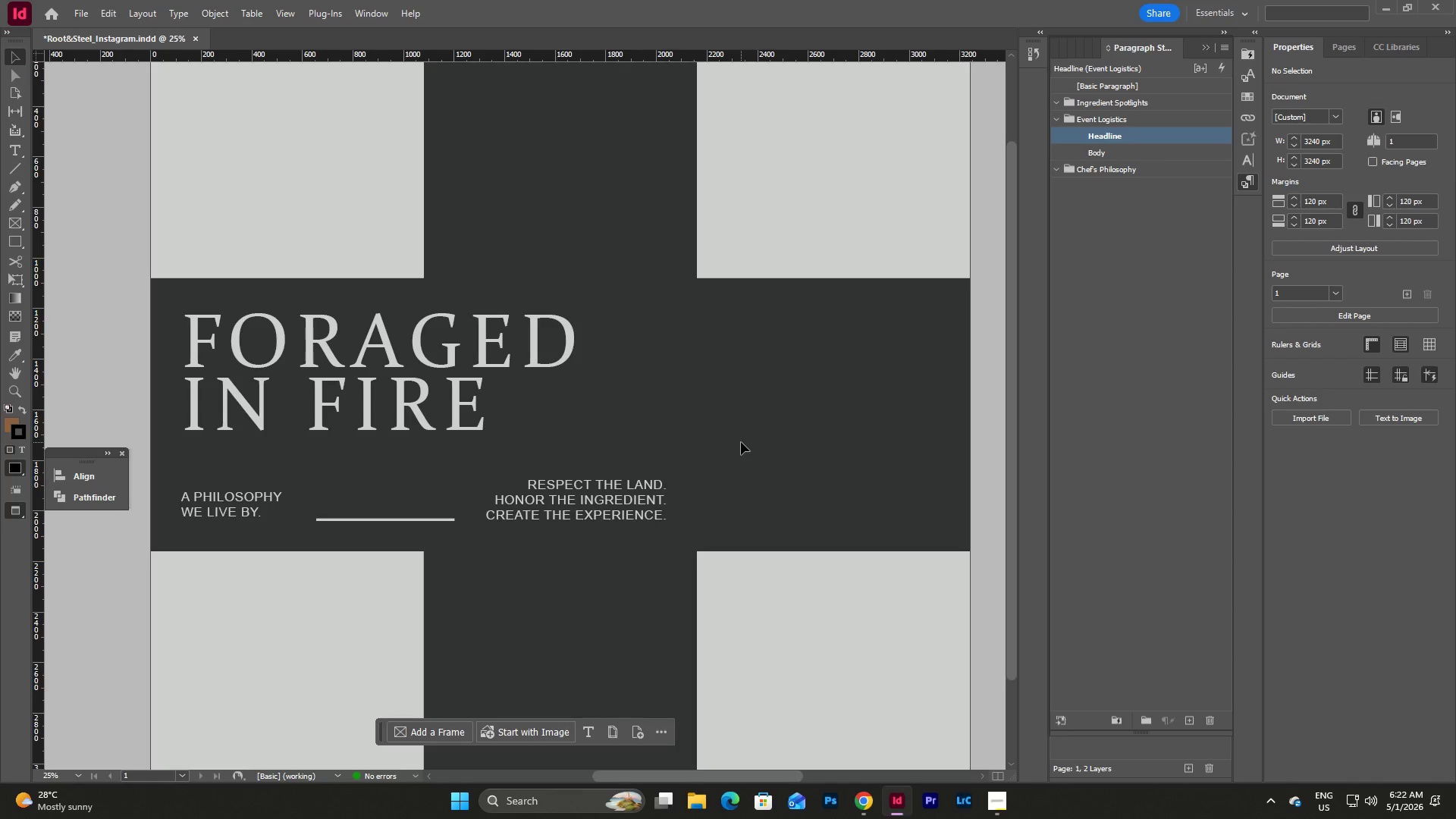 
key(Control+Z)
 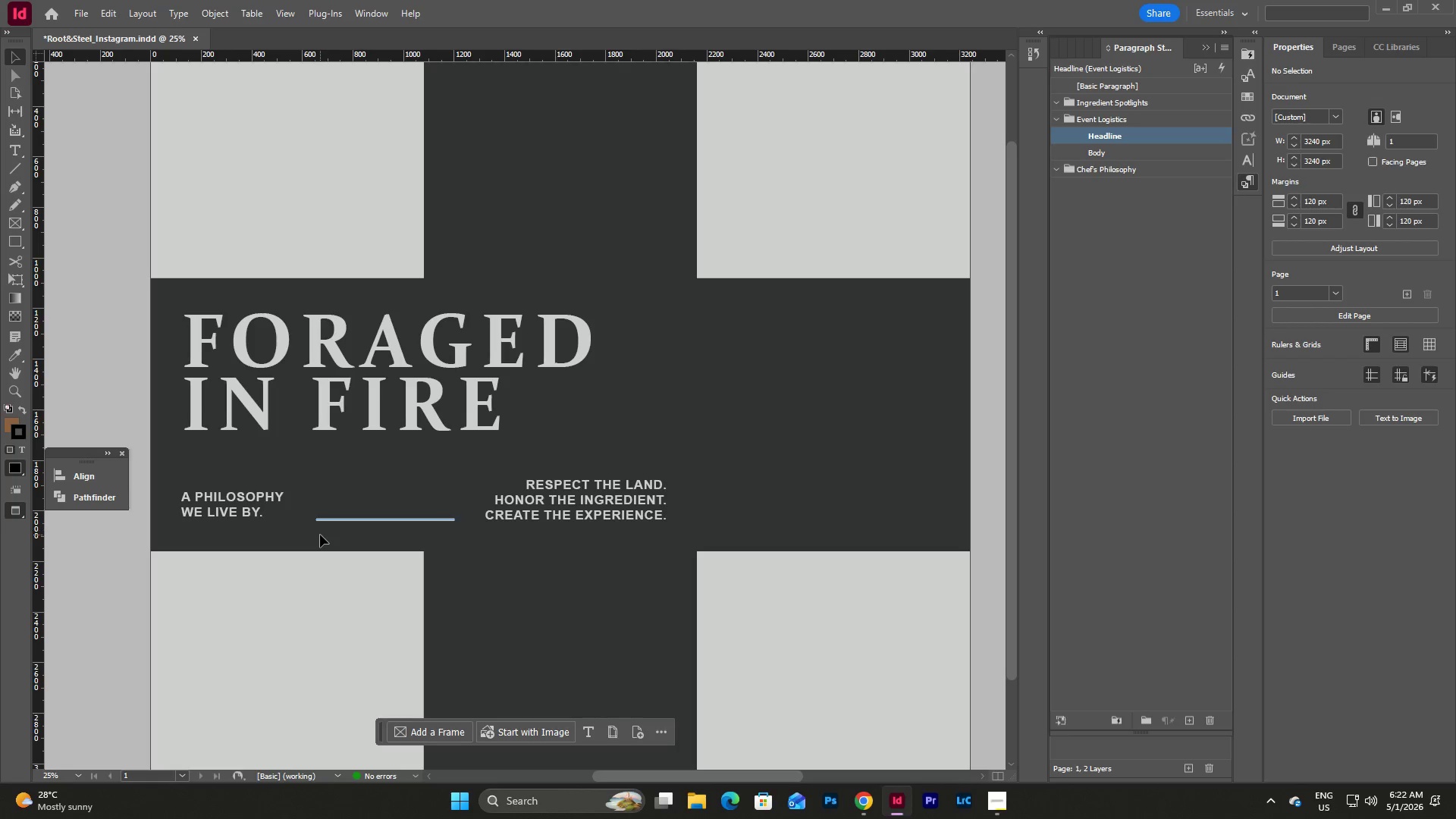 
left_click([1097, 206])
 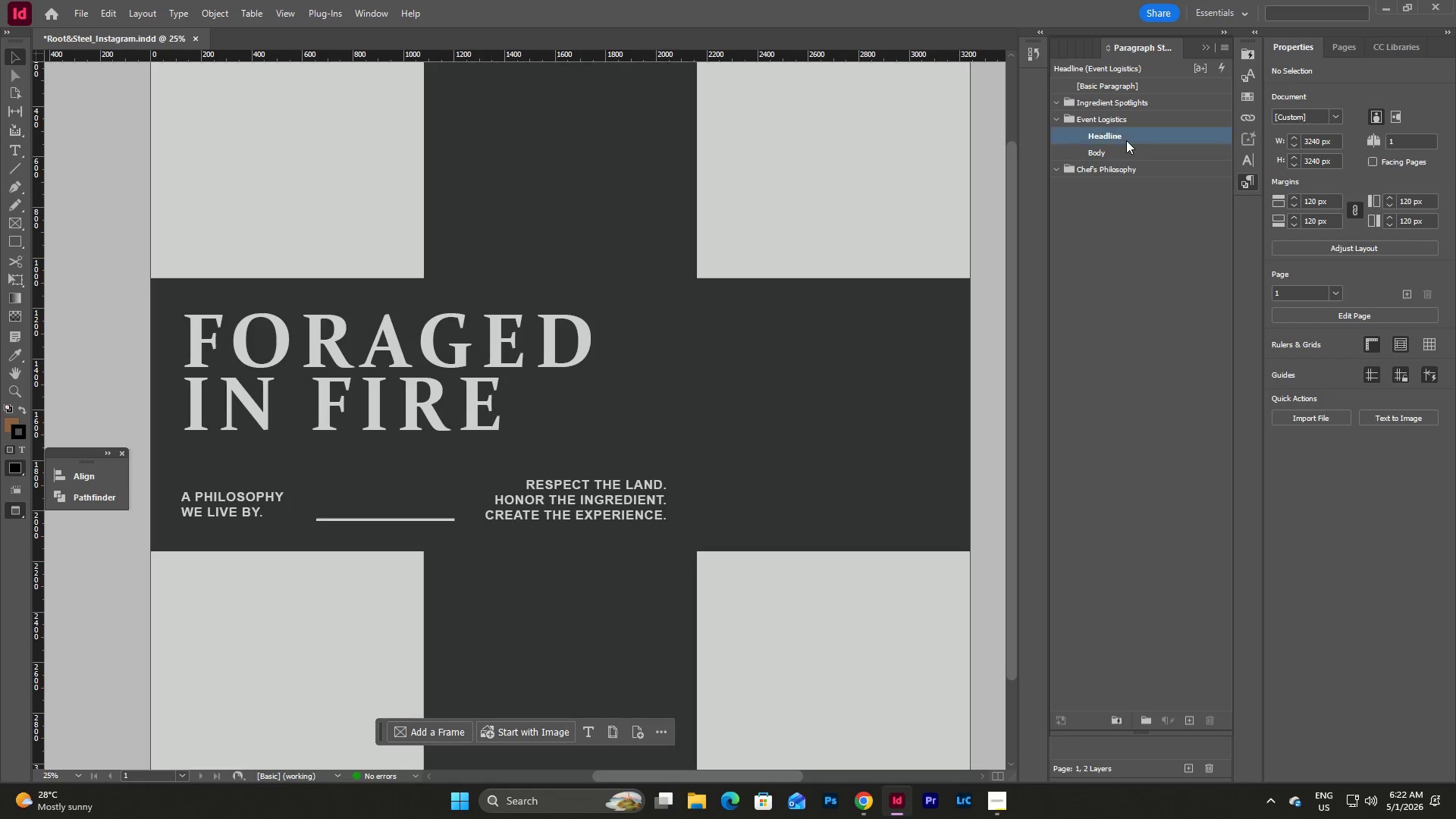 
double_click([1126, 140])
 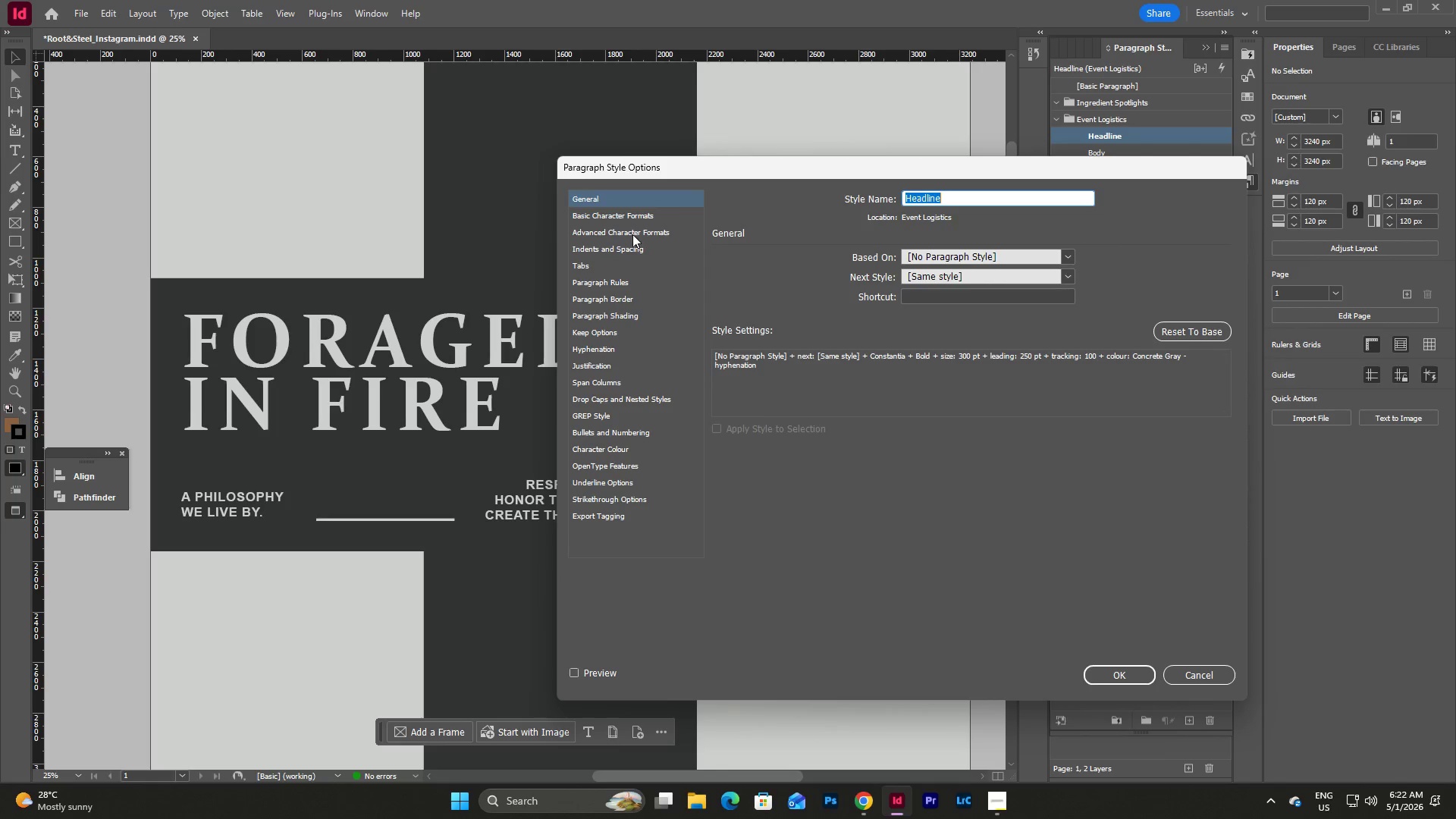 
left_click([635, 221])
 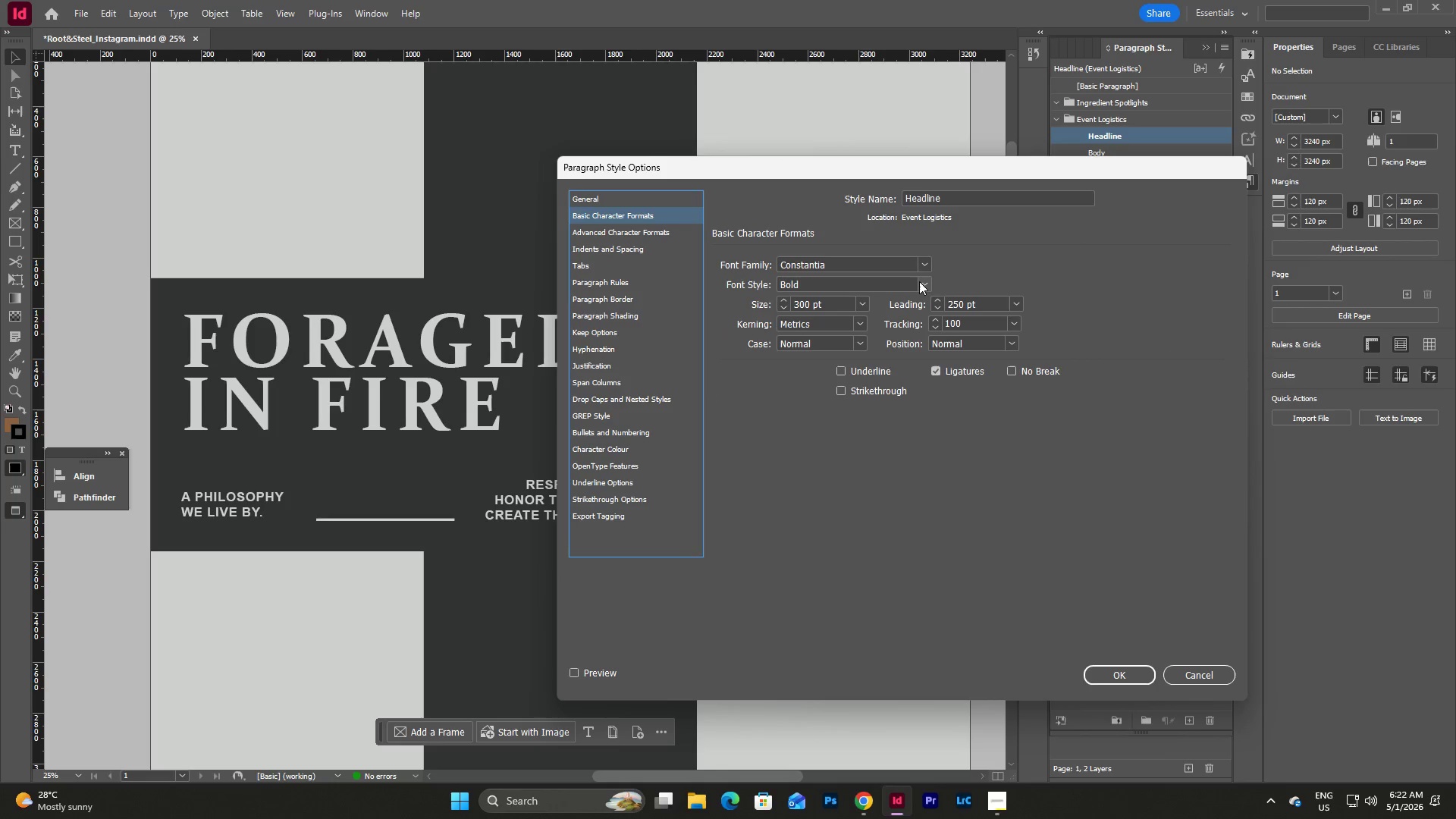 
left_click([925, 280])
 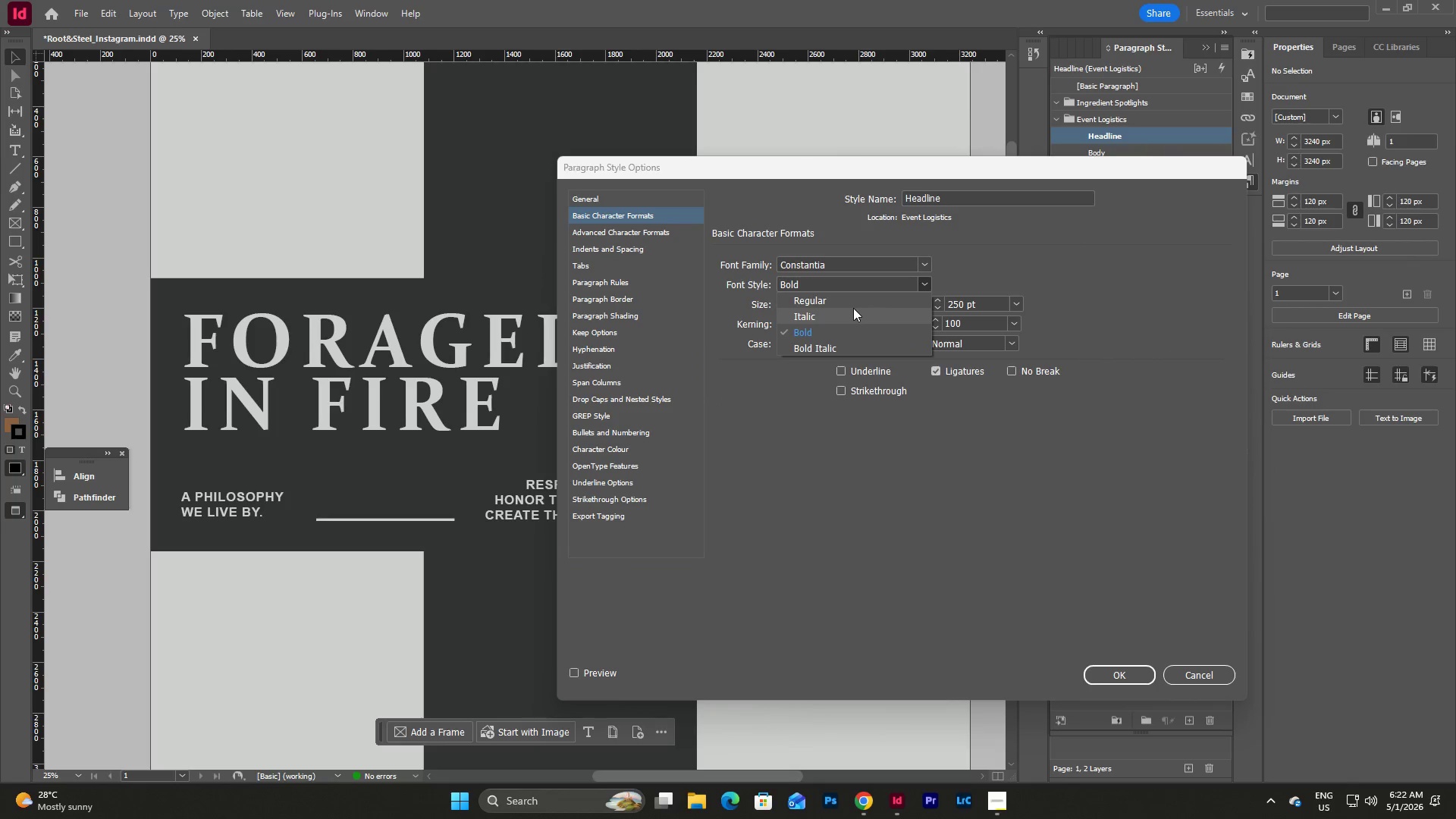 
left_click([853, 302])
 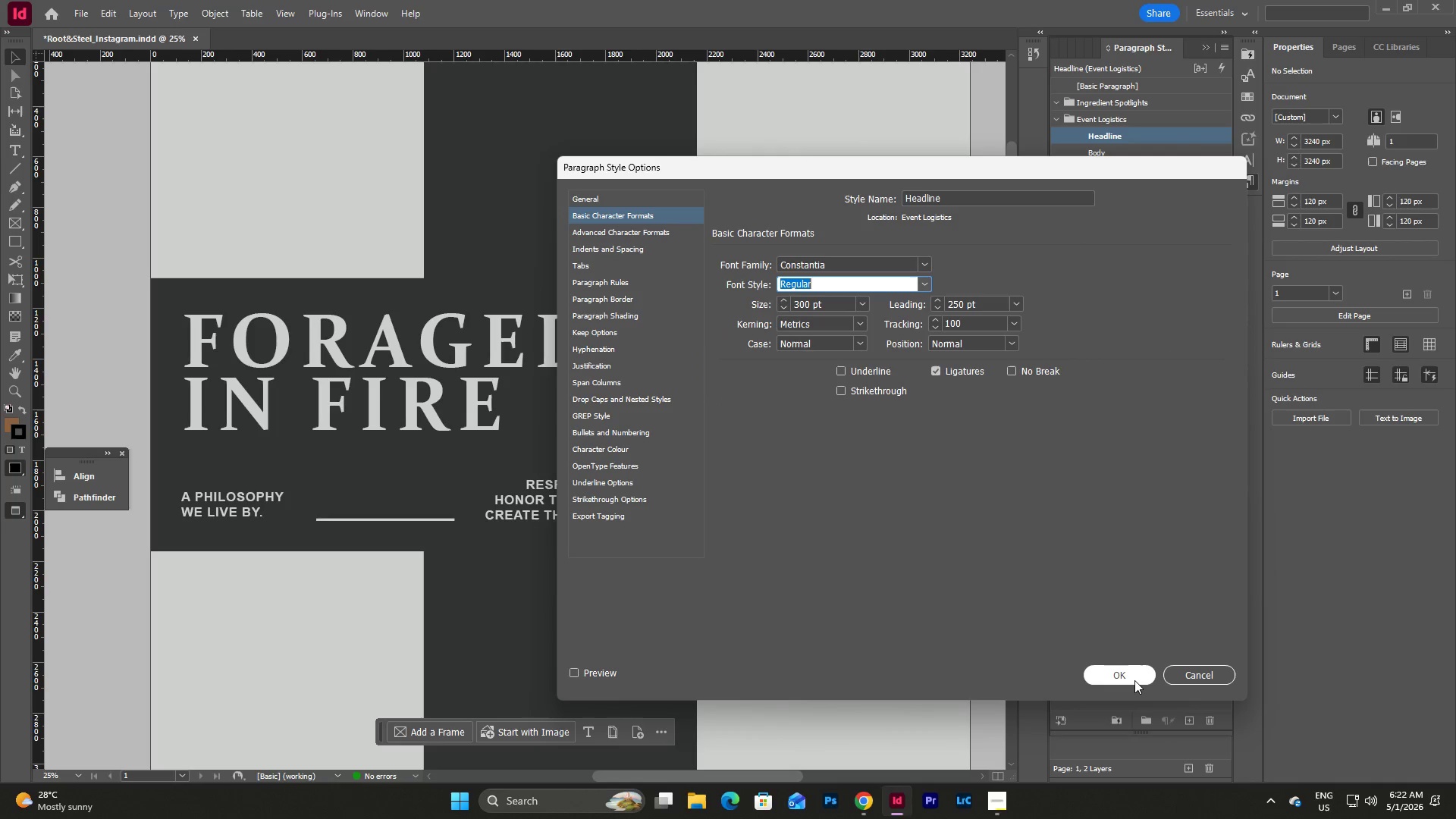 
left_click([1130, 668])
 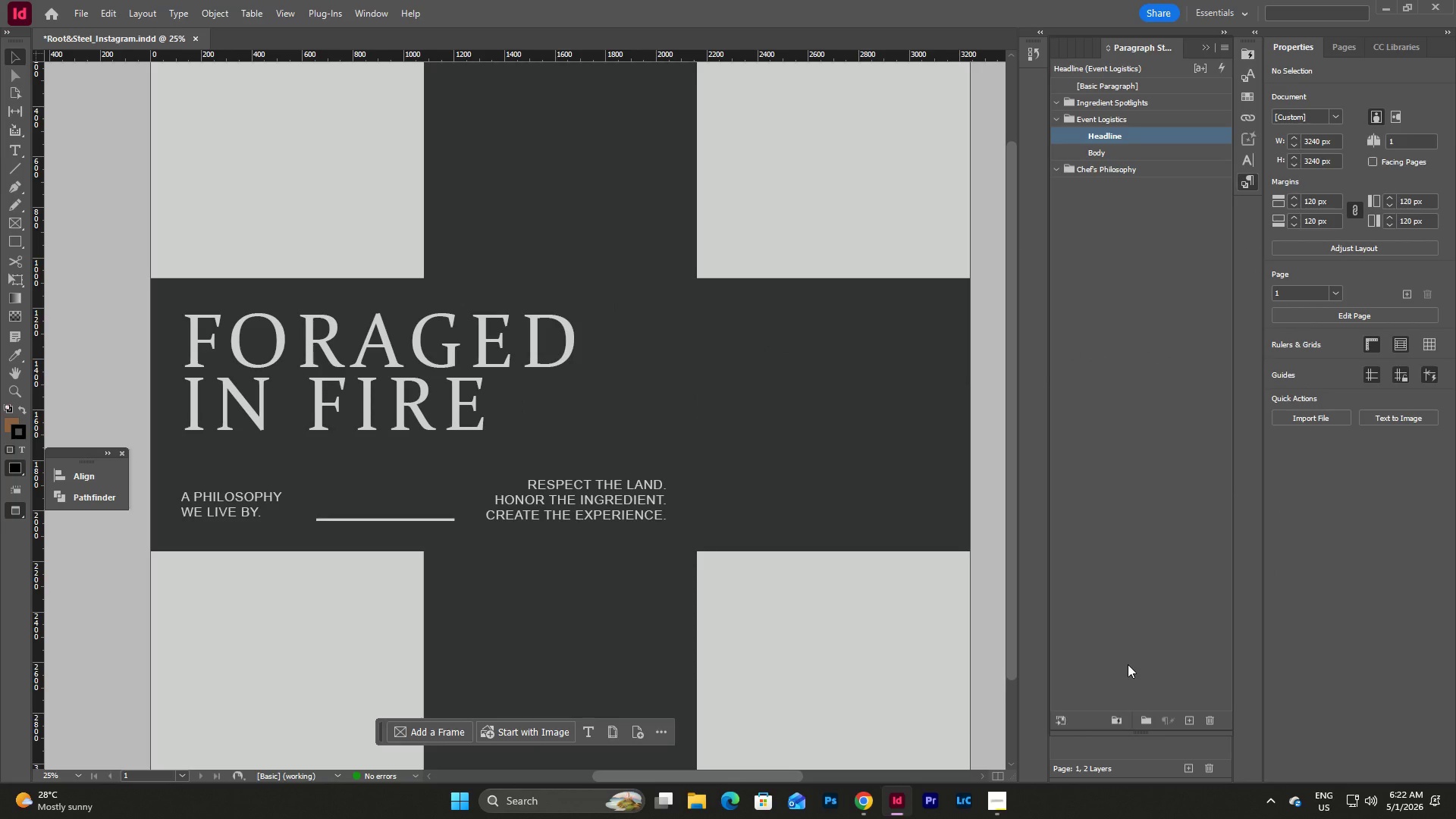 
scroll: coordinate [1128, 664], scroll_direction: up, amount: 4.0
 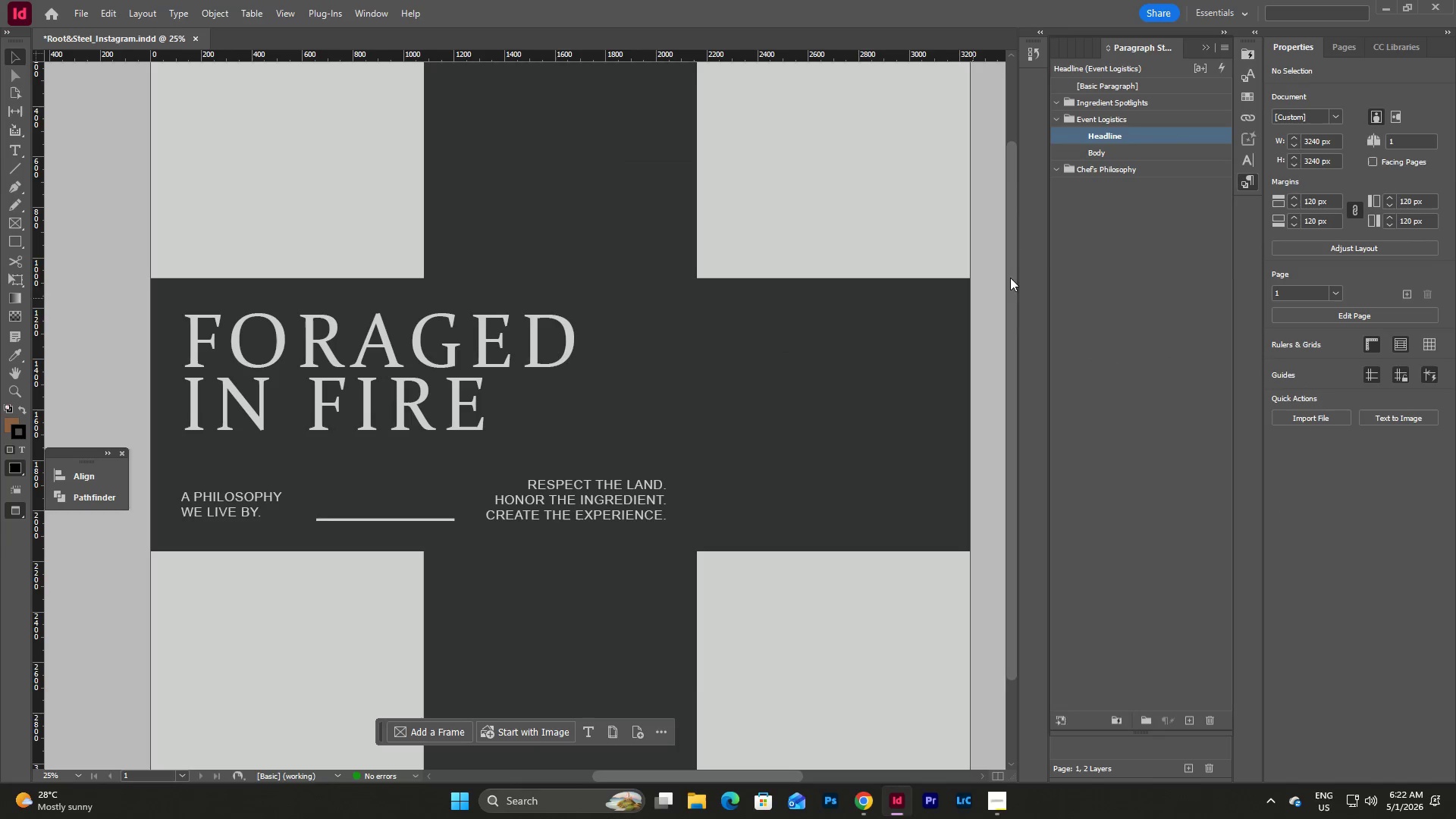 
double_click([1122, 140])
 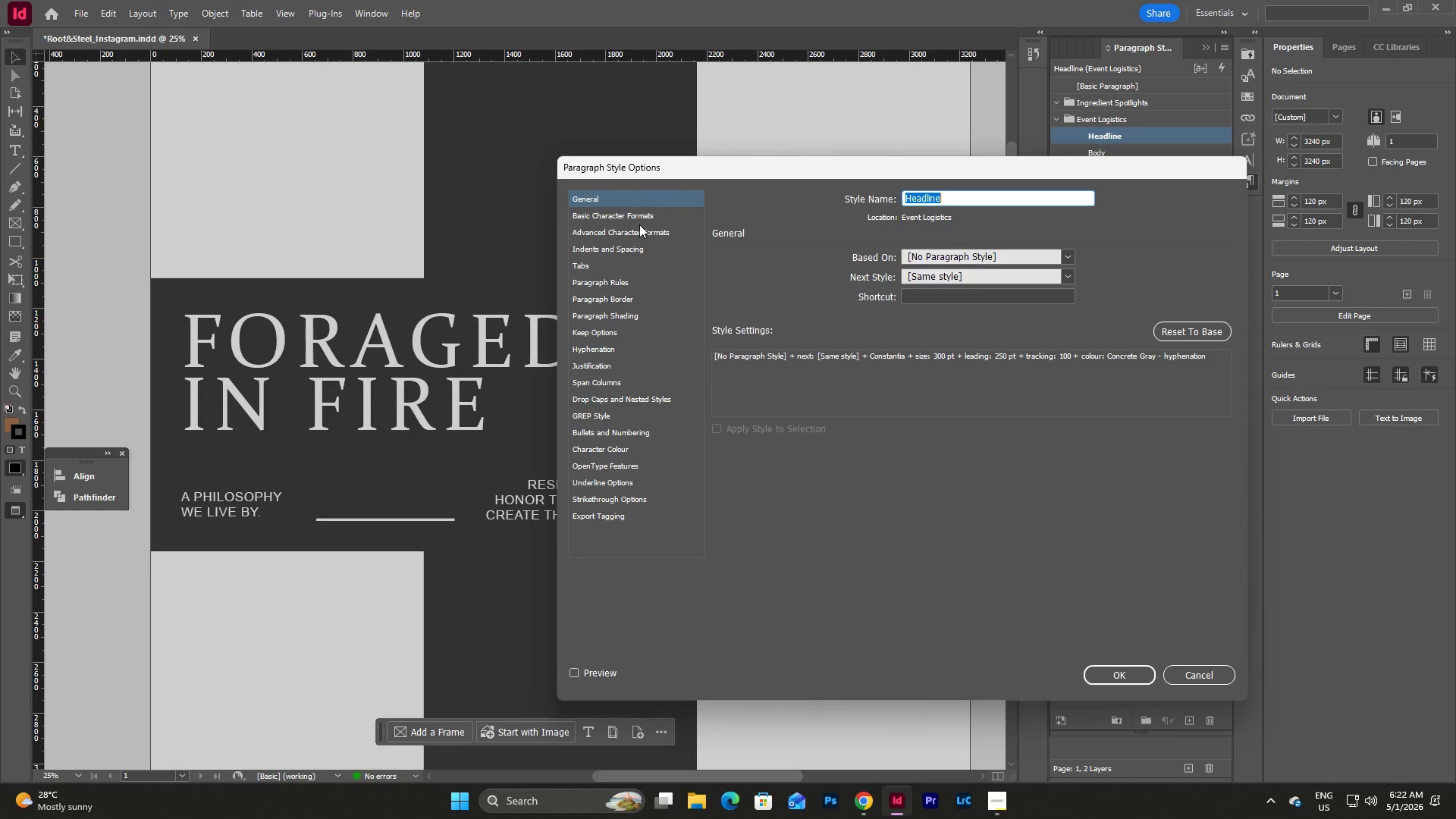 
left_click([639, 220])
 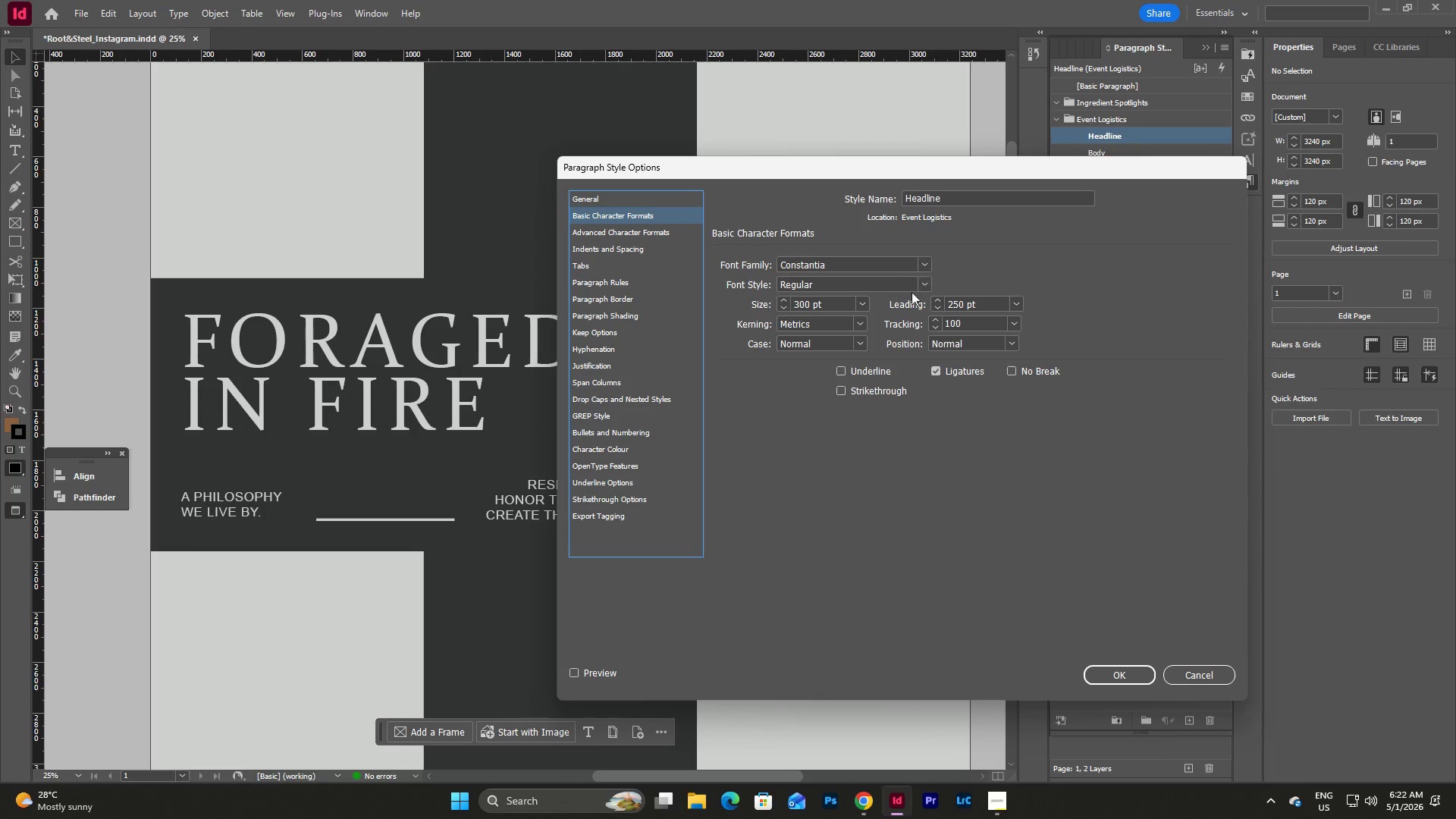 
left_click([924, 283])
 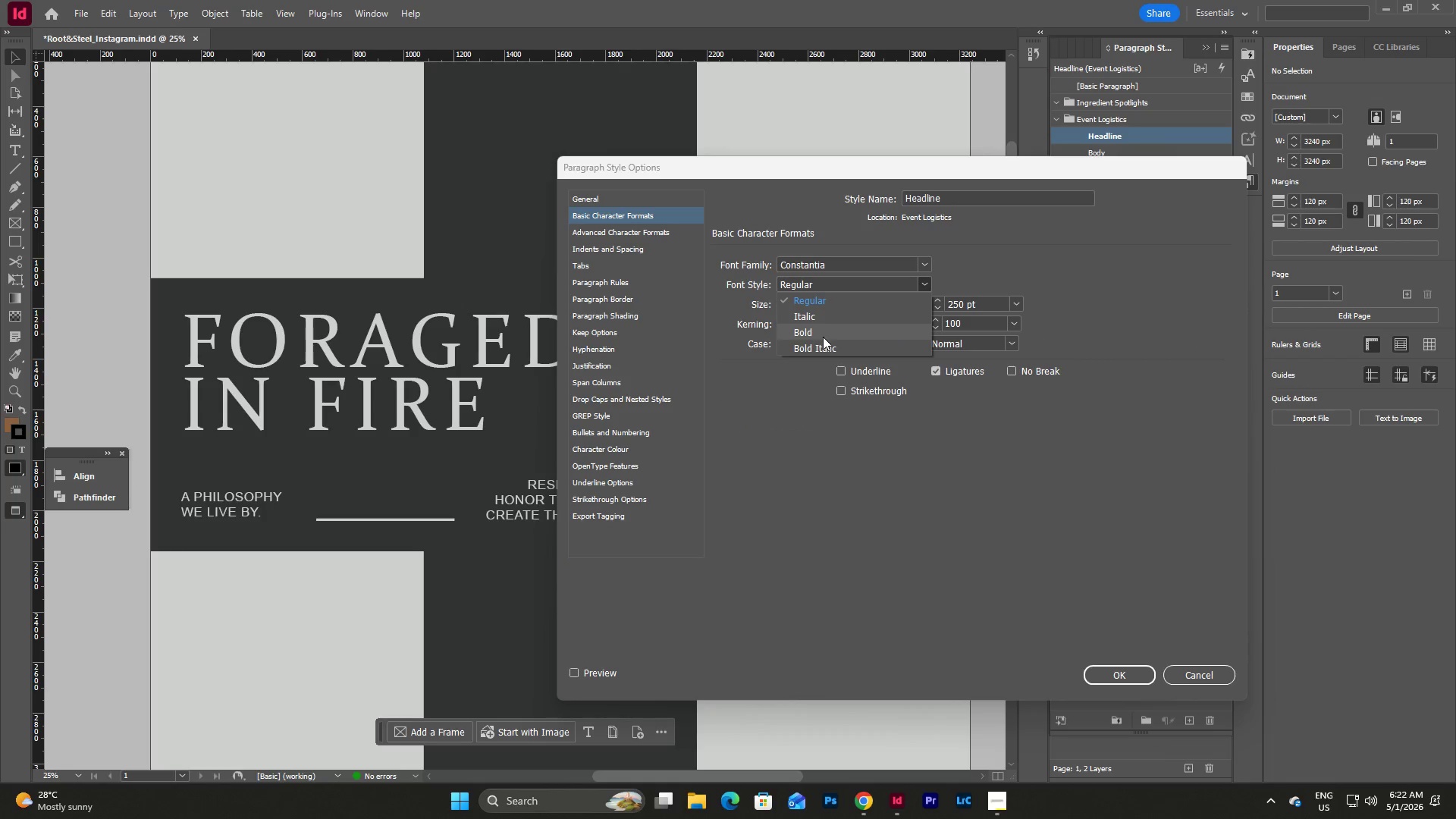 
left_click([823, 337])
 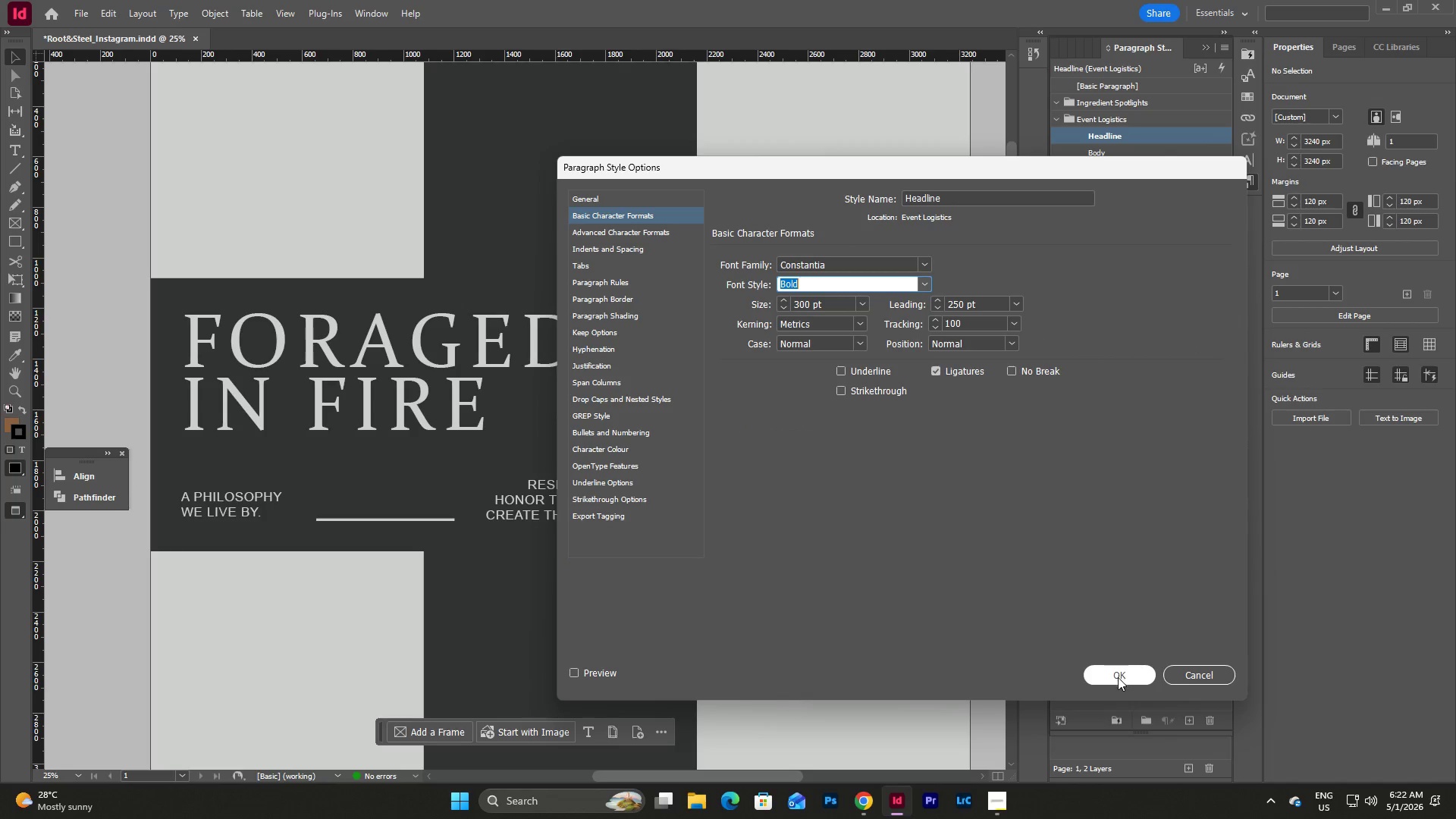 
left_click([1118, 677])
 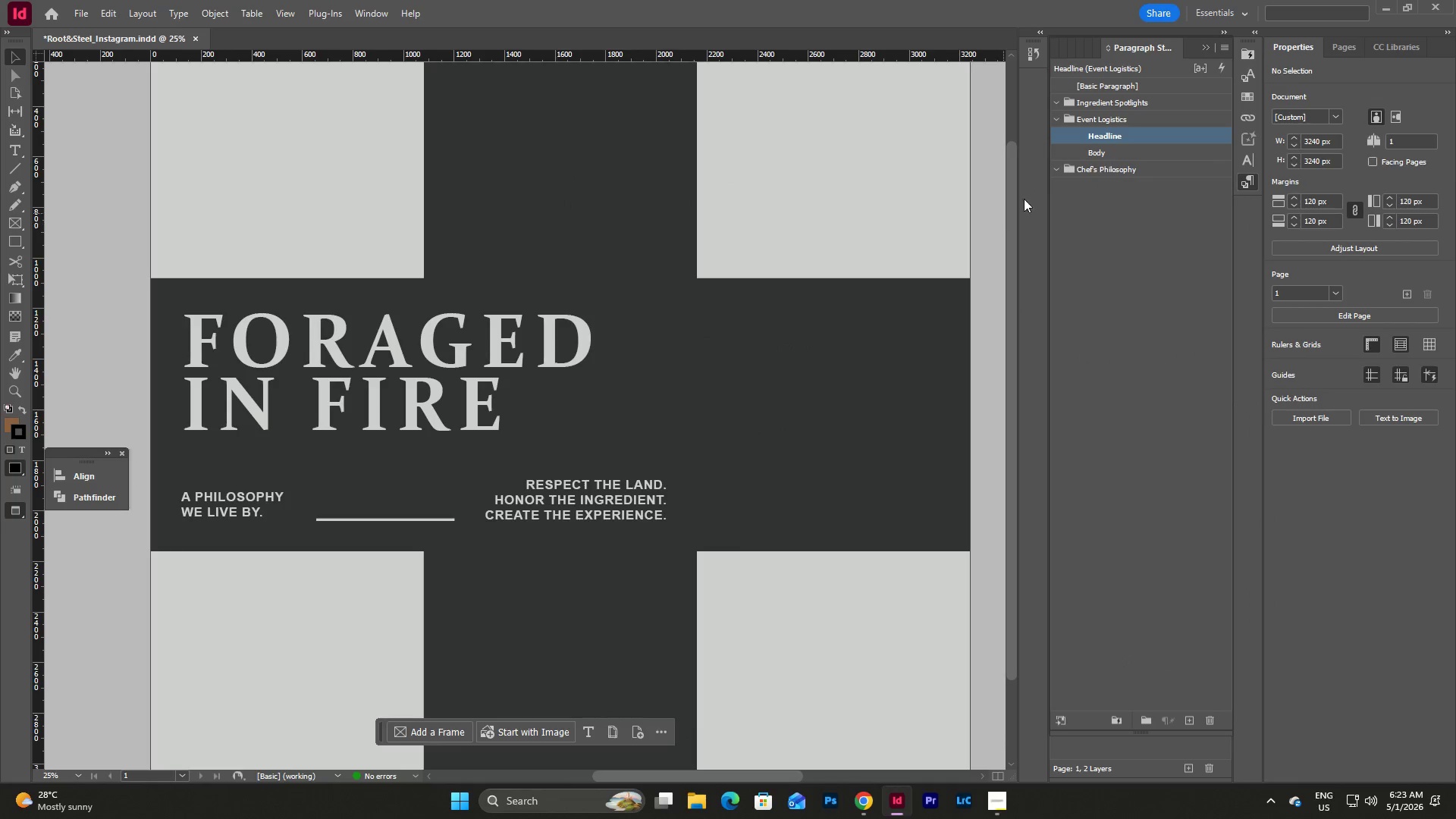 
double_click([1113, 155])
 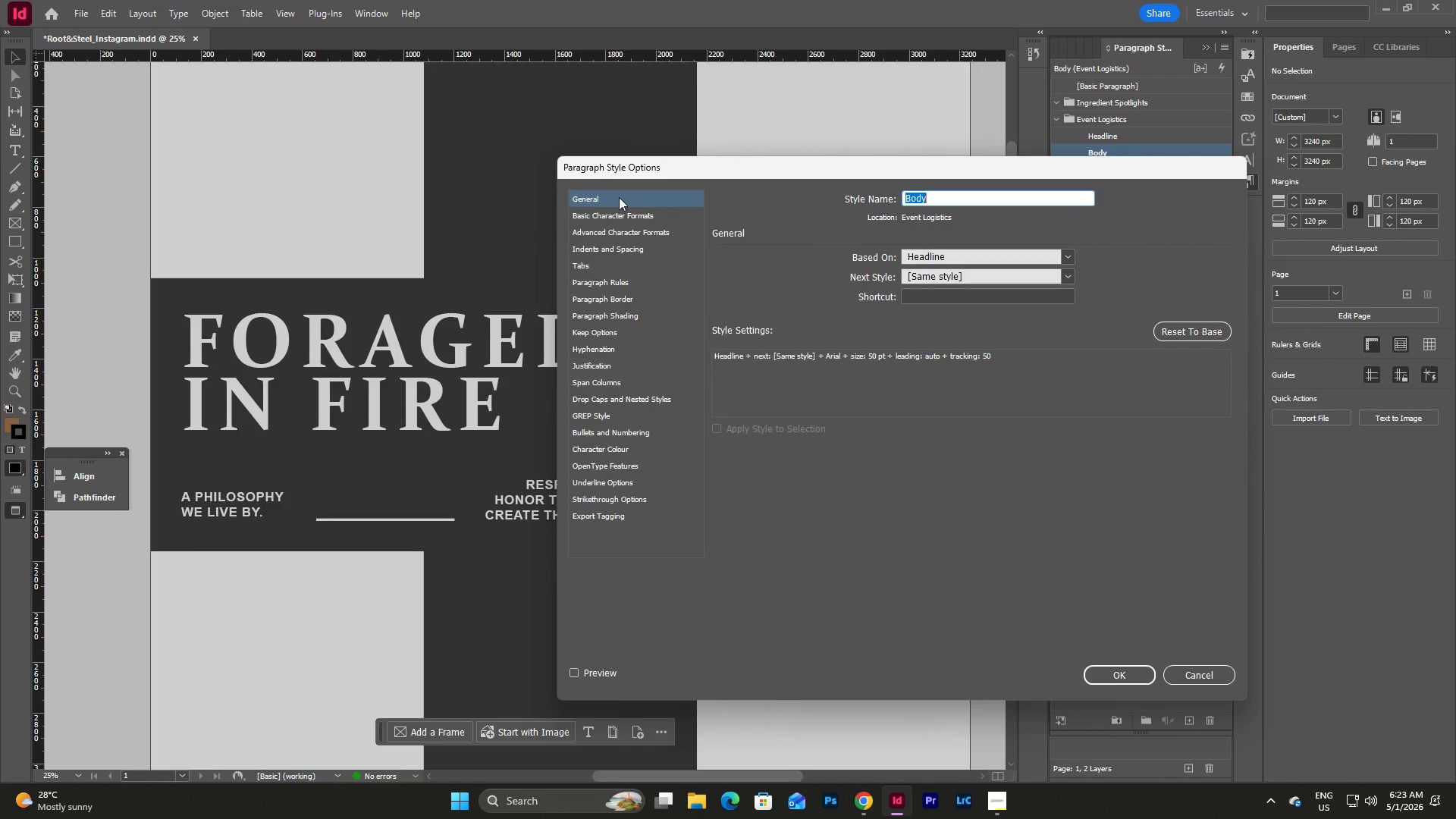 
left_click([614, 208])
 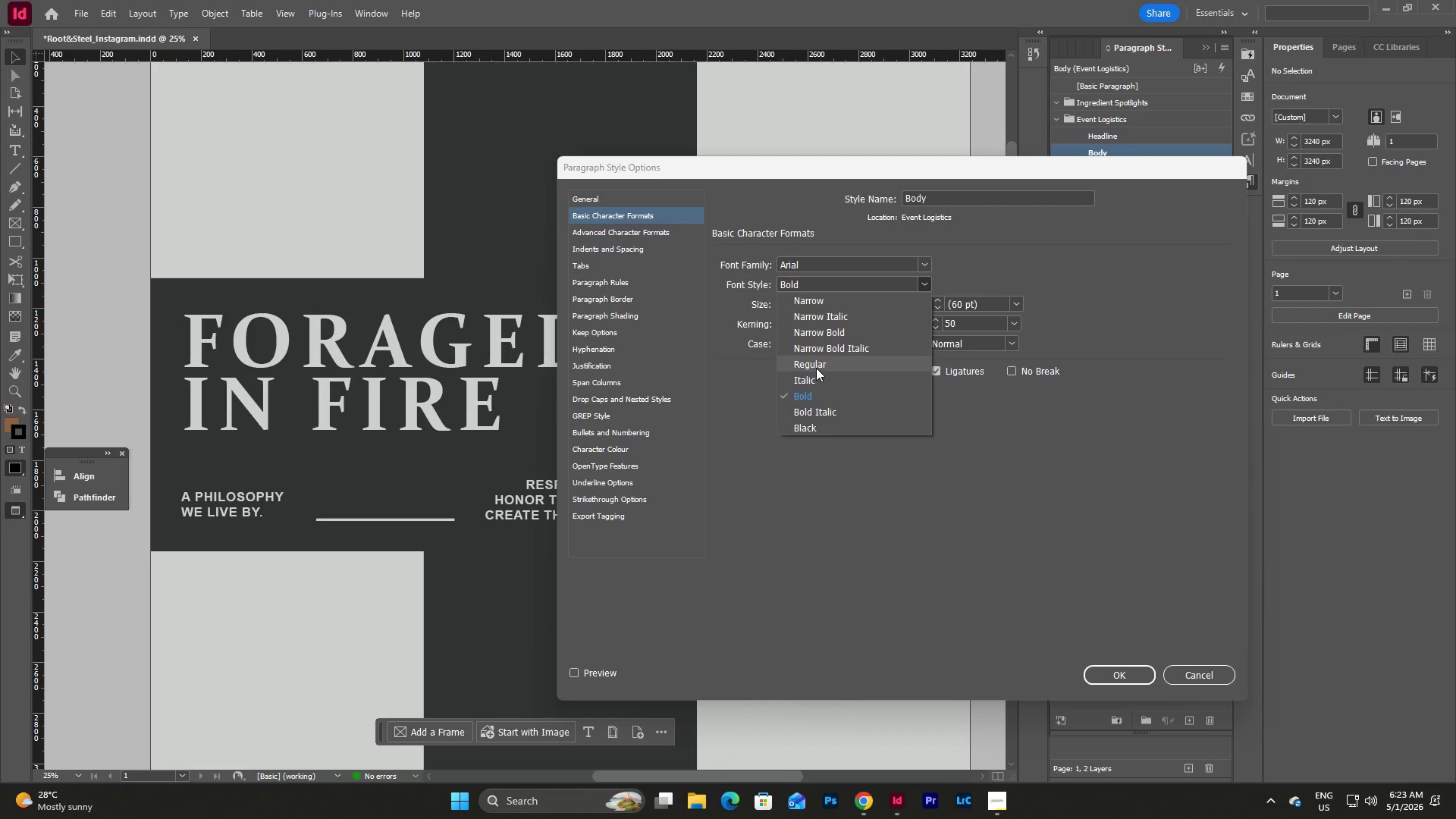 
left_click([816, 368])
 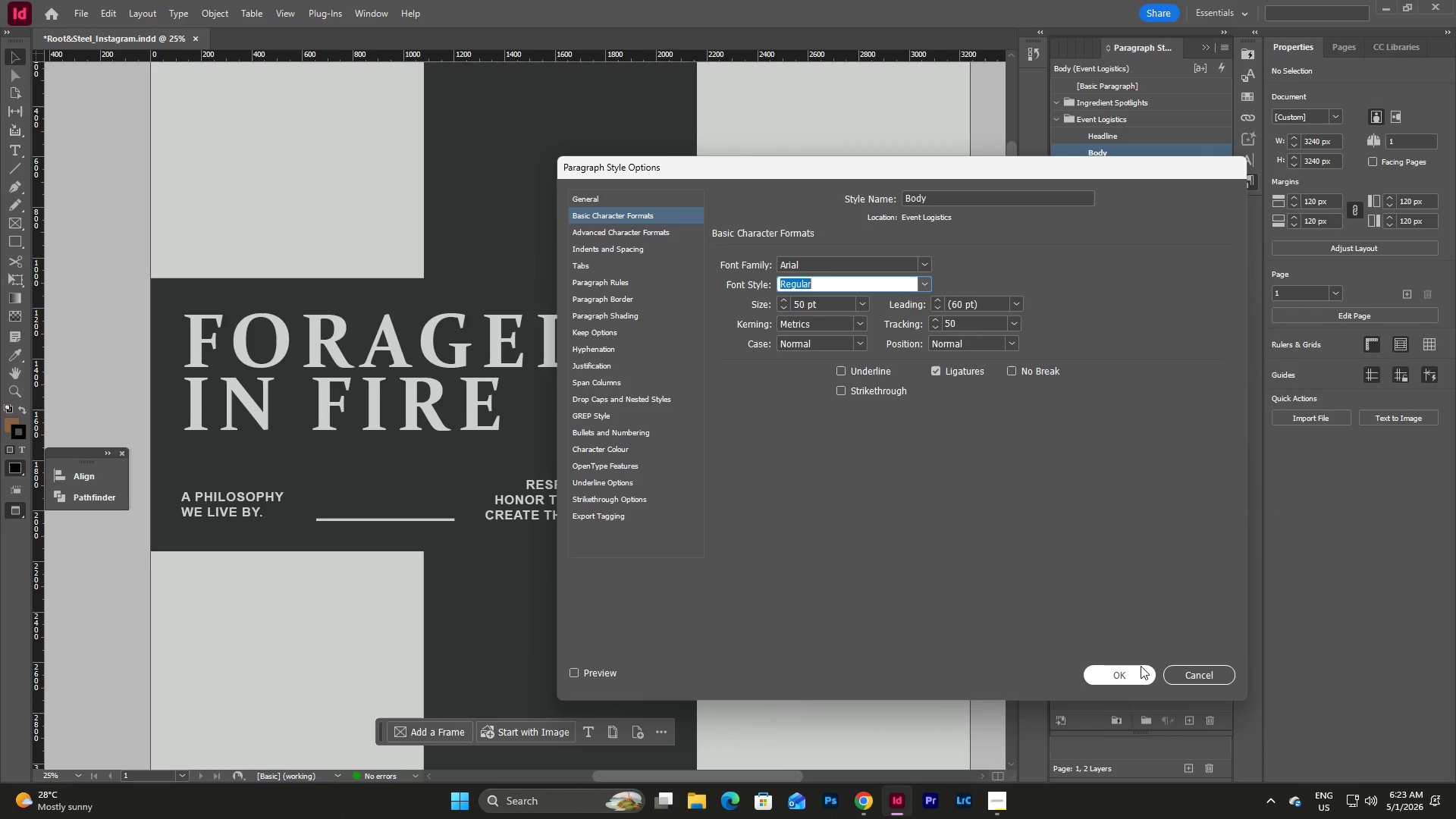 
left_click([1141, 666])
 